 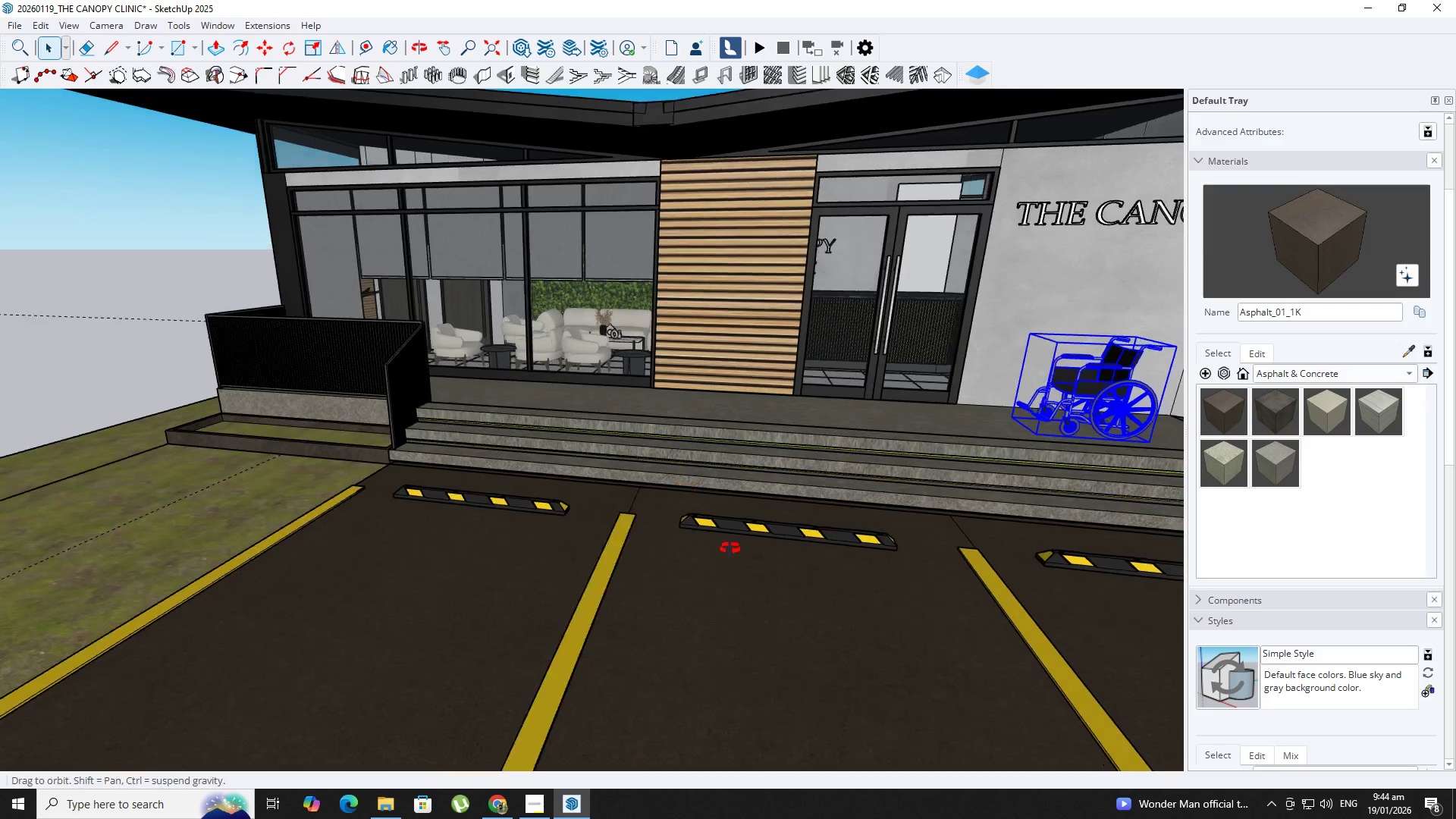 
hold_key(key=ShiftLeft, duration=0.42)
 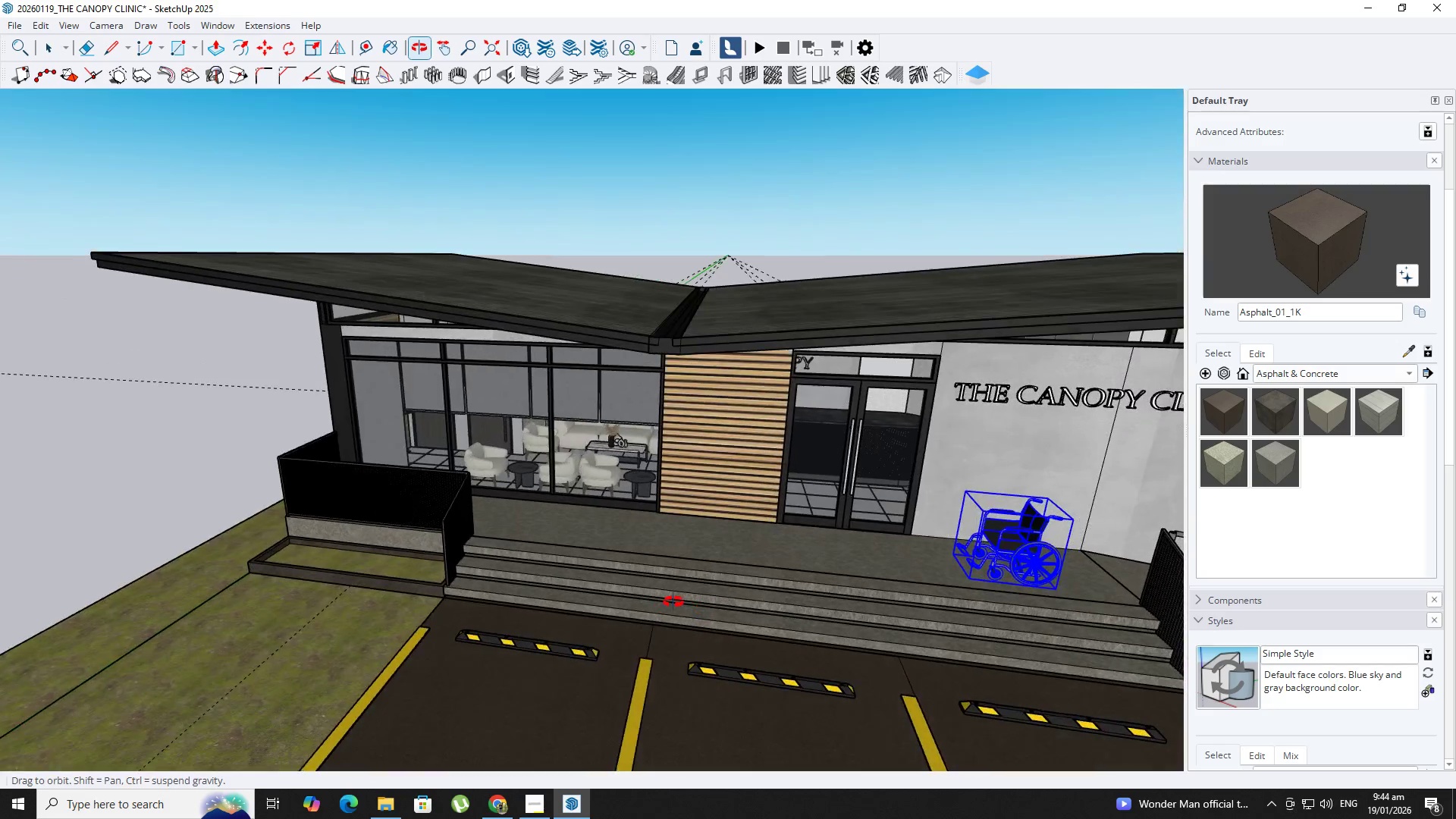 
scroll: coordinate [736, 564], scroll_direction: up, amount: 2.0
 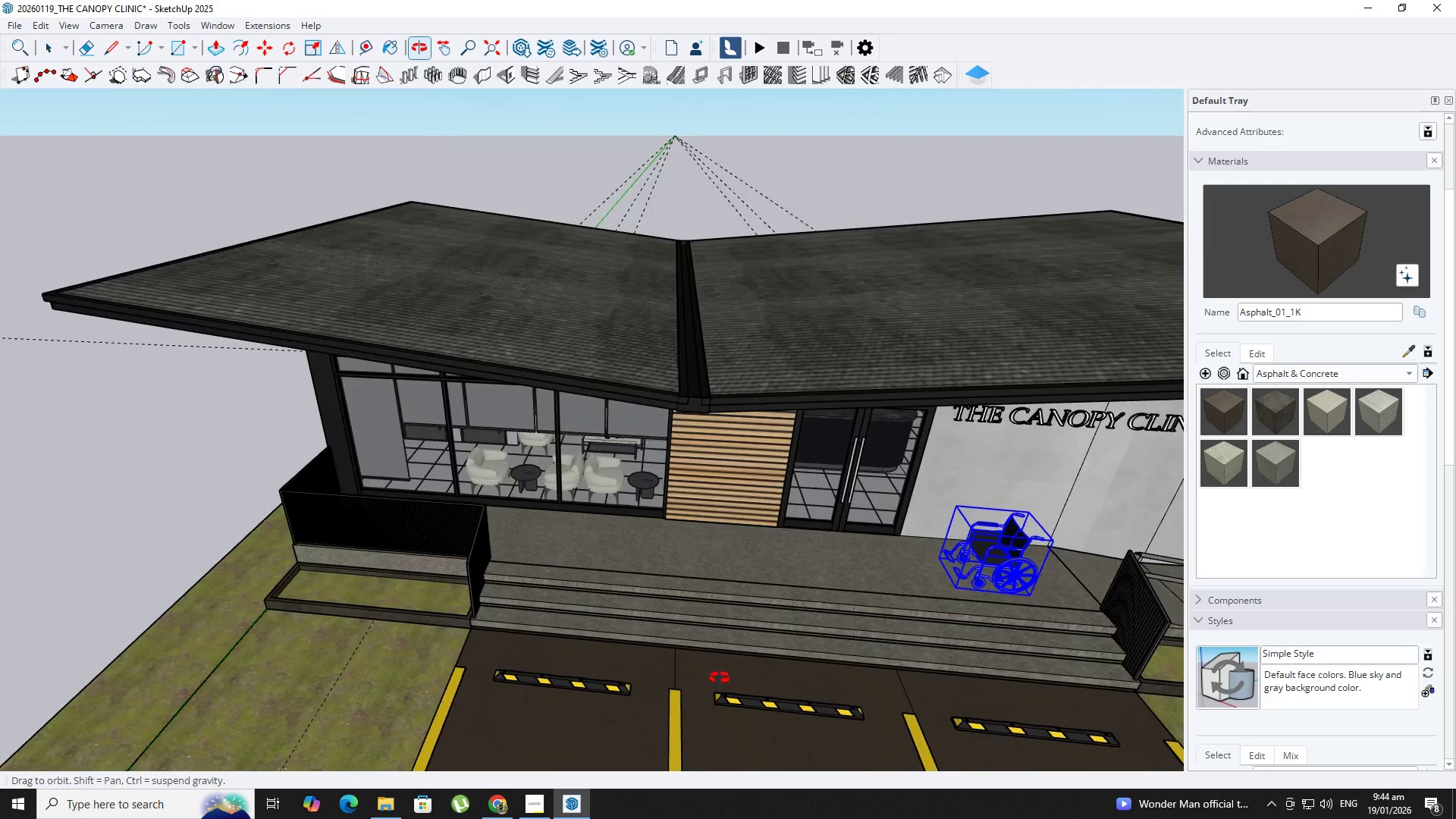 
key(Space)
 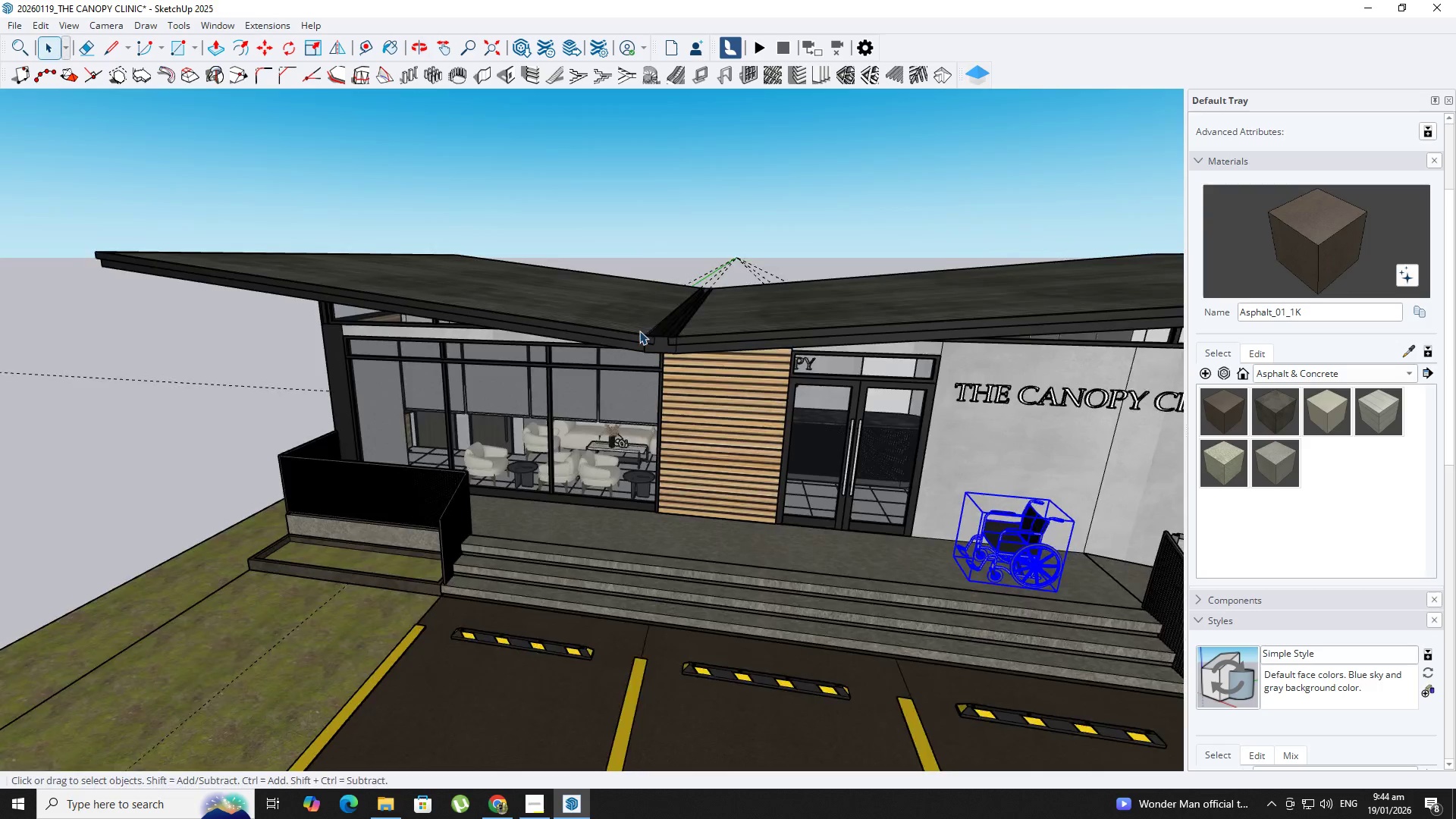 
scroll: coordinate [388, 623], scroll_direction: up, amount: 8.0
 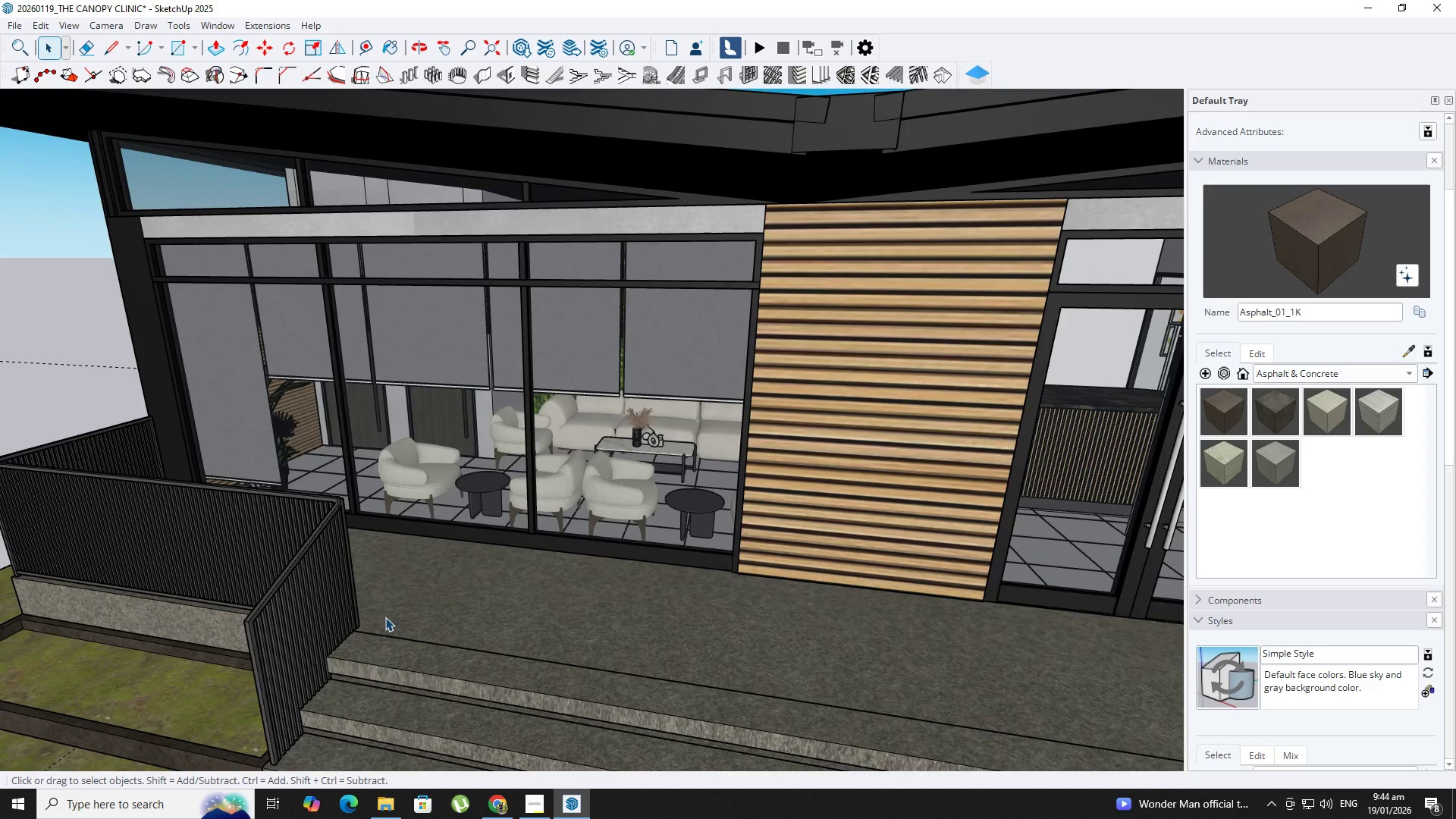 
scroll: coordinate [389, 619], scroll_direction: down, amount: 4.0
 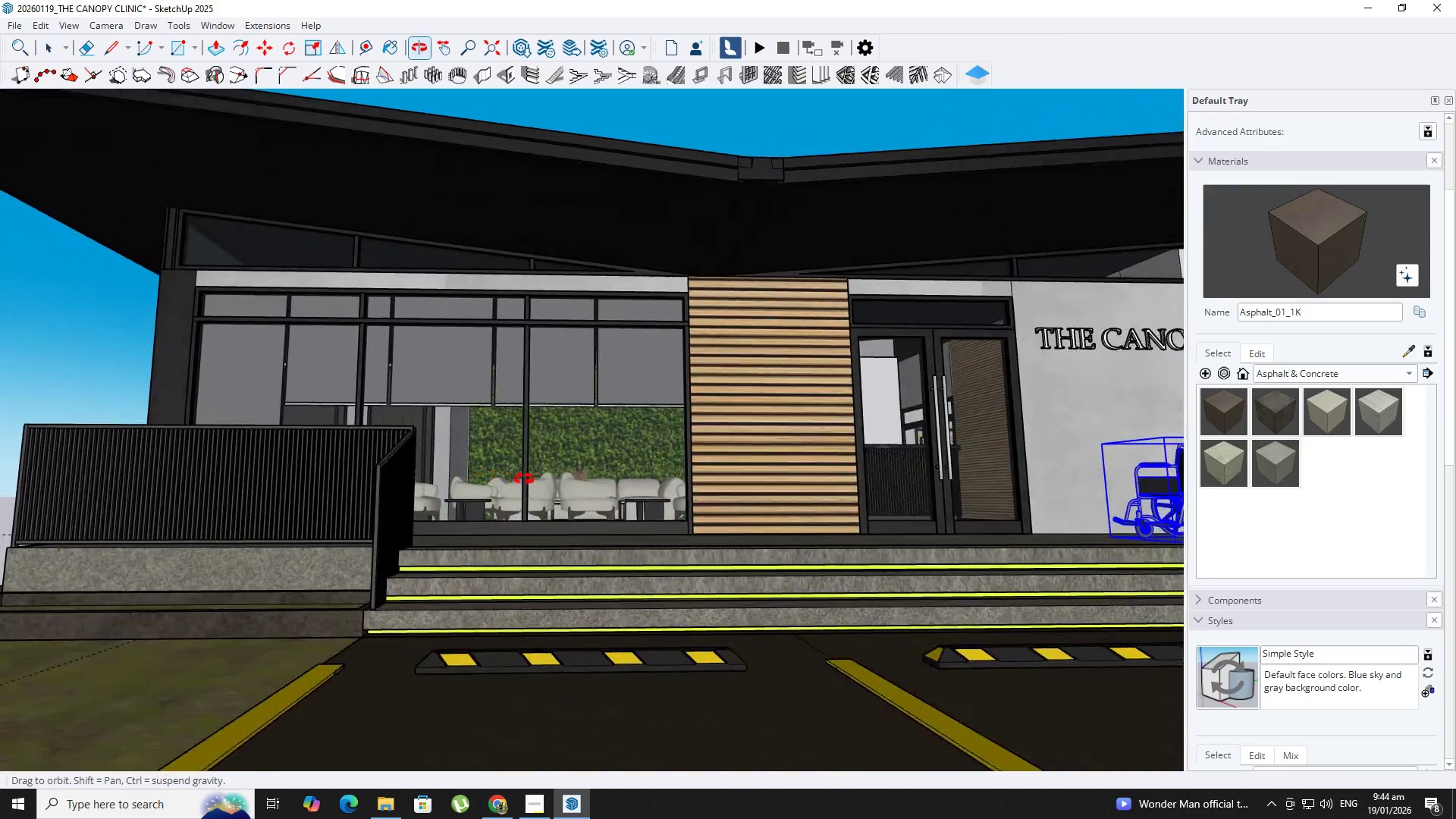 
hold_key(key=ShiftLeft, duration=0.34)
scroll: coordinate [411, 494], scroll_direction: down, amount: 3.0
 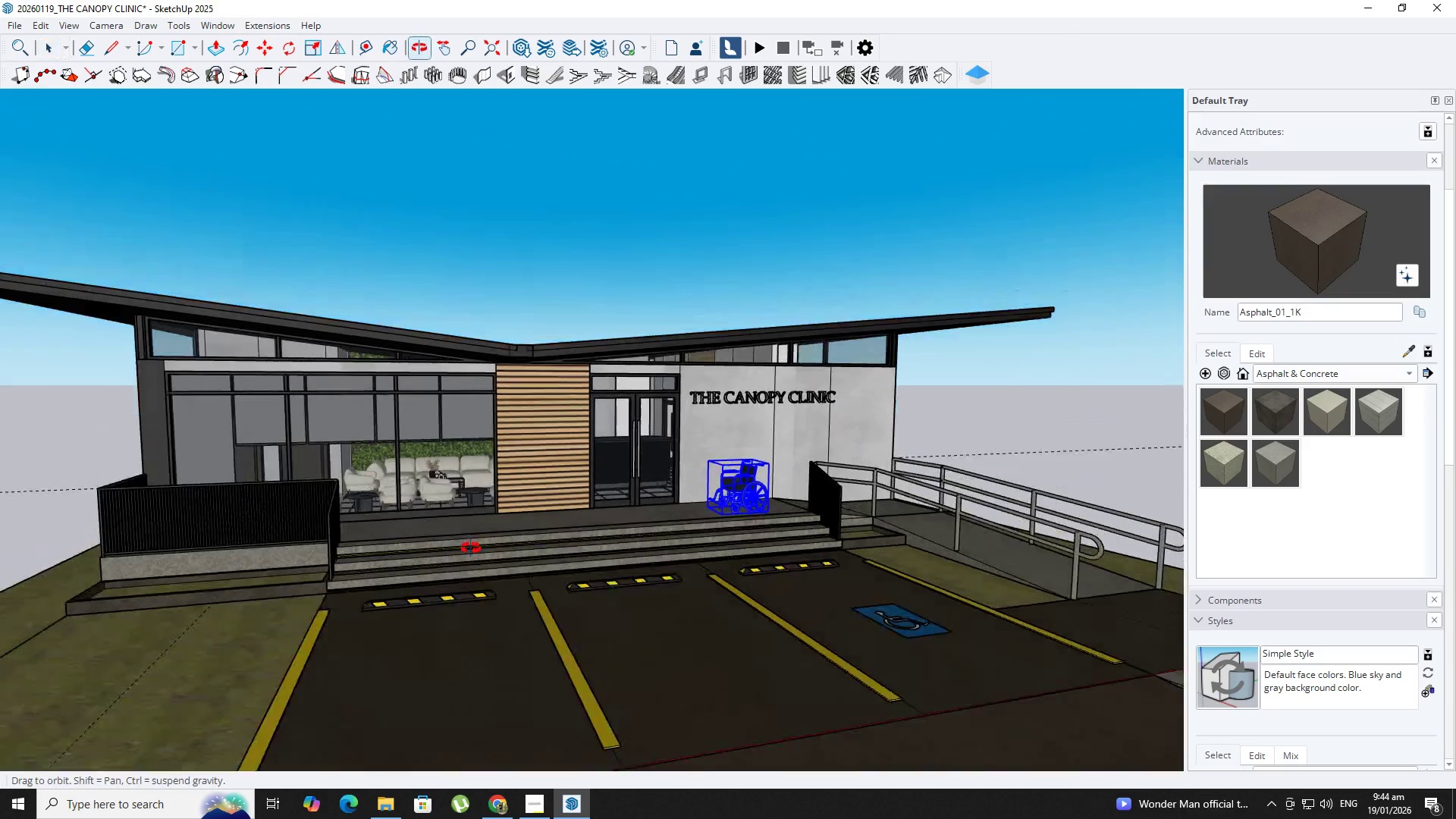 
hold_key(key=ShiftLeft, duration=0.52)
 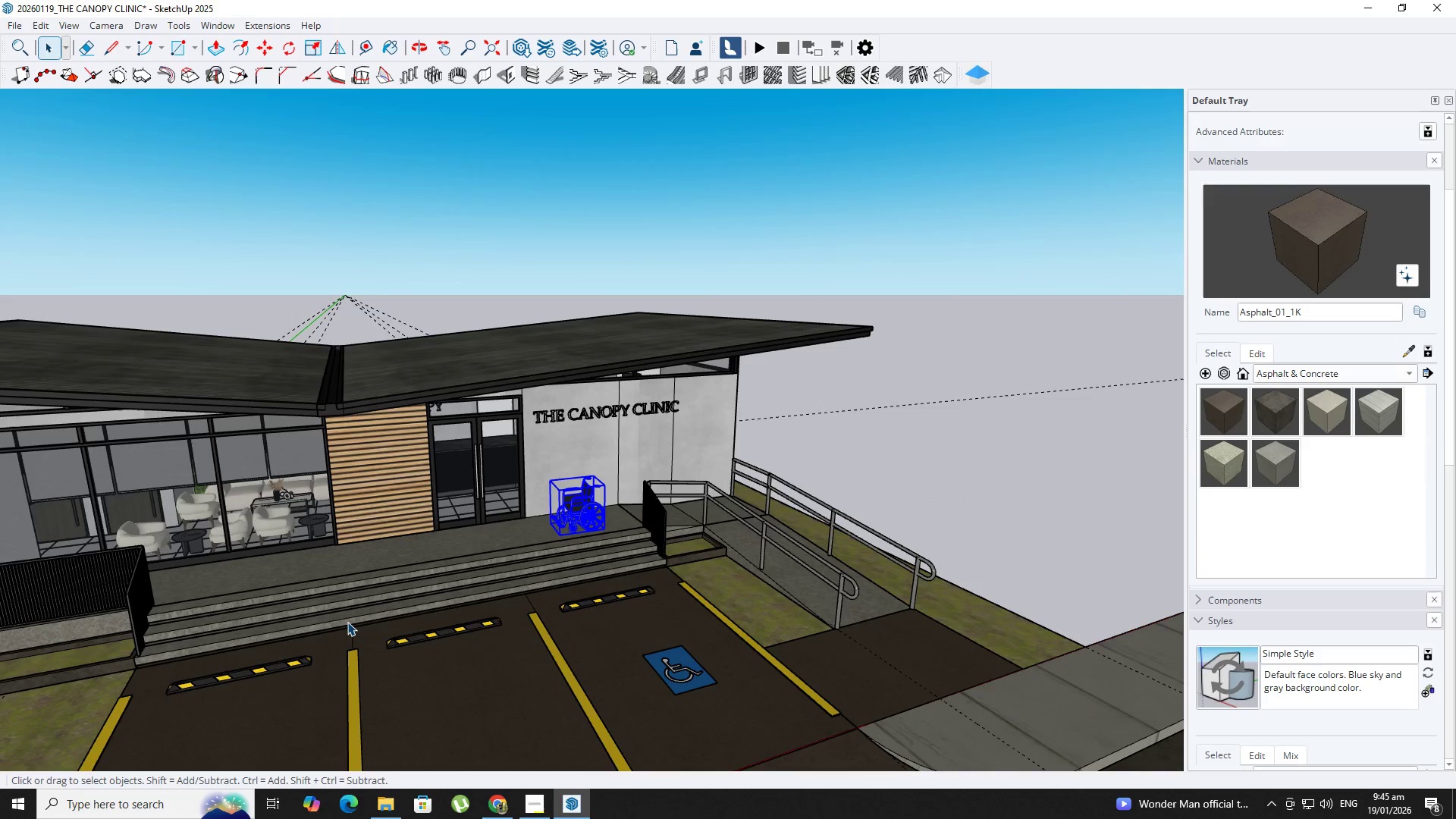 
key(Shift+ShiftLeft)
 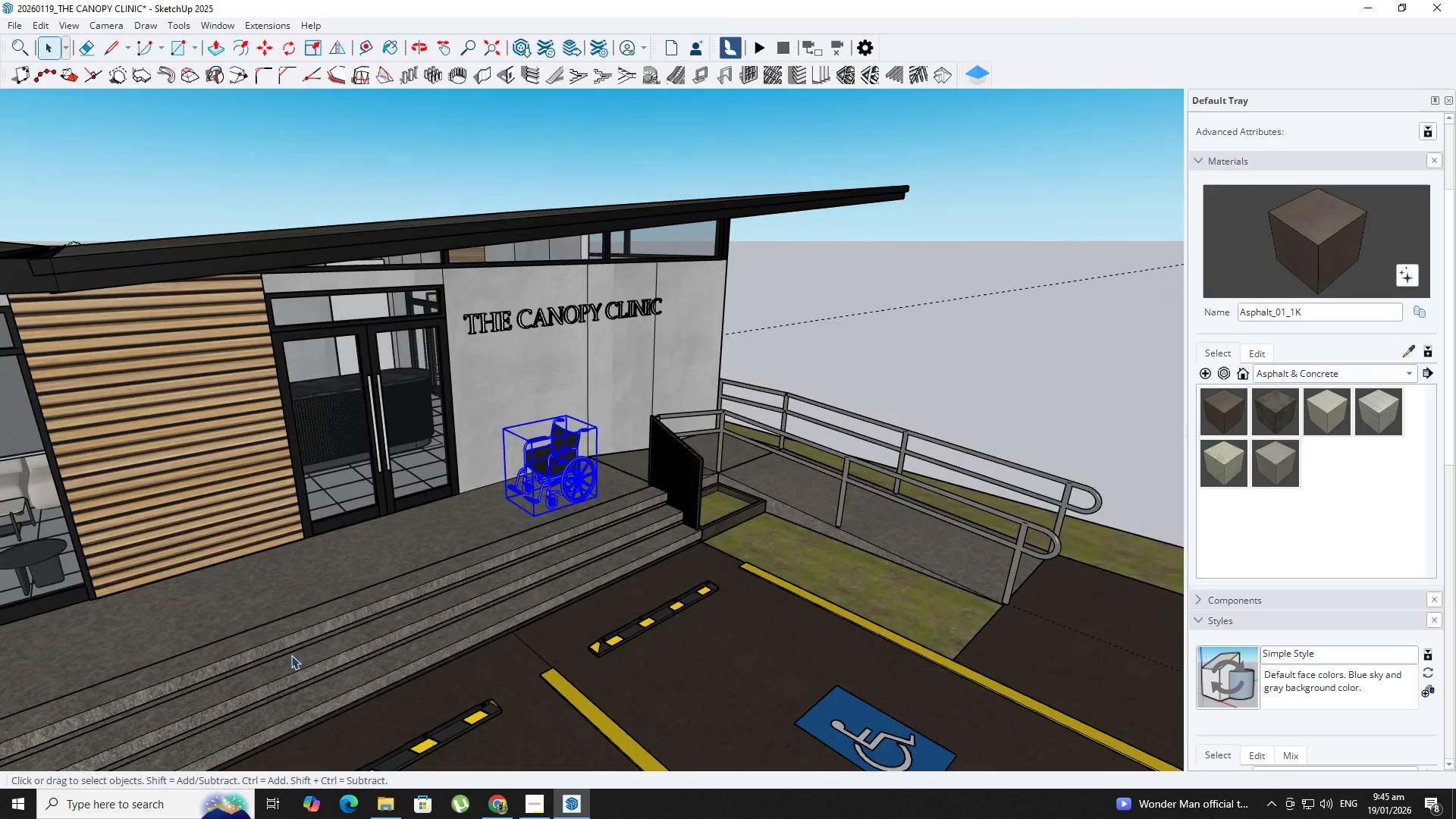 
scroll: coordinate [482, 396], scroll_direction: up, amount: 14.0
 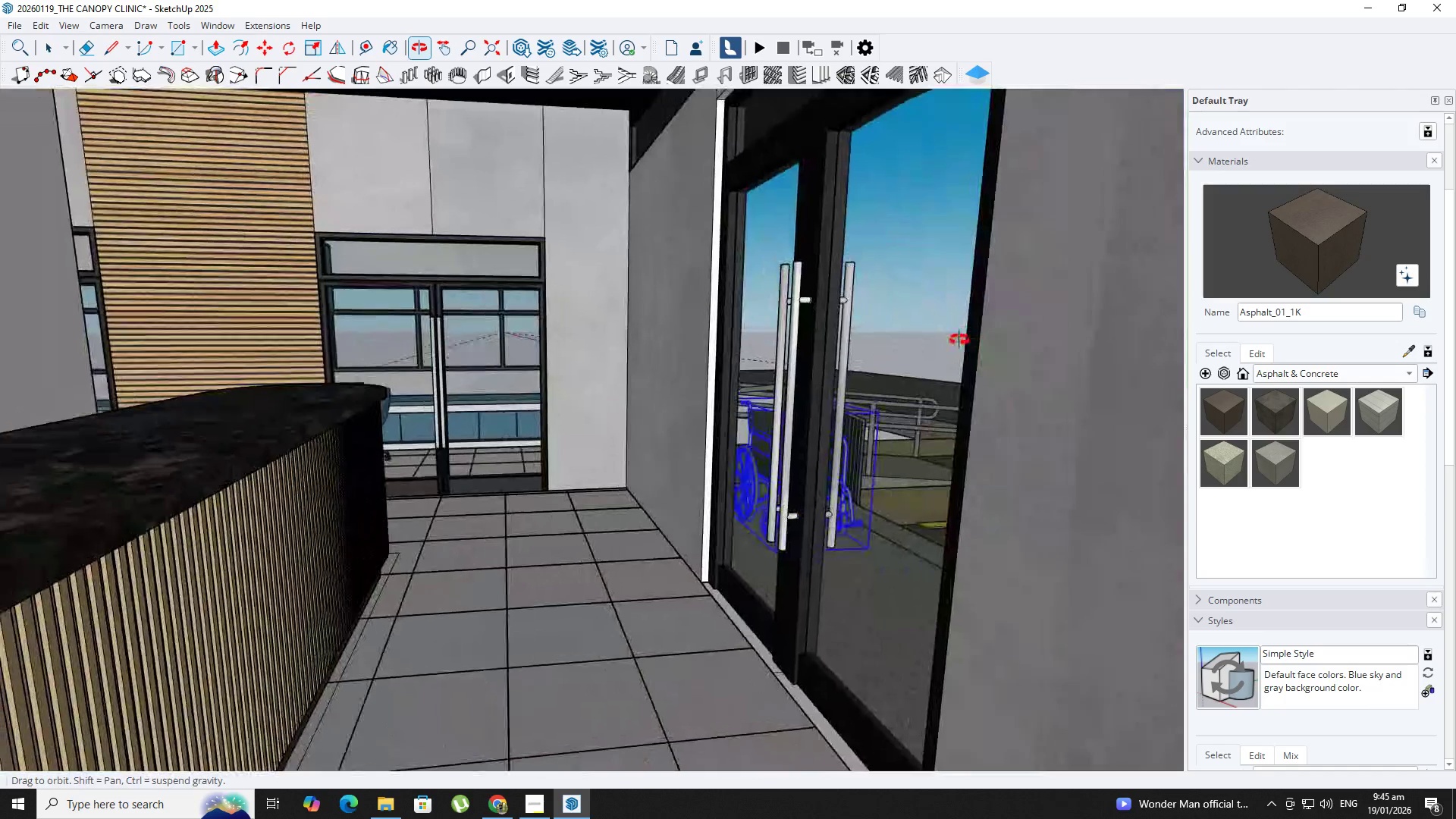 
hold_key(key=ShiftLeft, duration=0.39)
 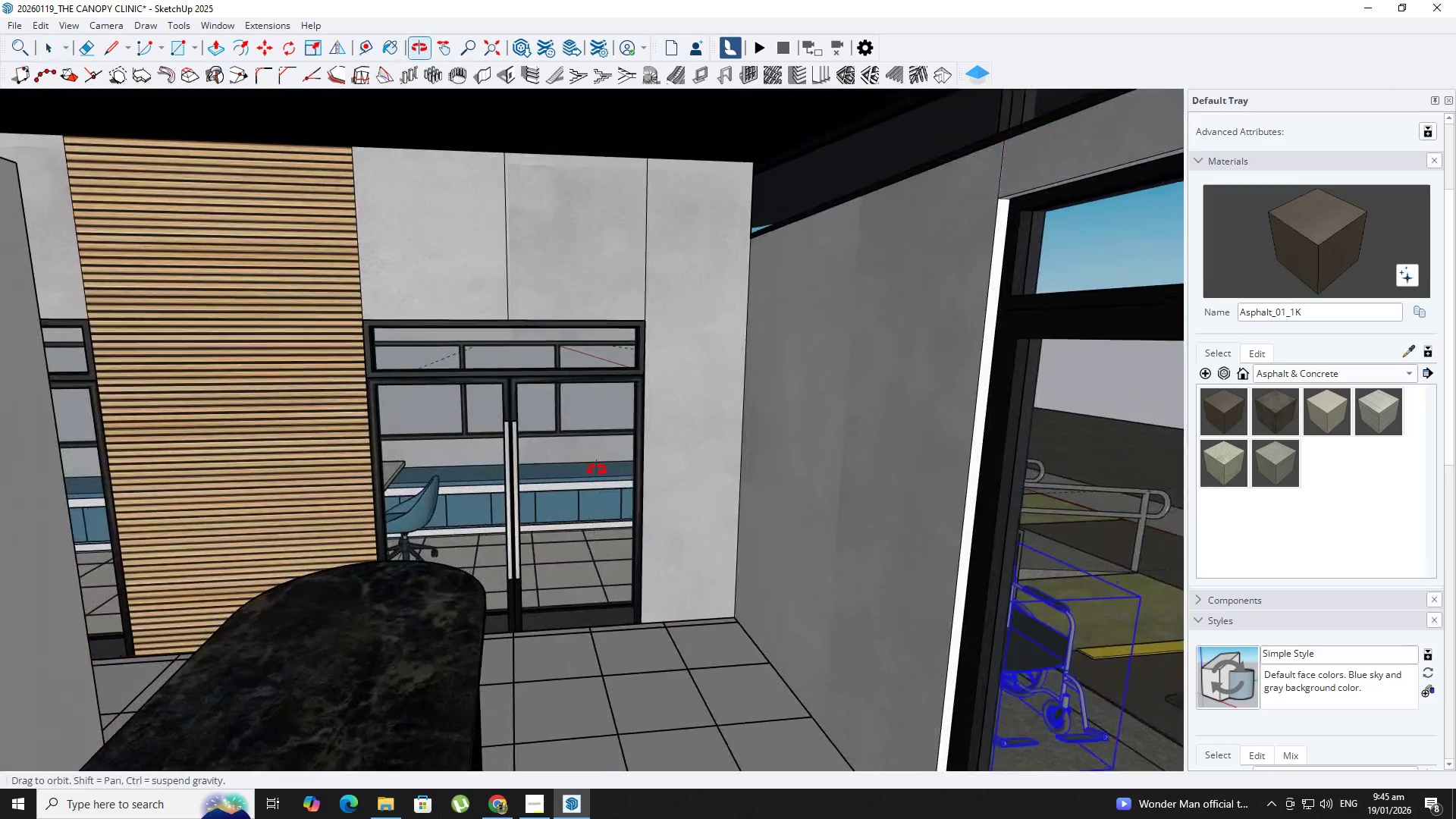 
scroll: coordinate [538, 375], scroll_direction: up, amount: 2.0
 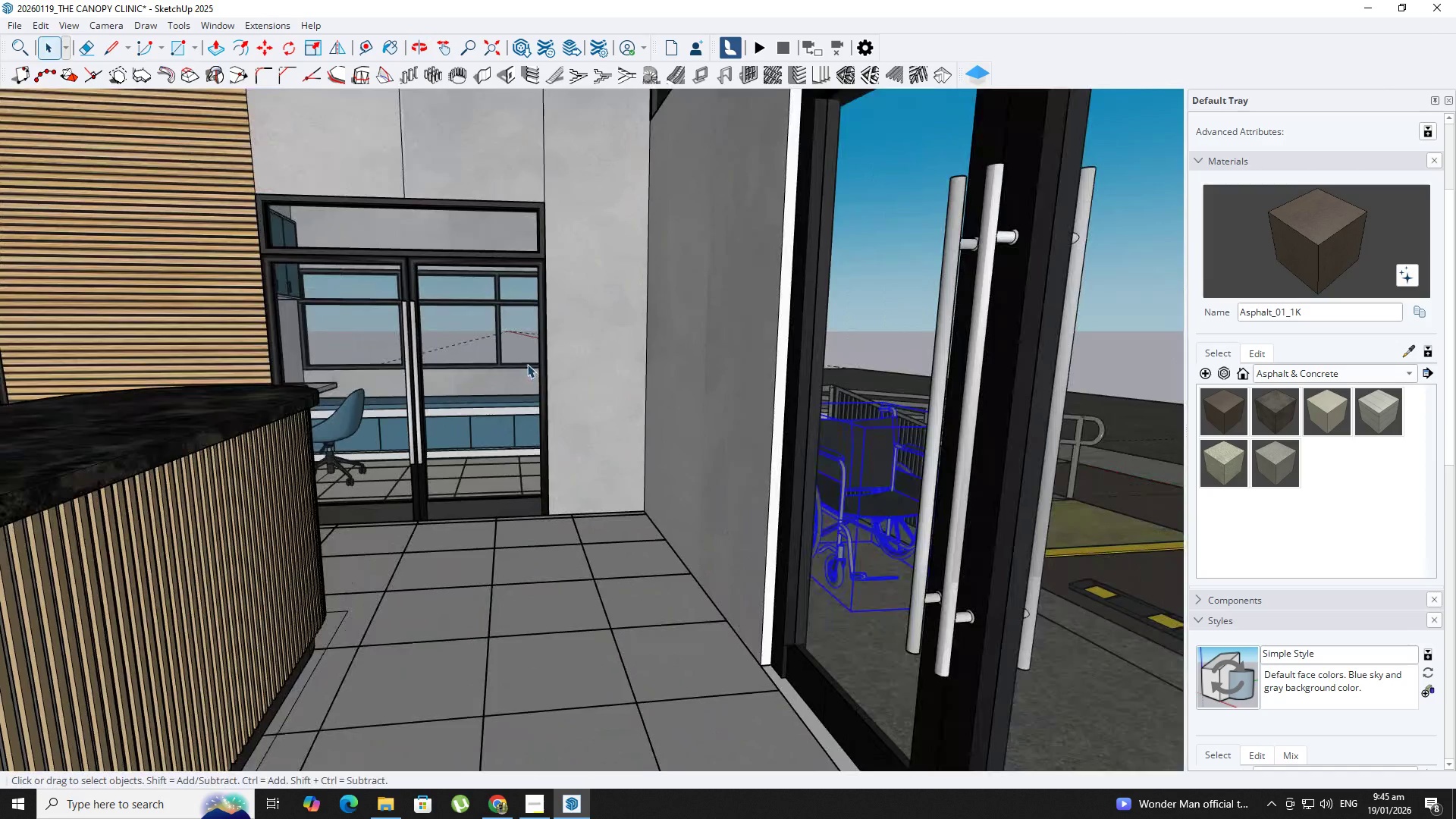 
hold_key(key=ShiftLeft, duration=0.52)
 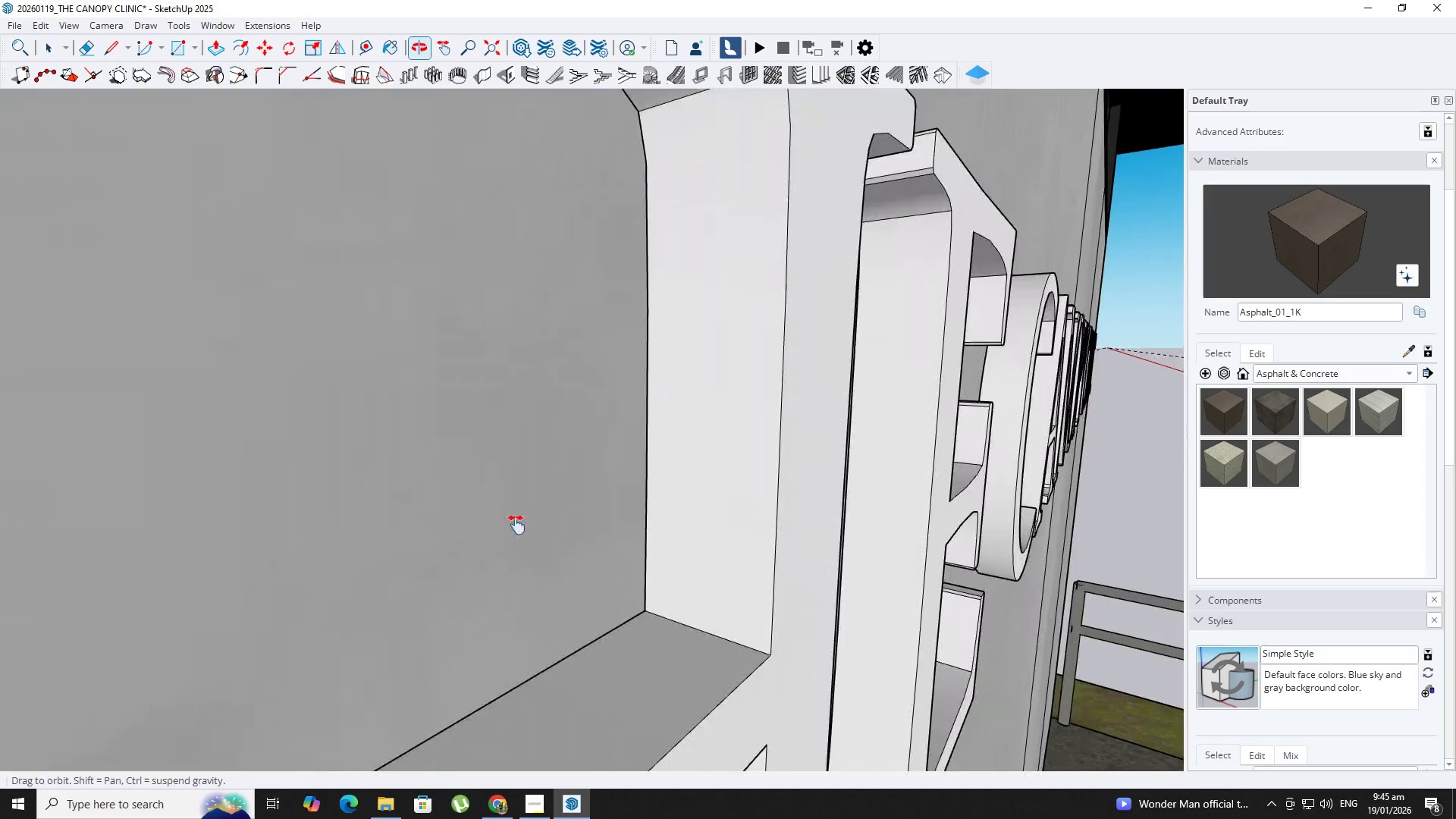 
hold_key(key=ShiftLeft, duration=0.89)
 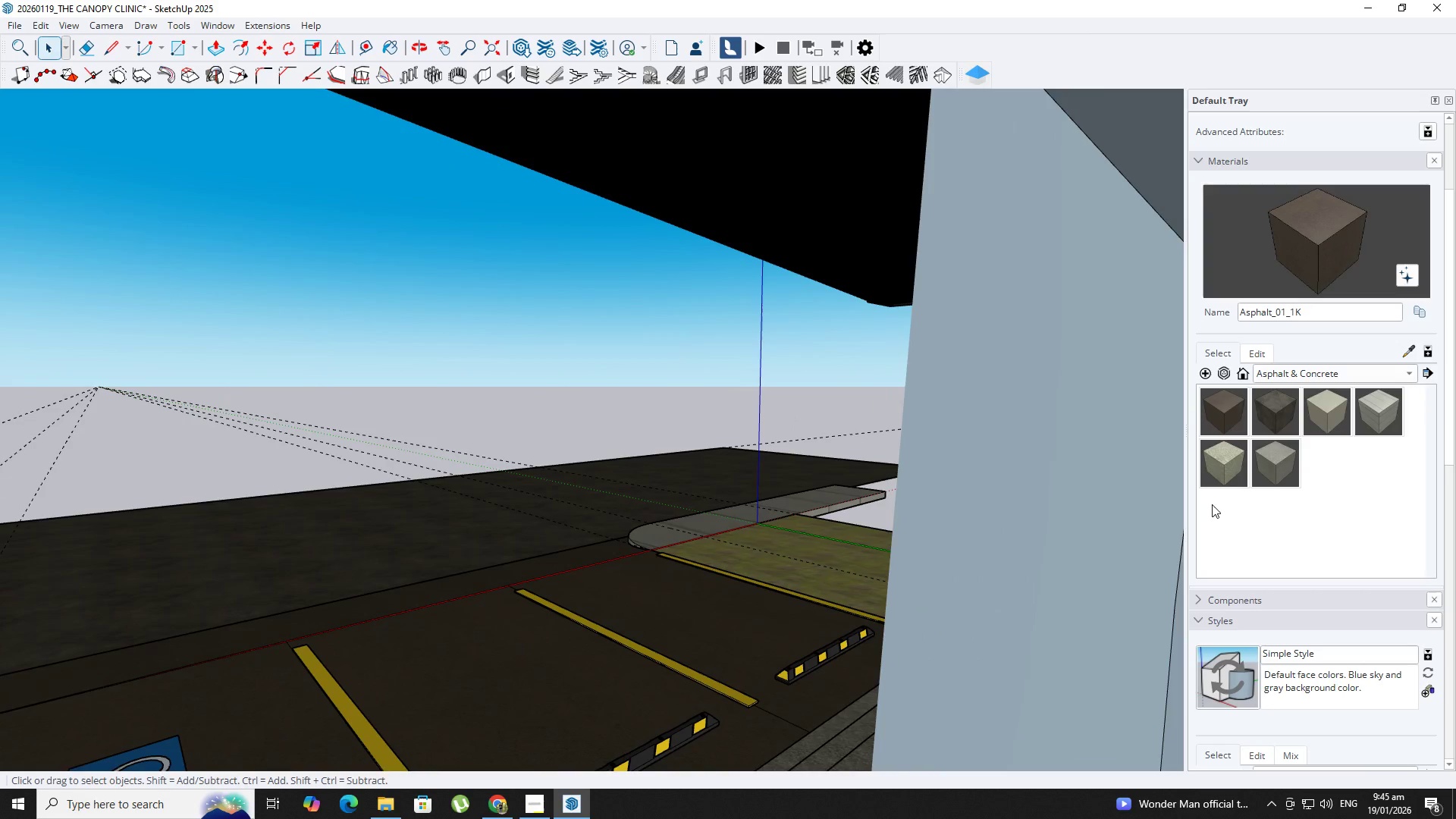 
scroll: coordinate [309, 388], scroll_direction: up, amount: 5.0
 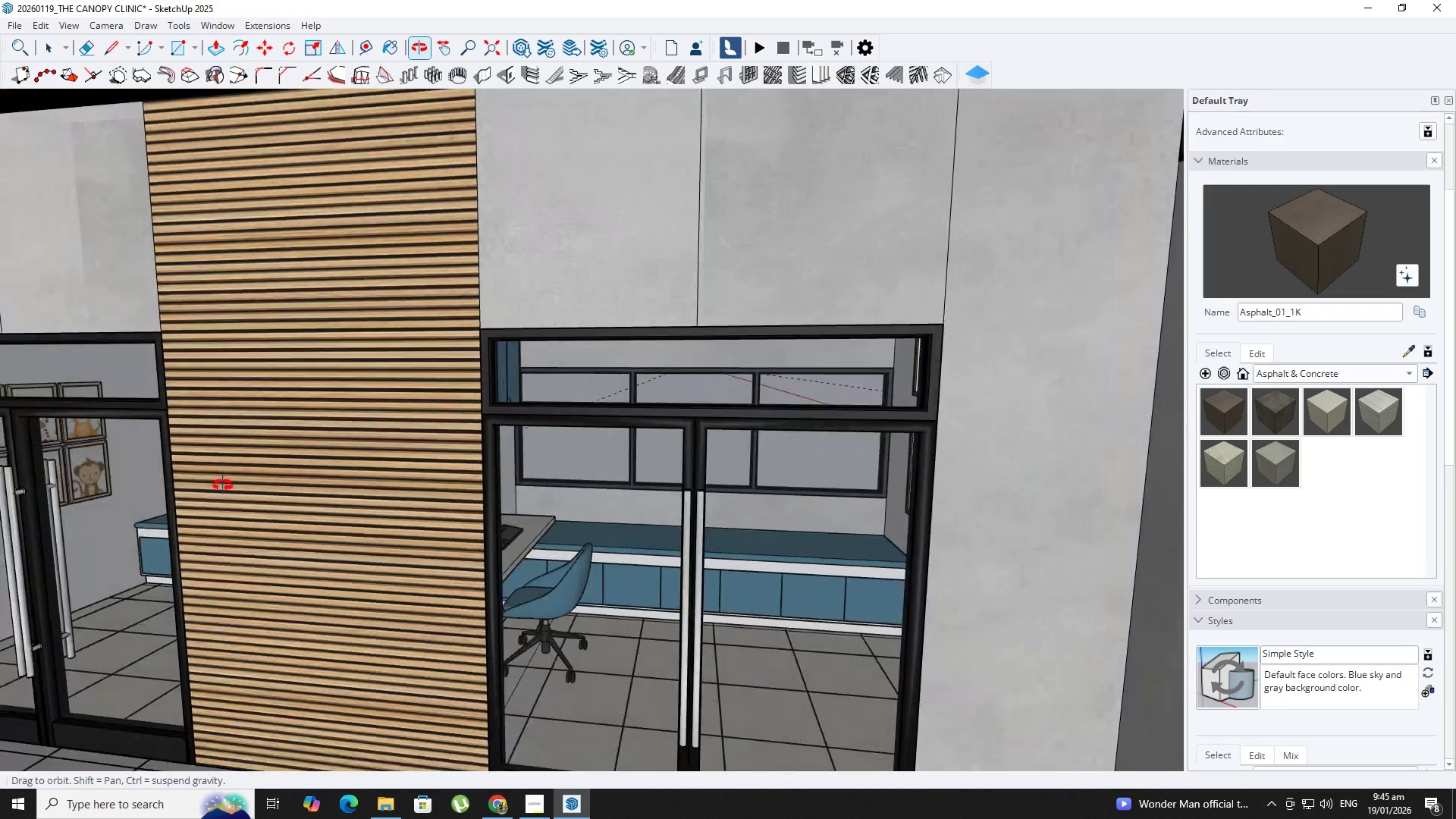 
key(Shift+ShiftLeft)
 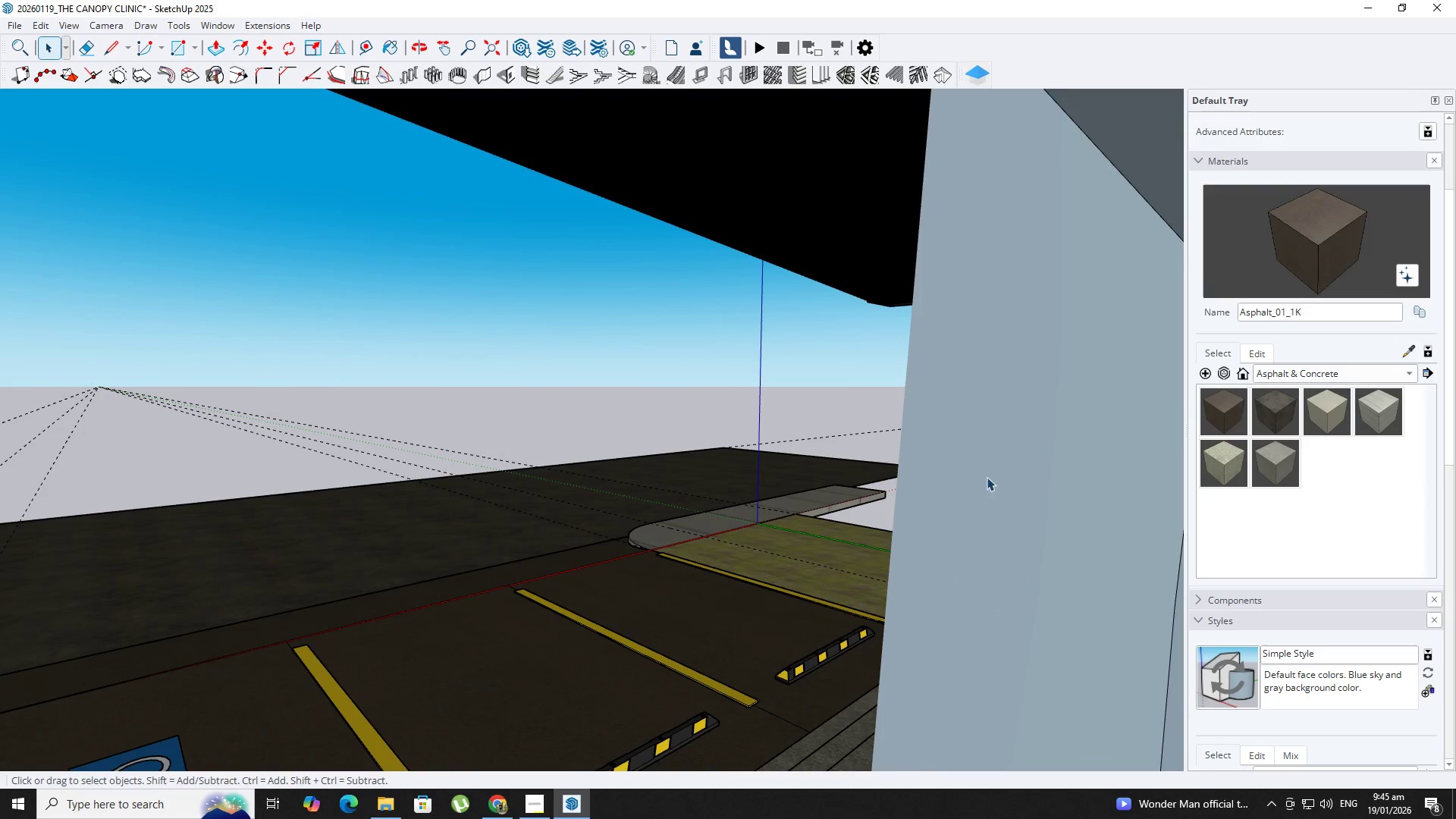 
hold_key(key=ShiftLeft, duration=0.58)
 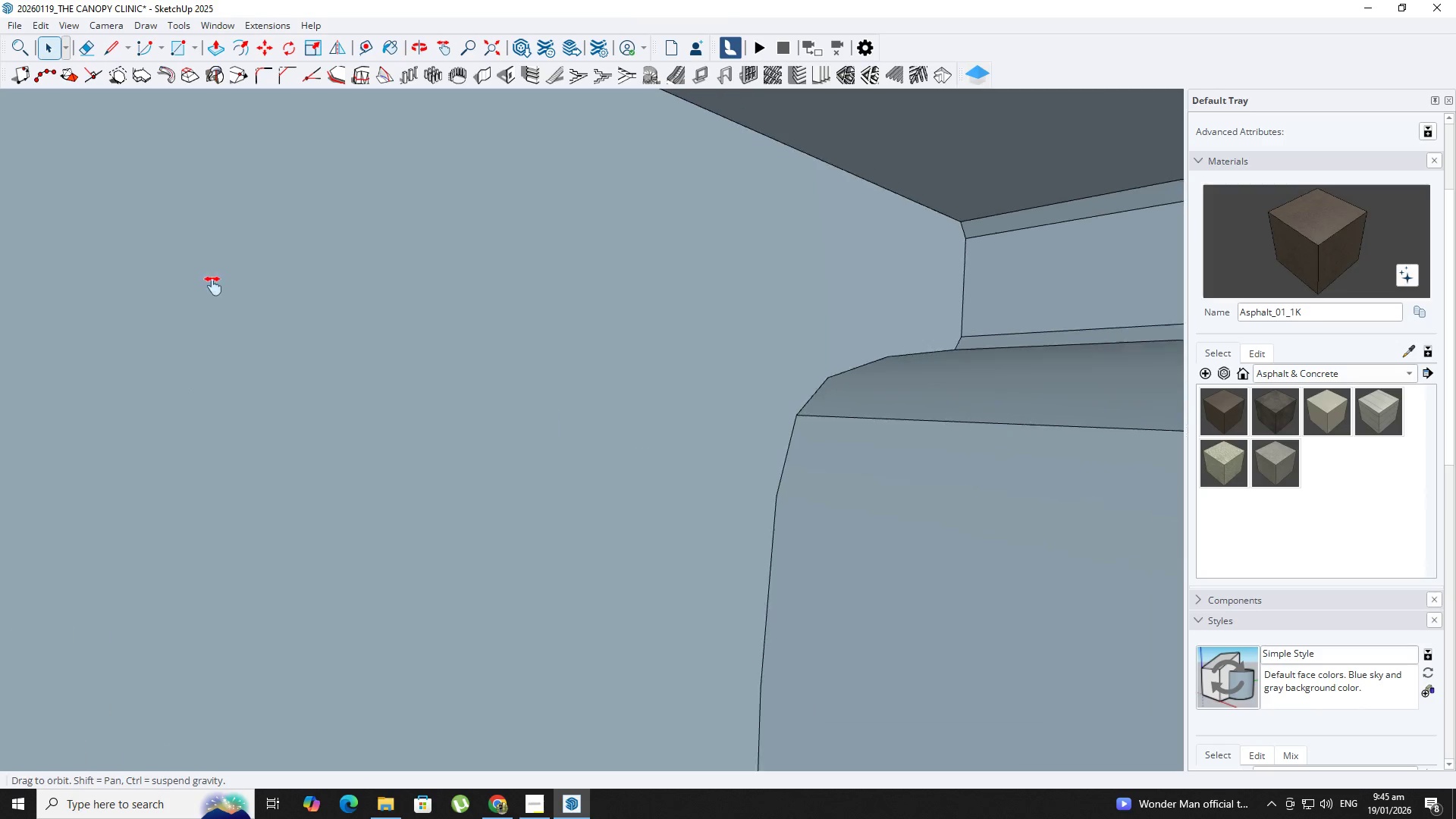 
hold_key(key=ShiftLeft, duration=0.86)
 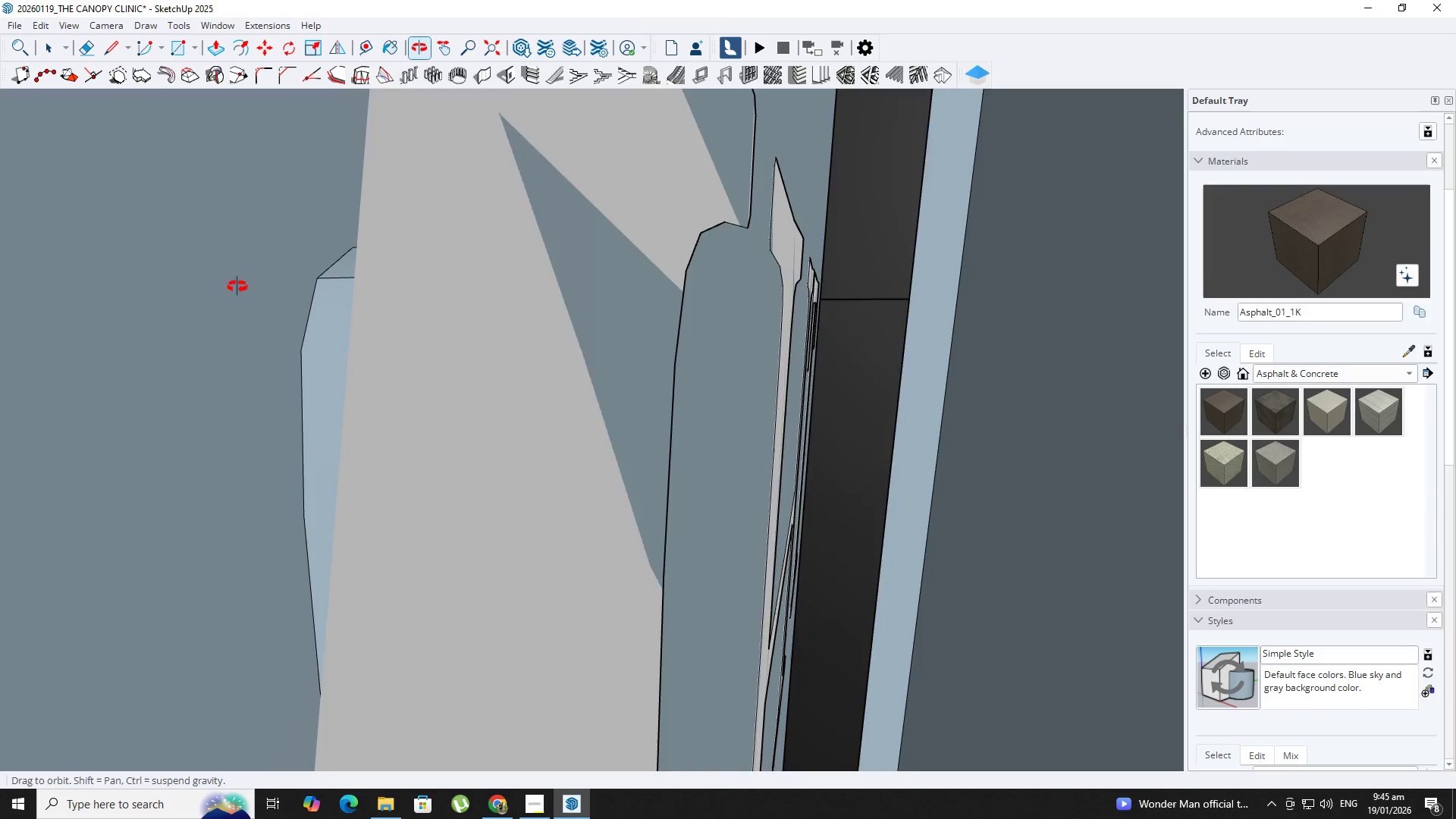 
hold_key(key=ShiftLeft, duration=1.49)
 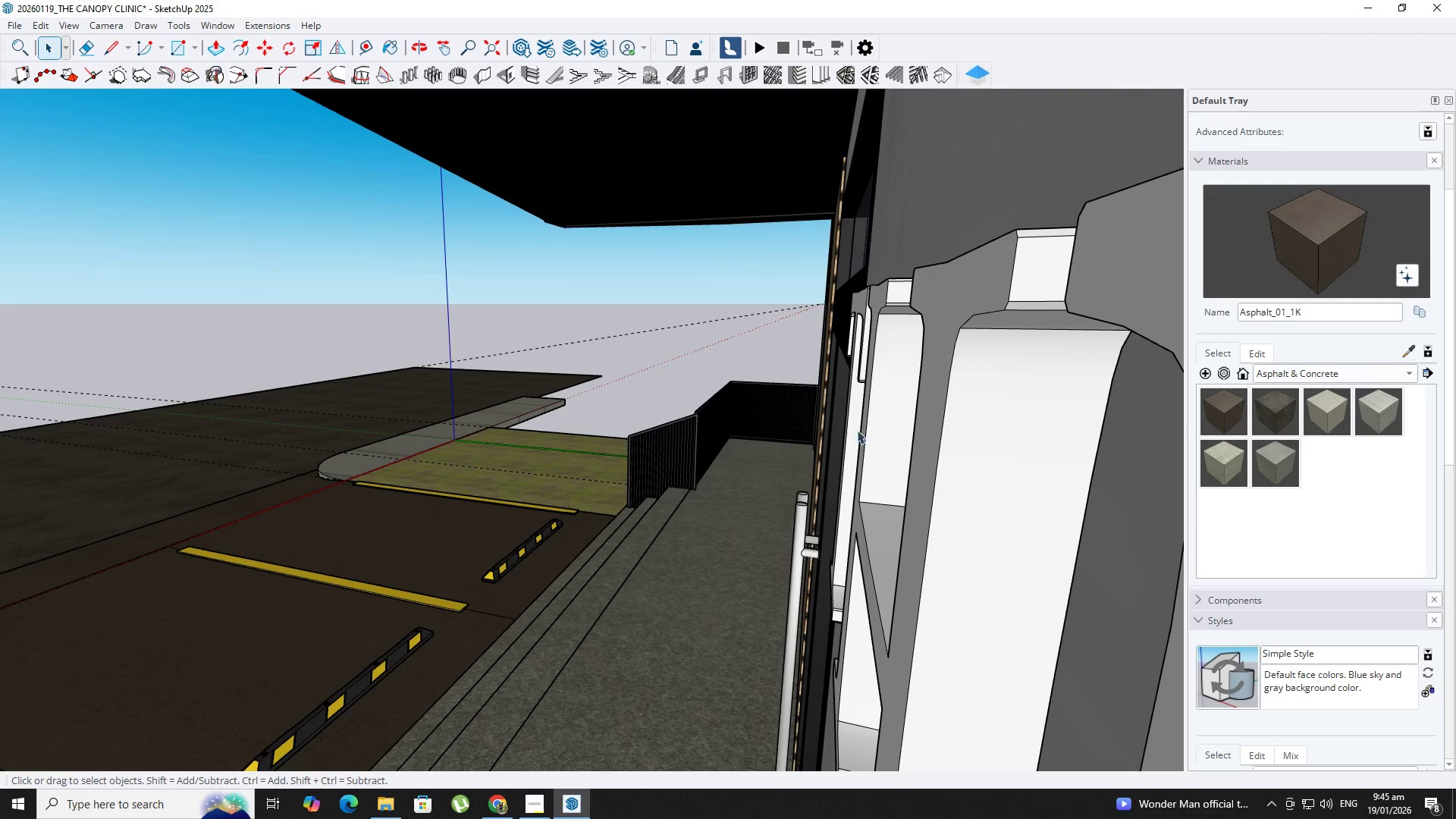 
hold_key(key=ShiftLeft, duration=1.36)
scroll: coordinate [862, 428], scroll_direction: up, amount: 1.0
 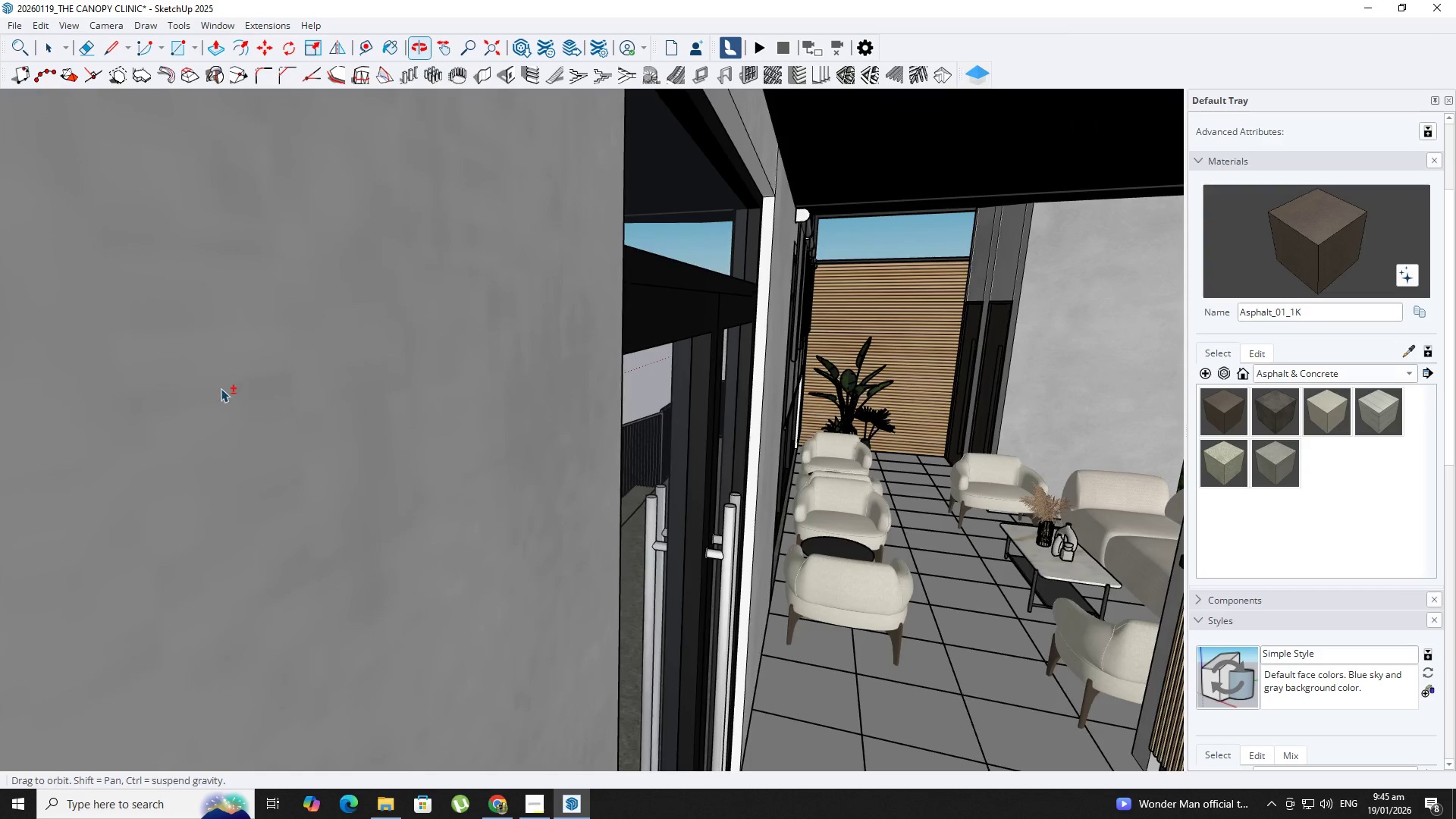 
hold_key(key=ShiftLeft, duration=0.88)
 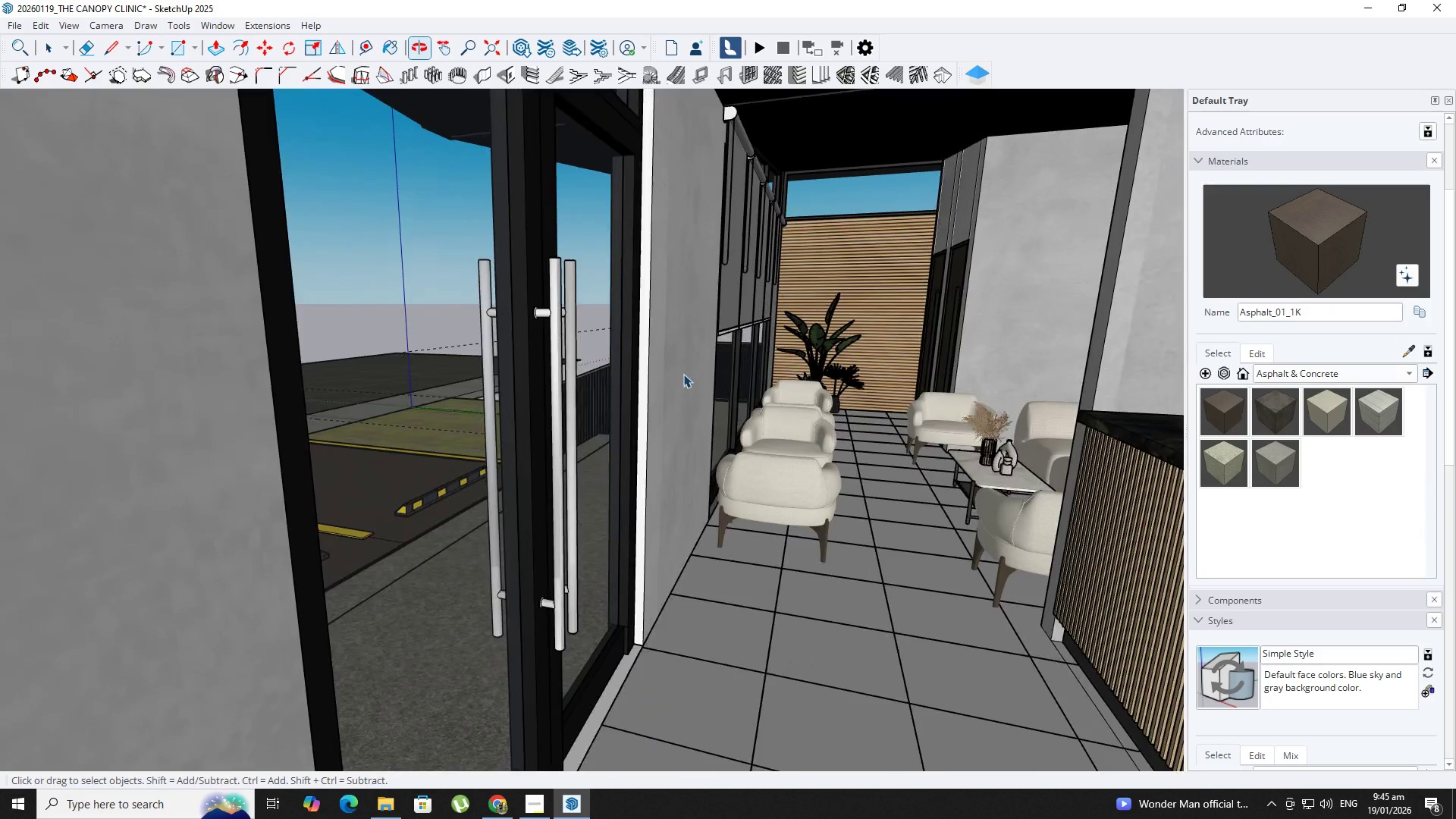 
hold_key(key=ShiftLeft, duration=0.48)
 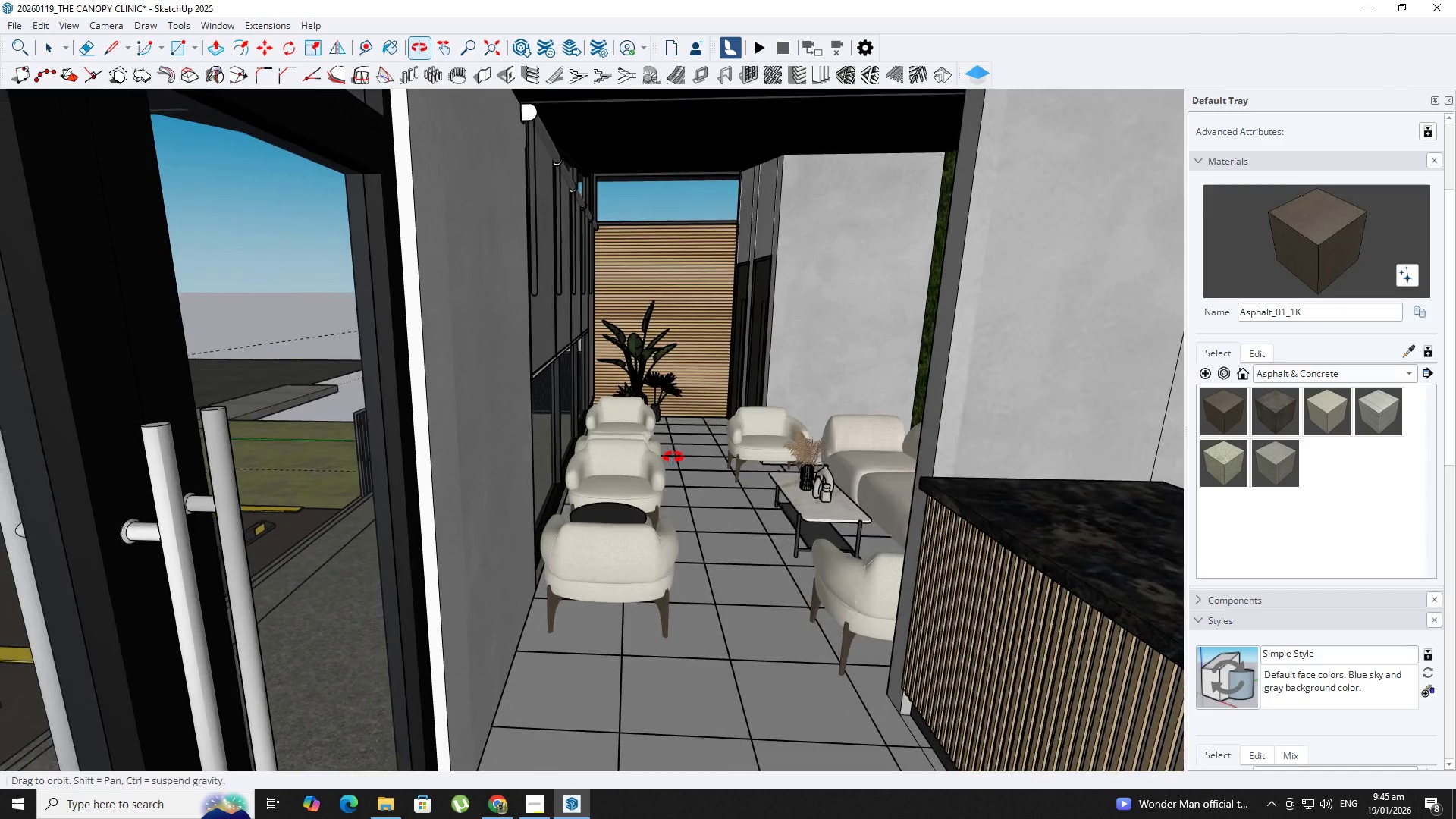 
scroll: coordinate [762, 405], scroll_direction: up, amount: 1.0
 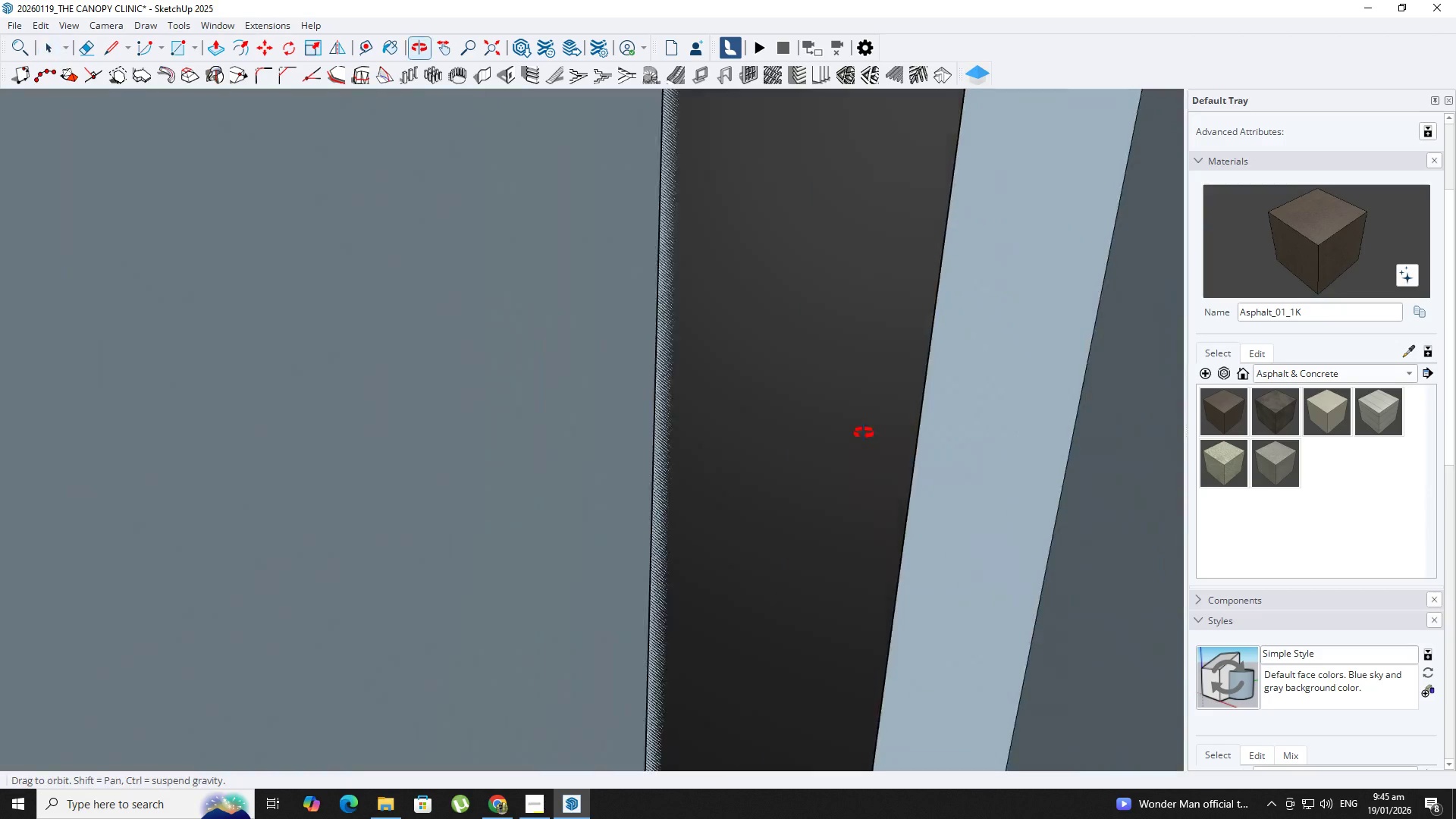 
hold_key(key=ShiftLeft, duration=0.33)
 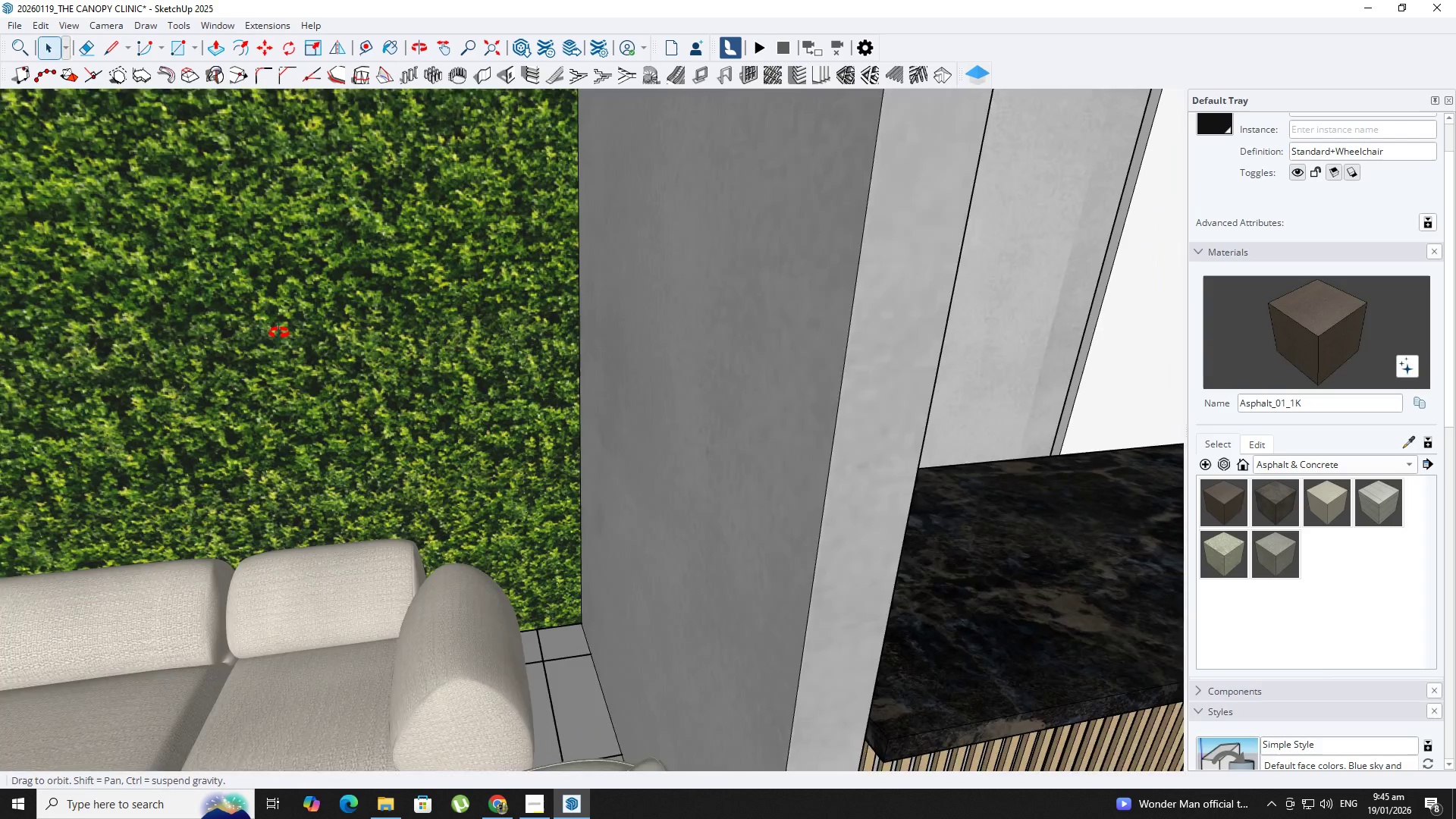 
scroll: coordinate [406, 314], scroll_direction: up, amount: 7.0
 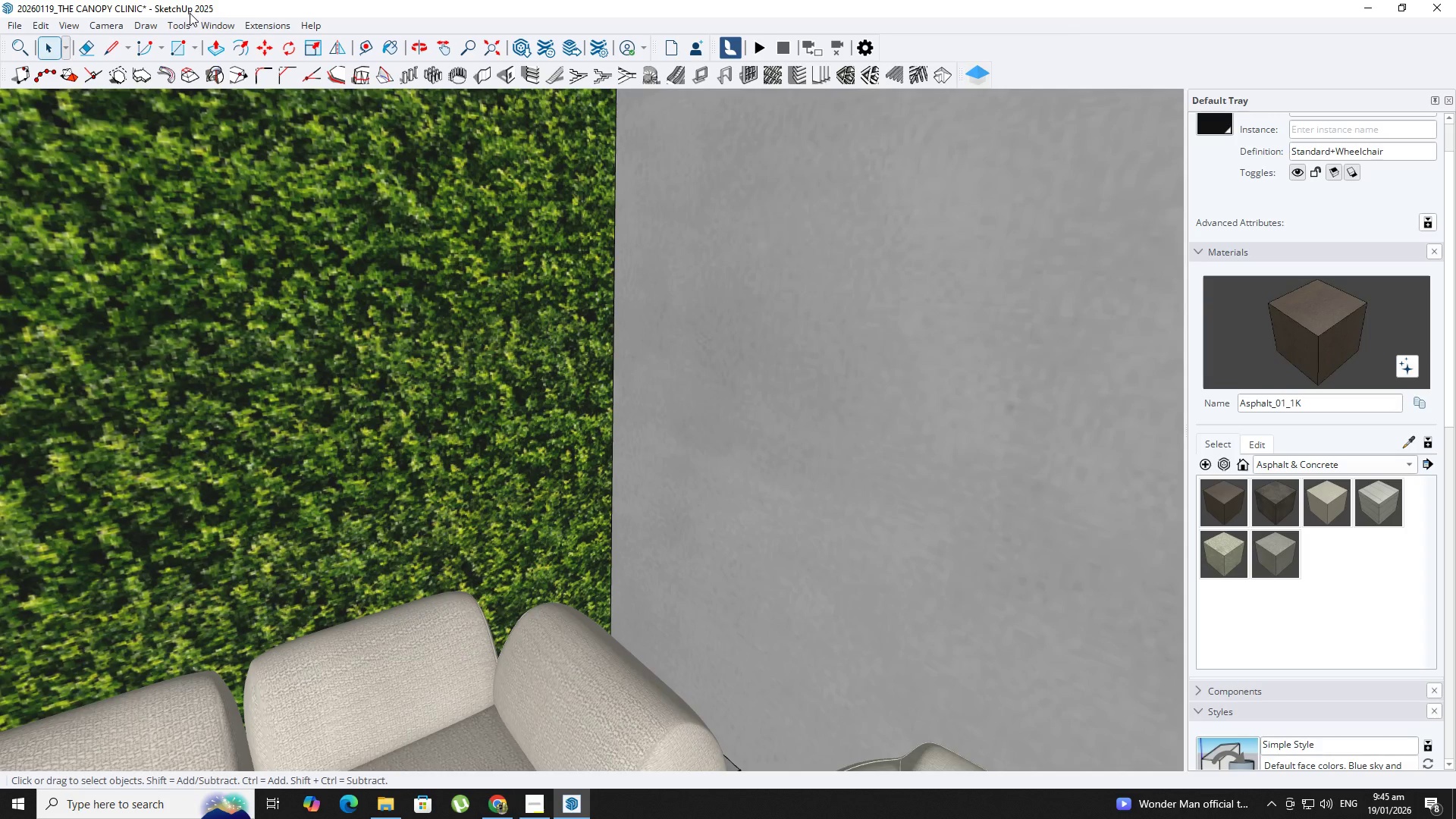 
left_click([212, 23])
 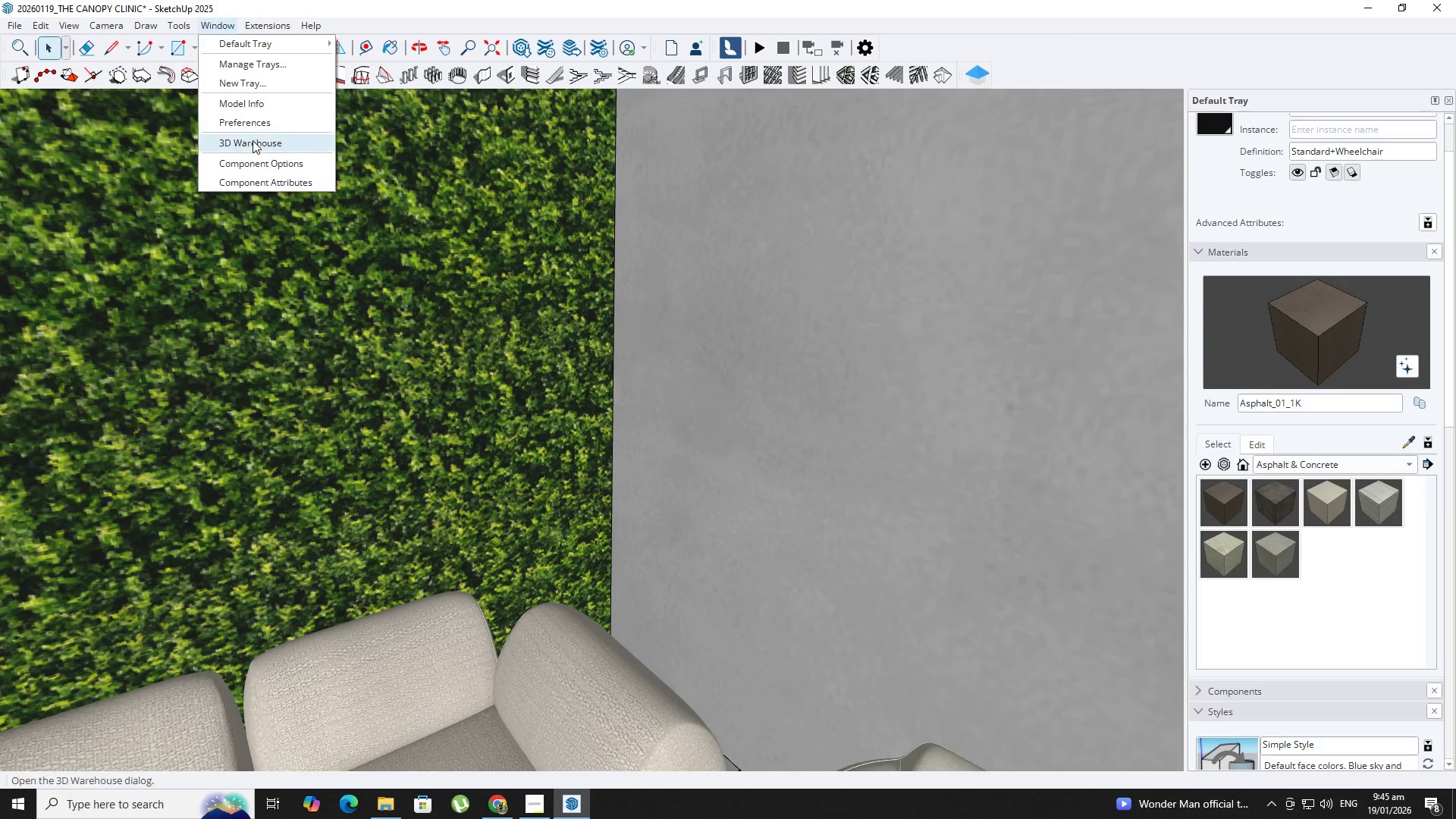 
left_click([253, 140])
 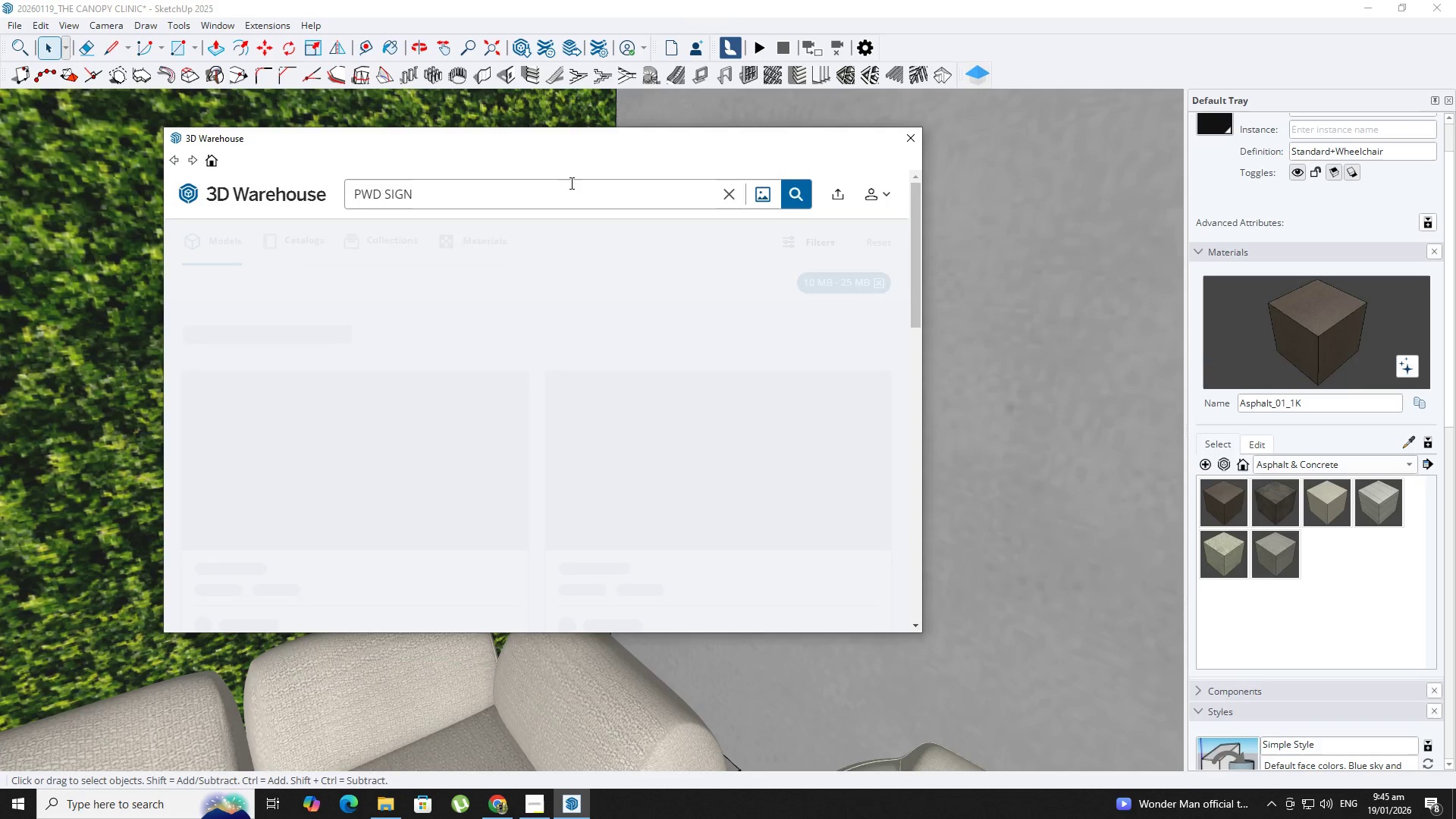 
left_click_drag(start_coordinate=[545, 191], to_coordinate=[290, 196])
 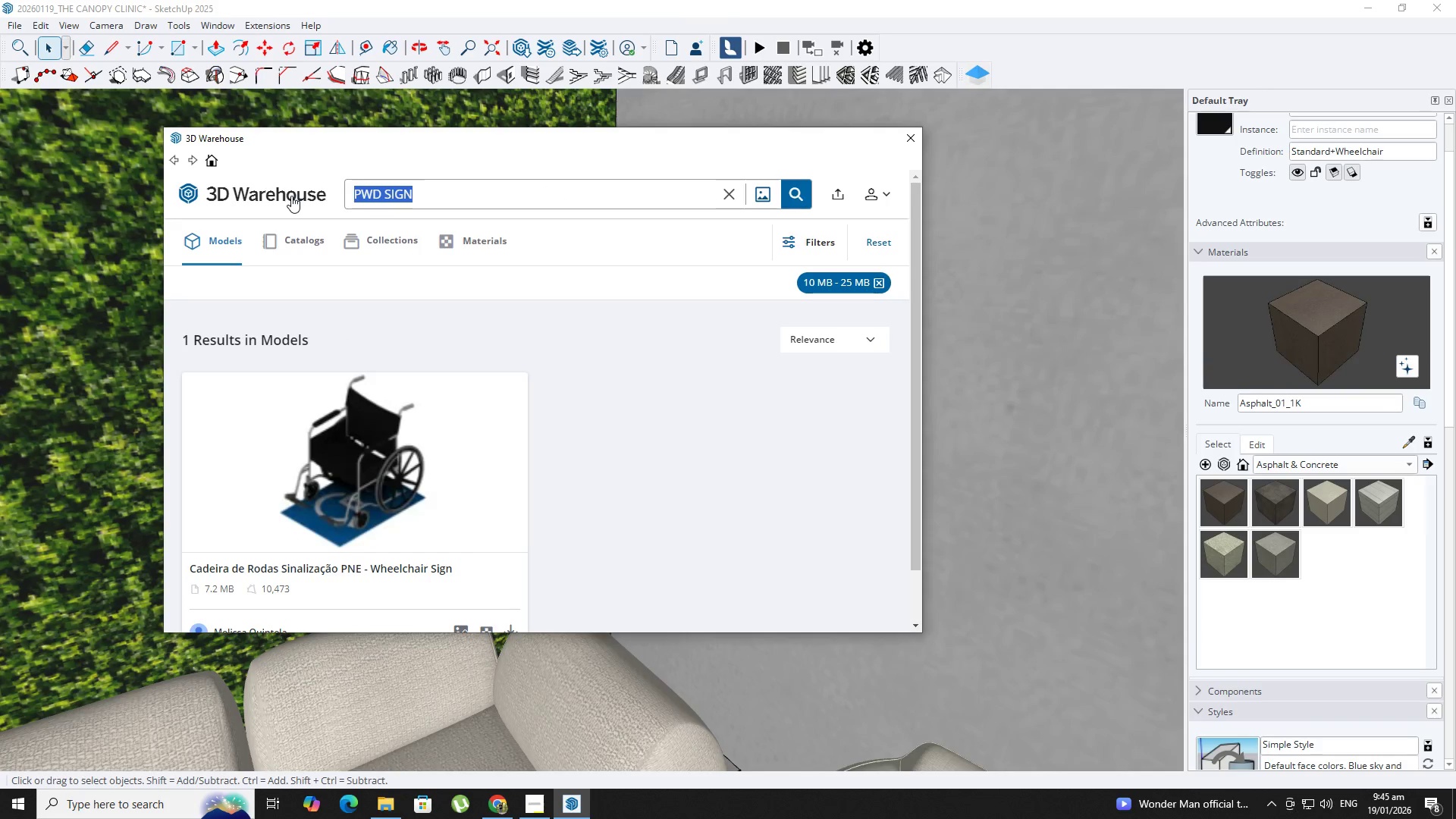 
type(KDS WALL ART)
 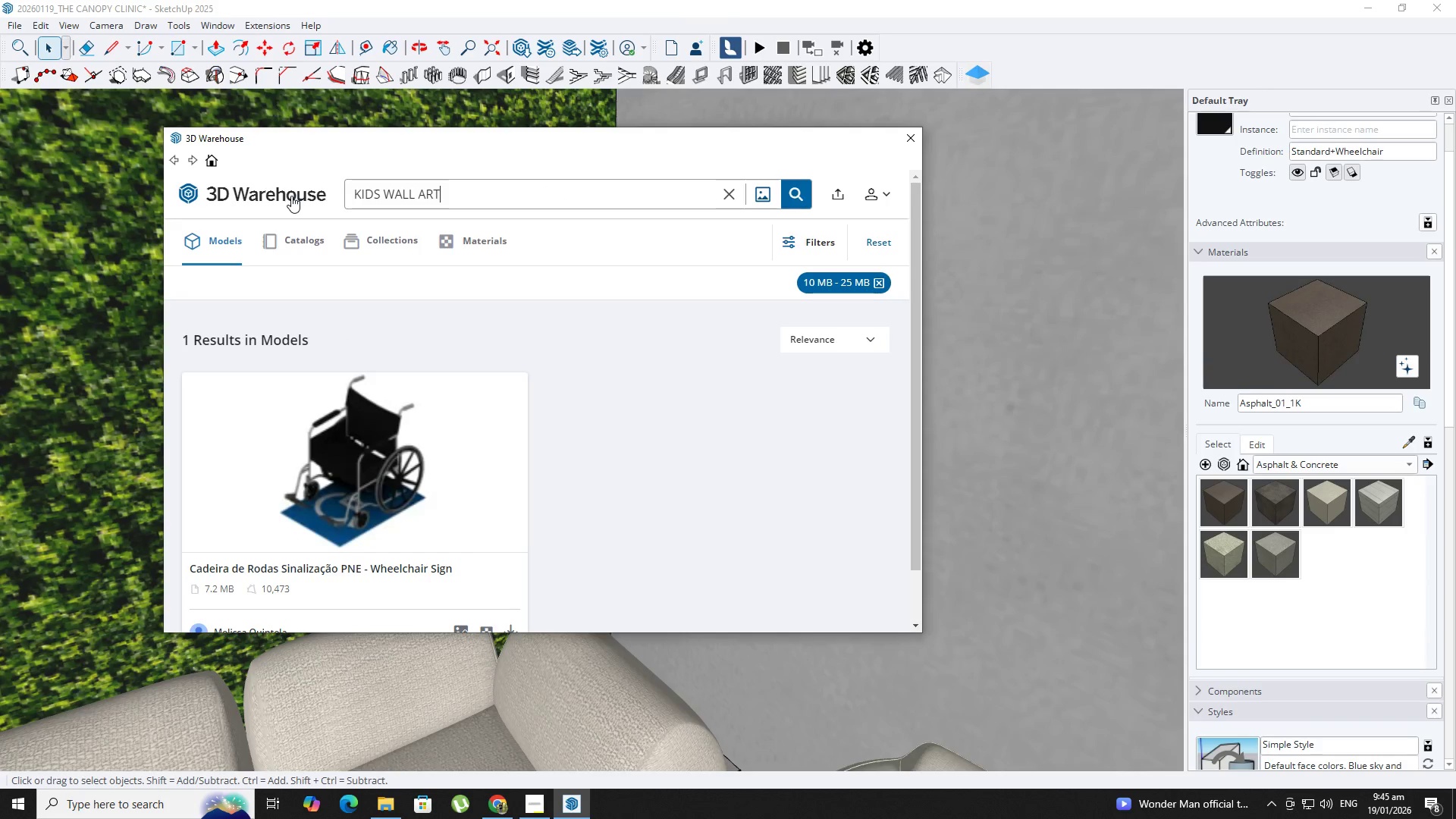 
key(Enter)
 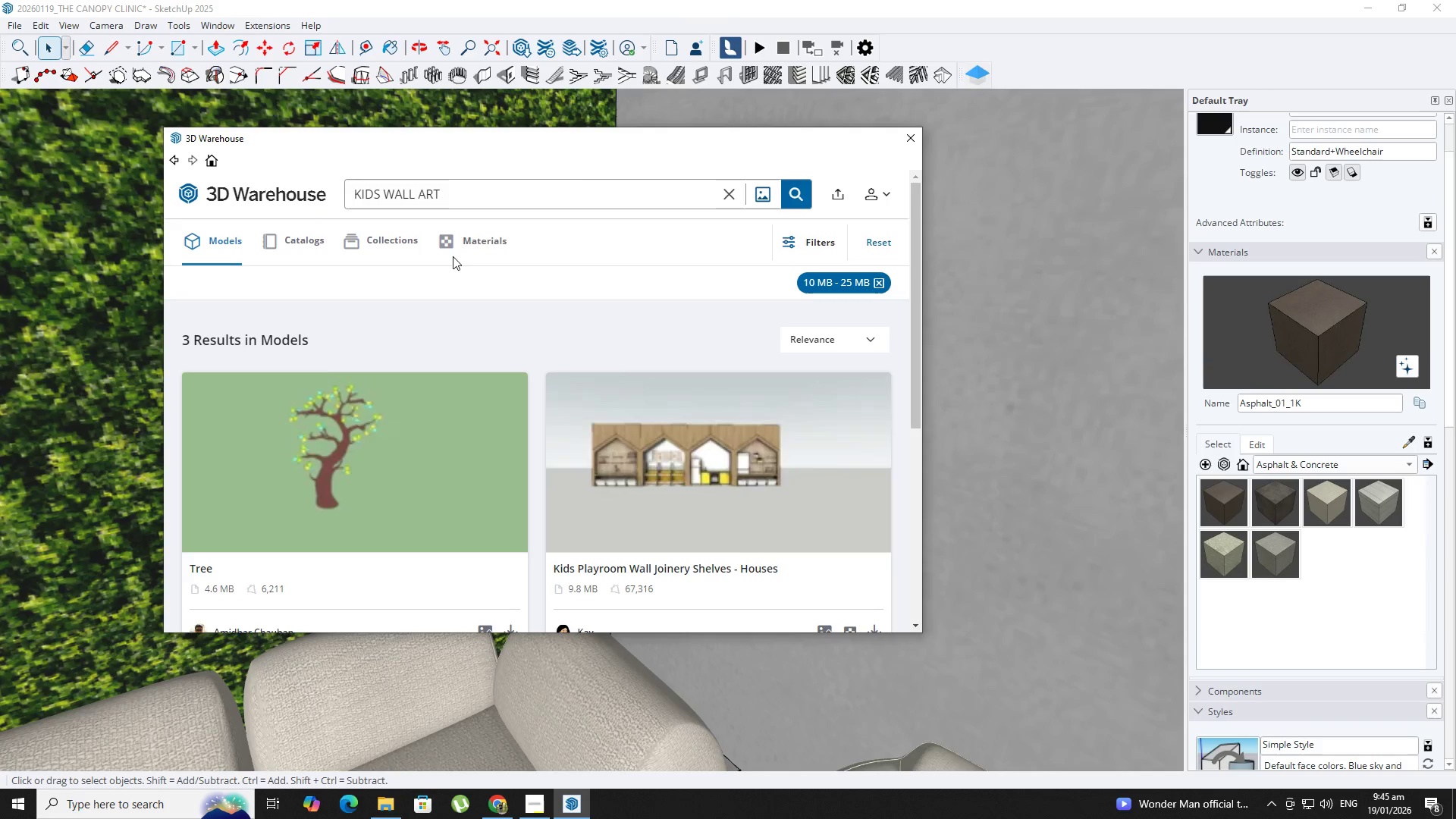 
scroll: coordinate [670, 411], scroll_direction: down, amount: 3.0
 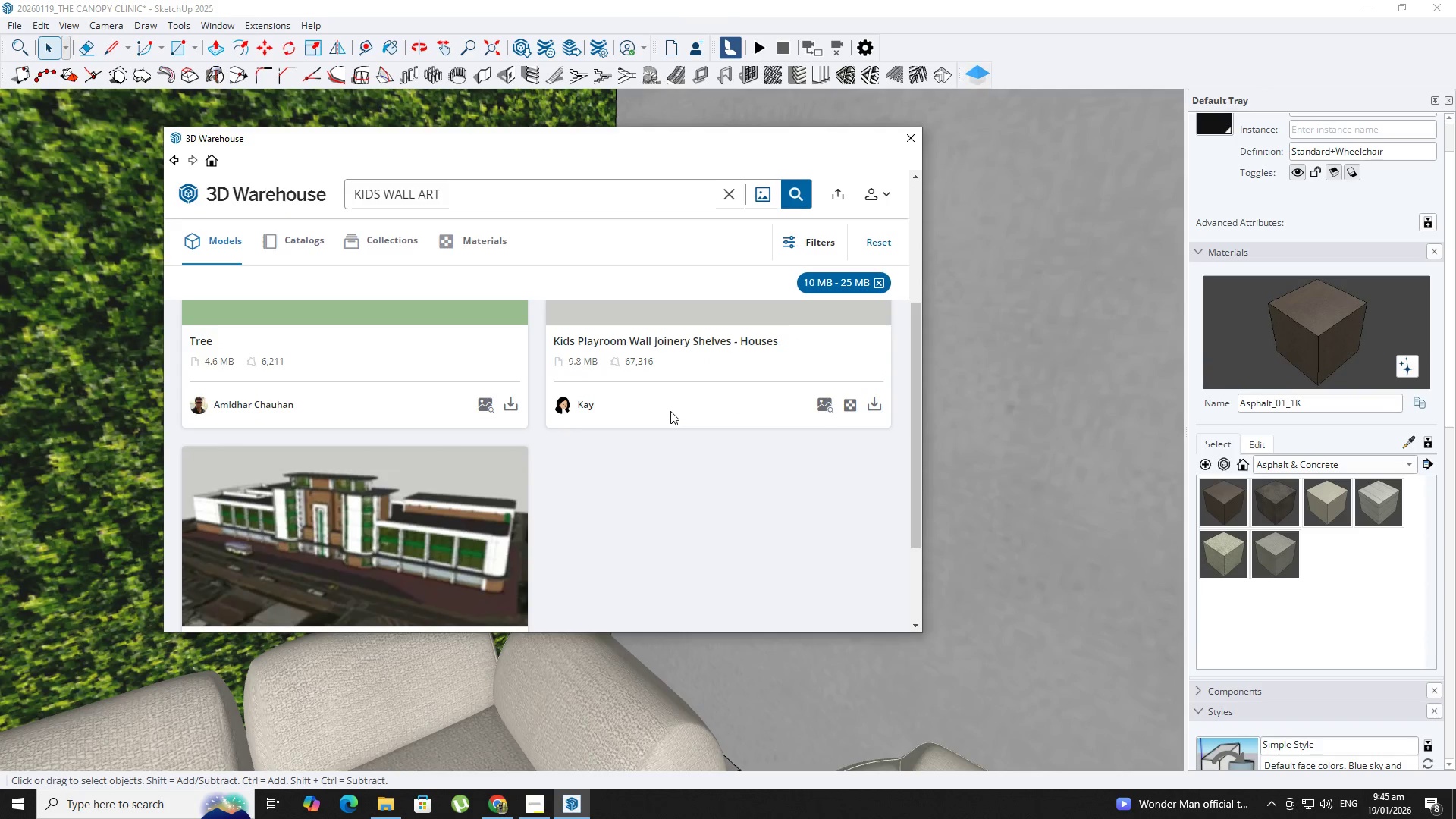 
scroll: coordinate [670, 412], scroll_direction: up, amount: 1.0
 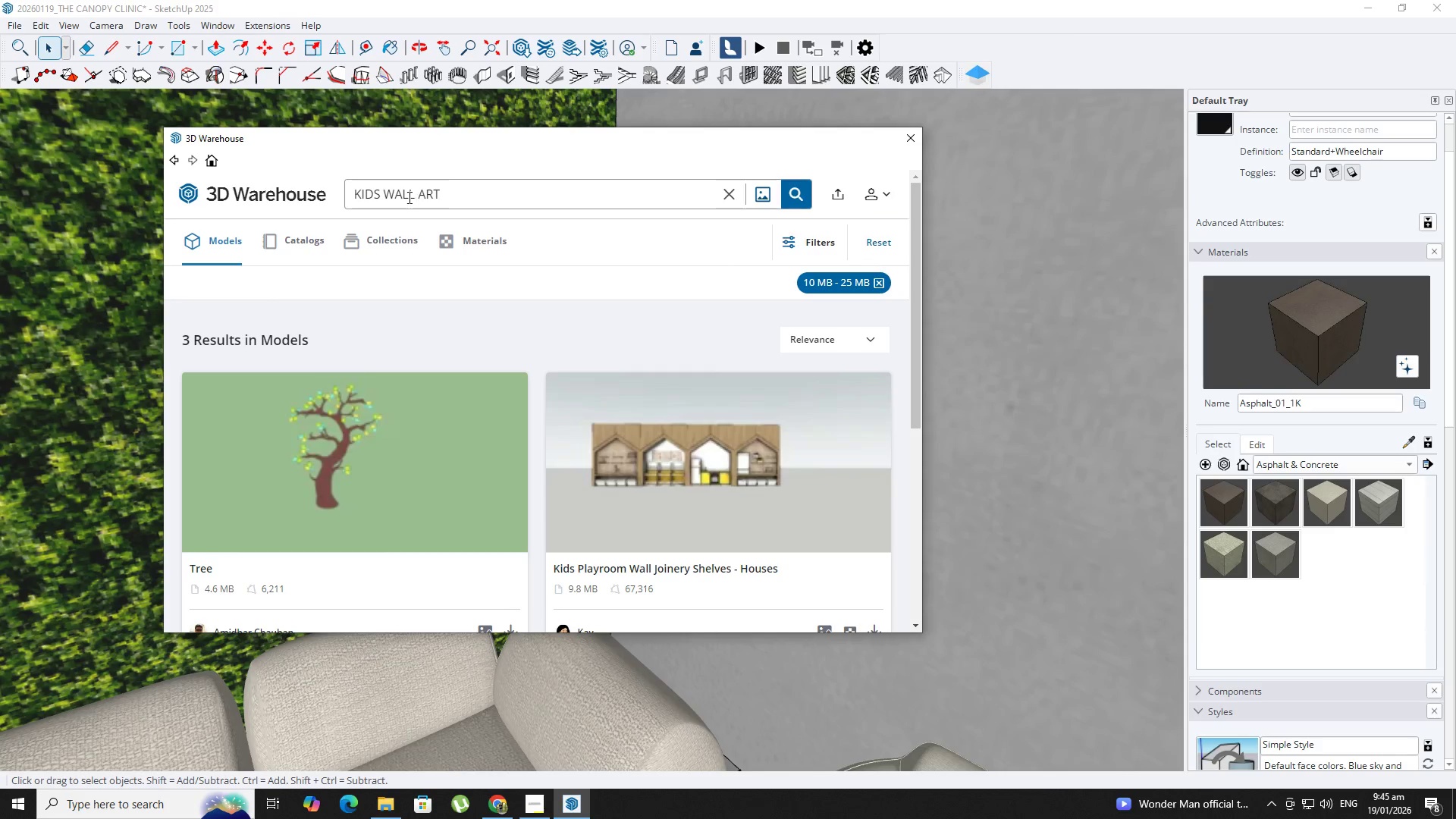 
left_click_drag(start_coordinate=[378, 192], to_coordinate=[243, 178])
 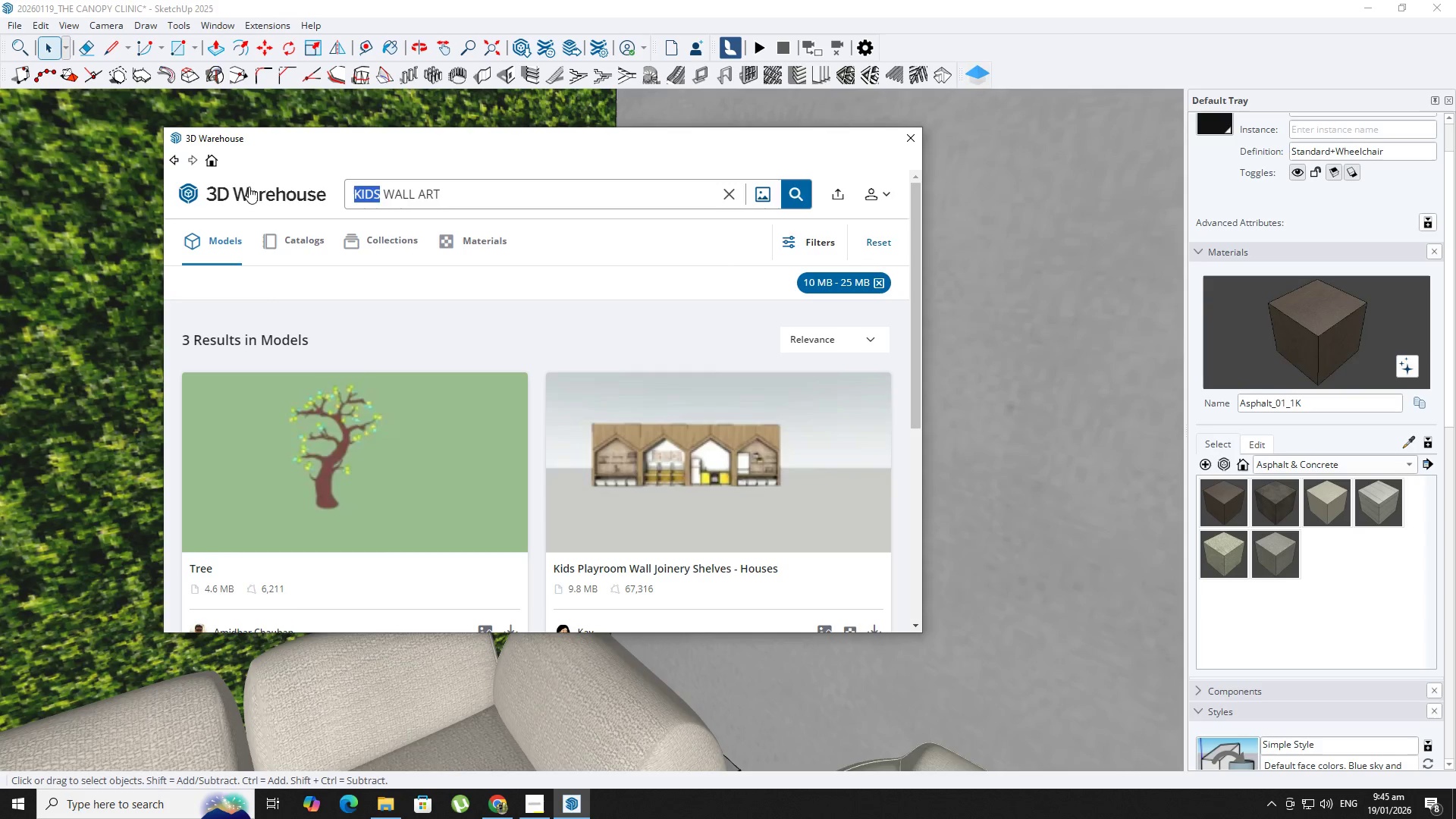 
key(Backspace)
 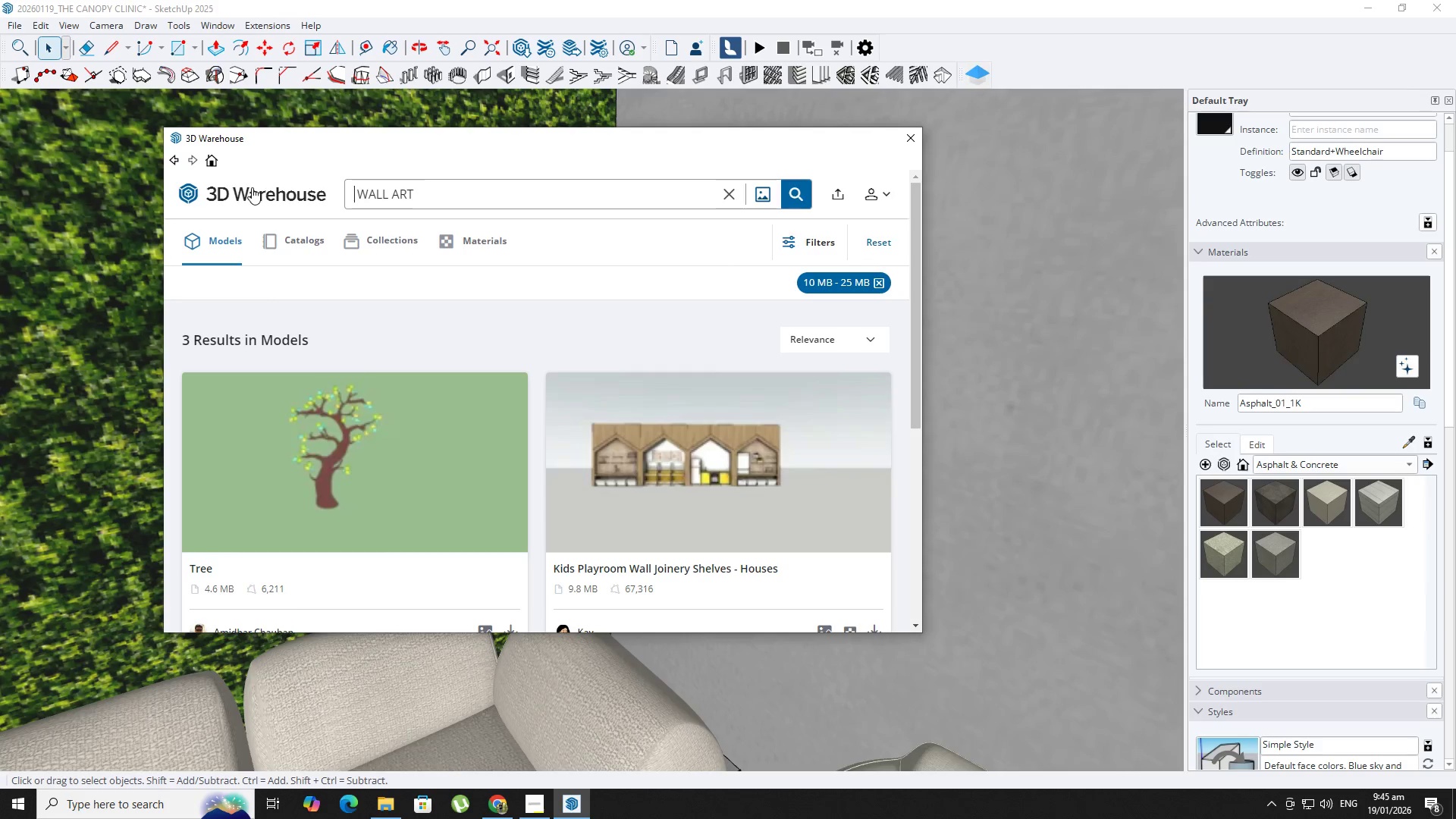 
key(Enter)
 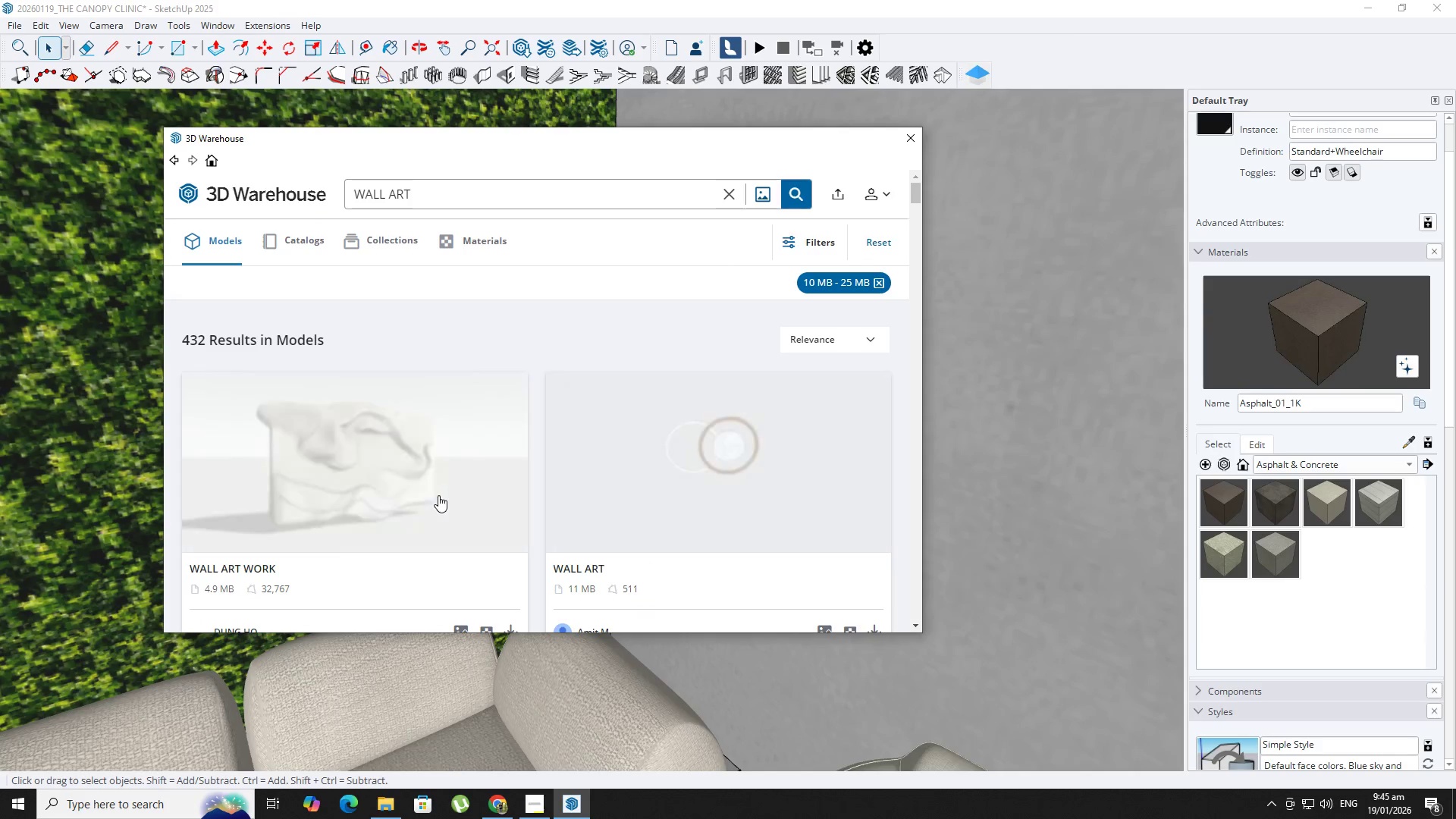 
scroll: coordinate [428, 465], scroll_direction: down, amount: 19.0
 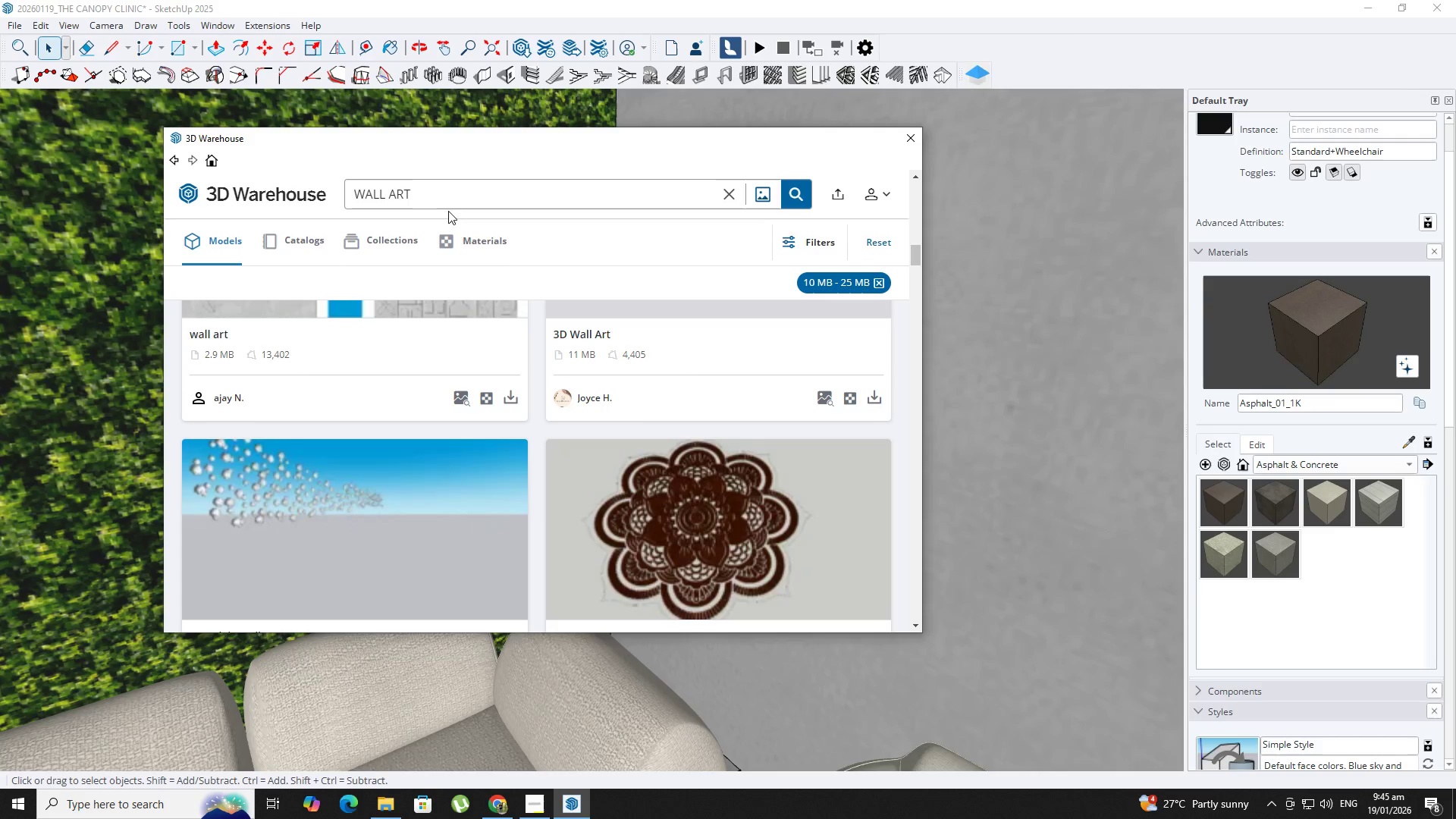 
left_click_drag(start_coordinate=[445, 193], to_coordinate=[193, 180])
 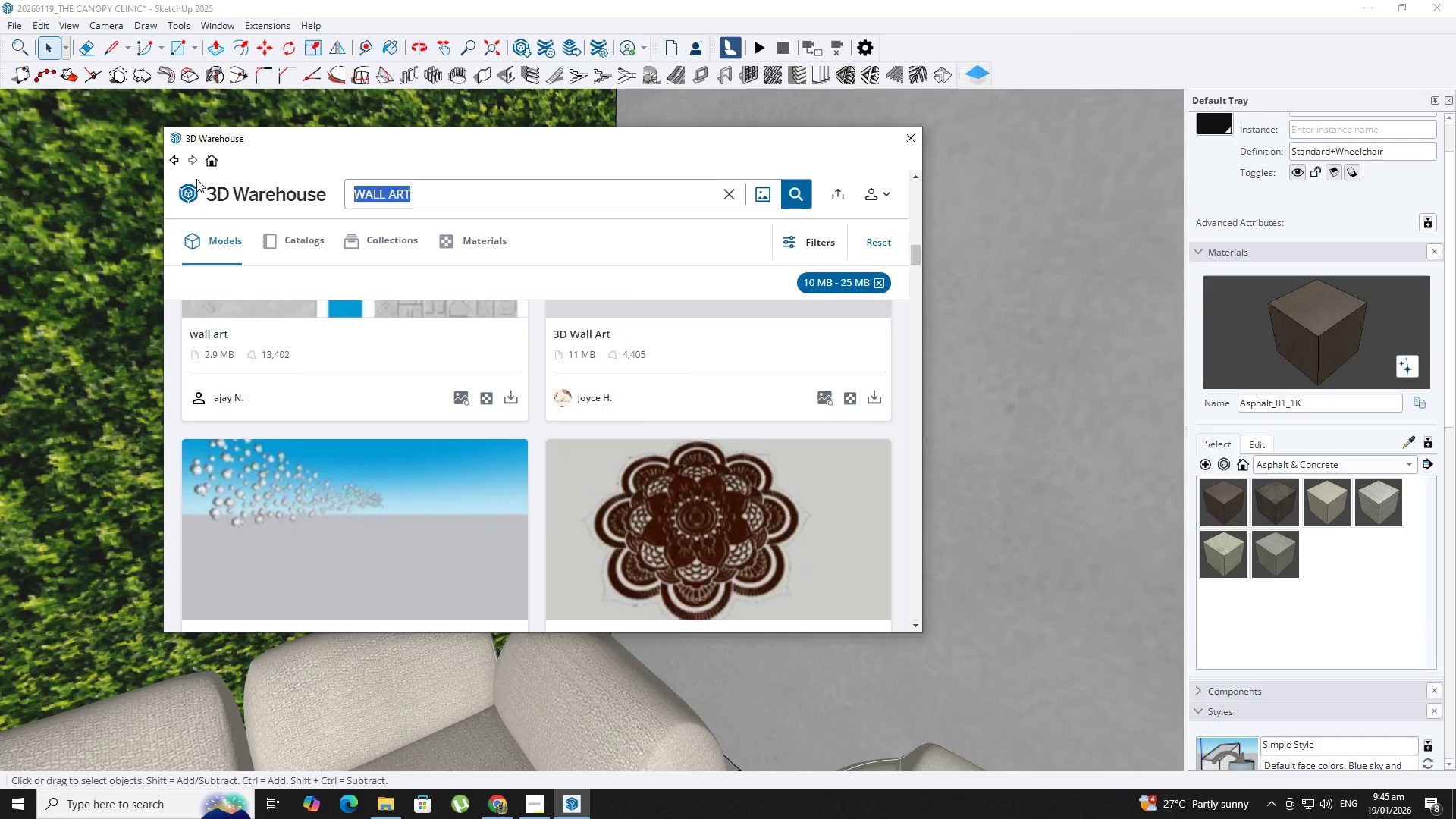 
type(KIDS WALL PAINT)
 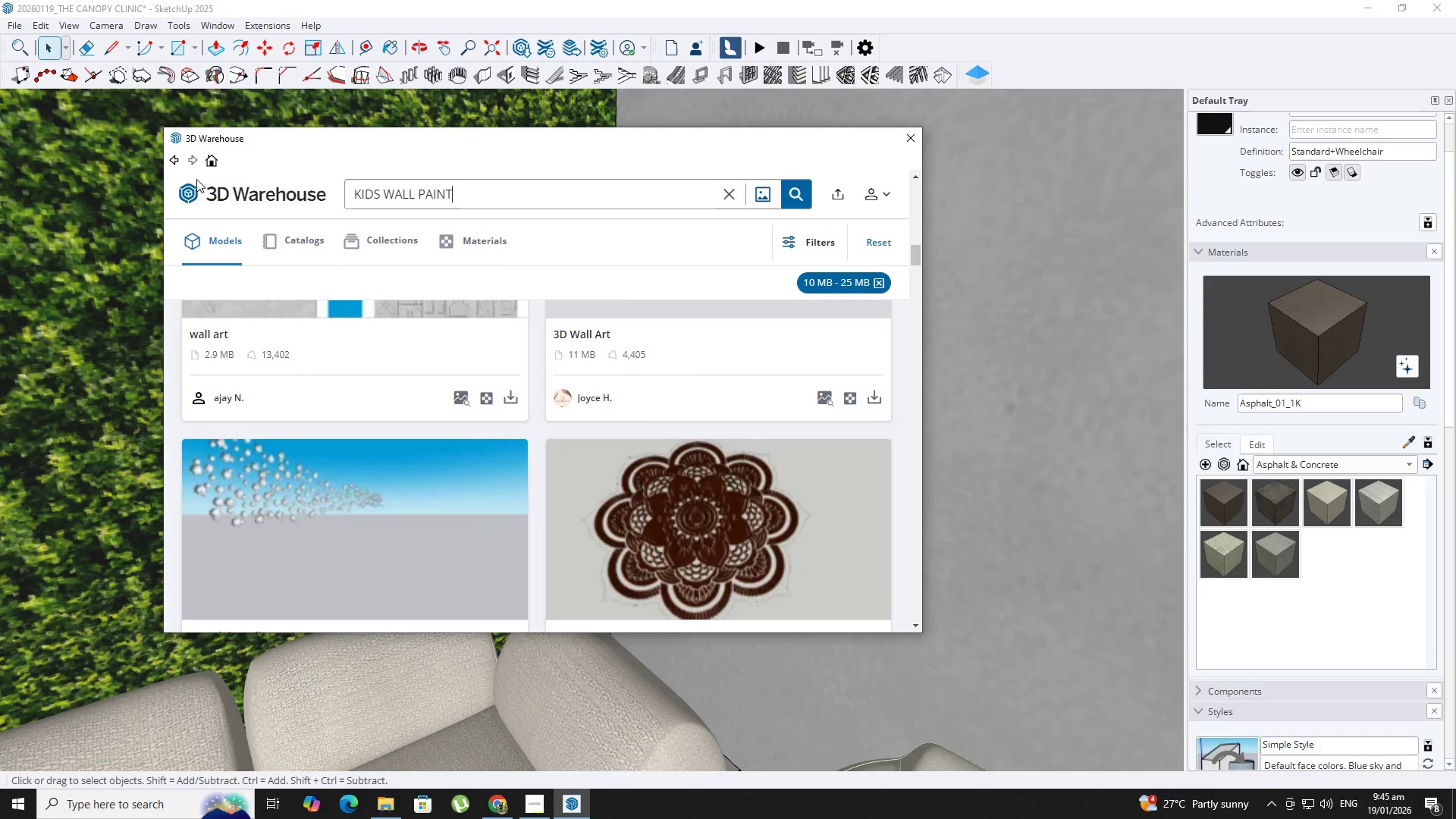 
key(Enter)
 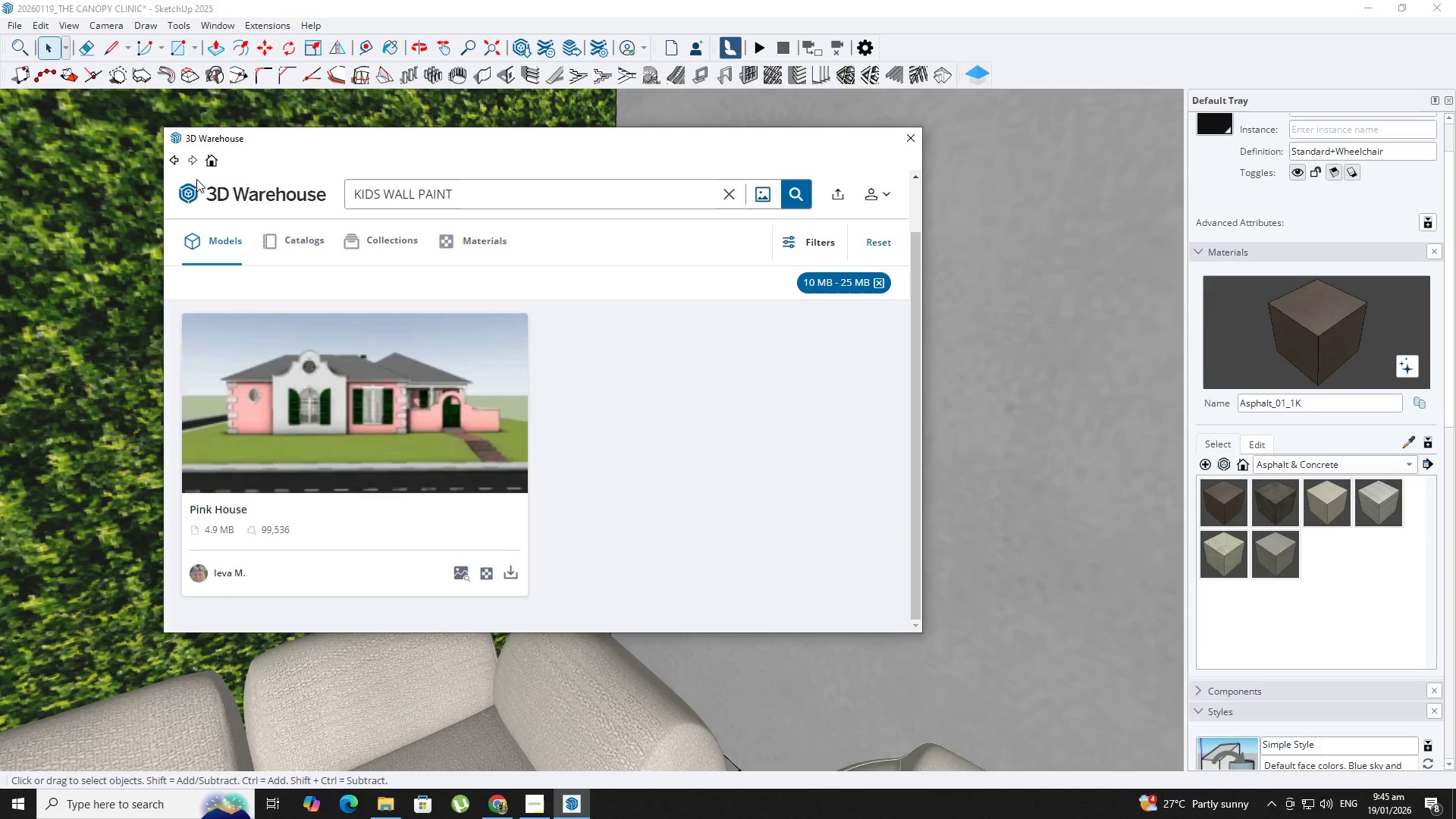 
scroll: coordinate [33, 5], scroll_direction: down, amount: 1.0
 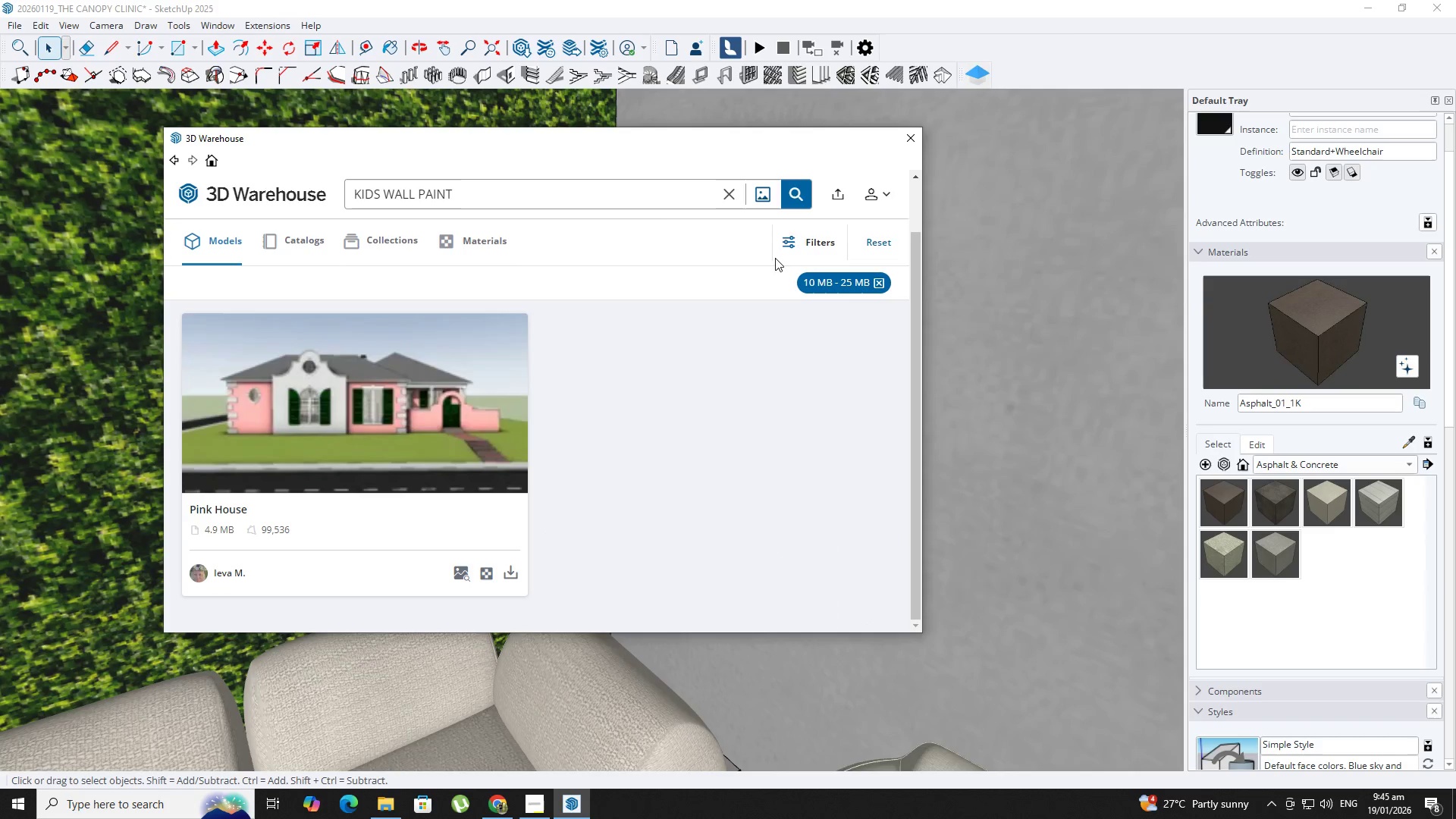 
left_click([397, 202])
 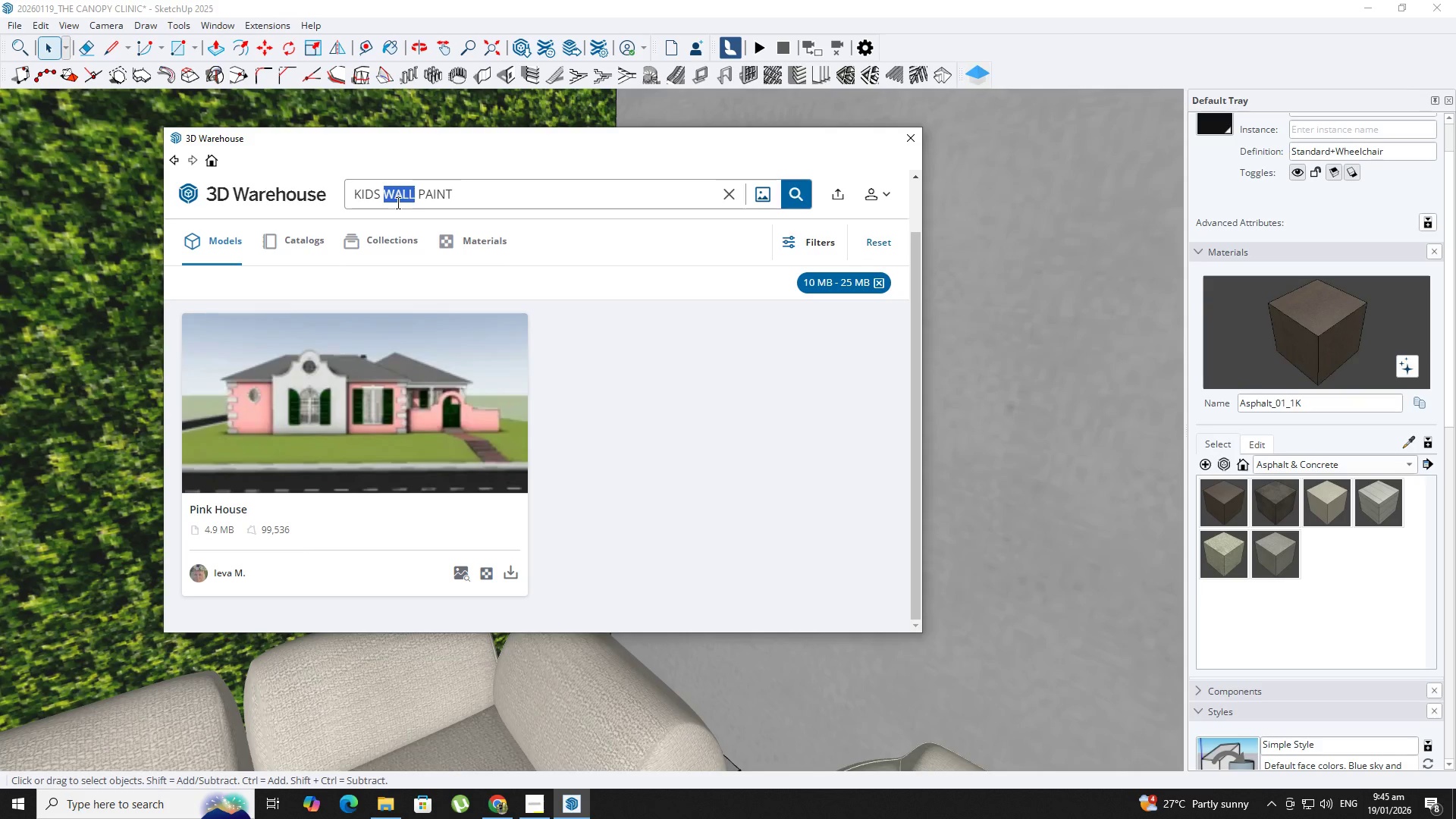 
key(Backspace)
 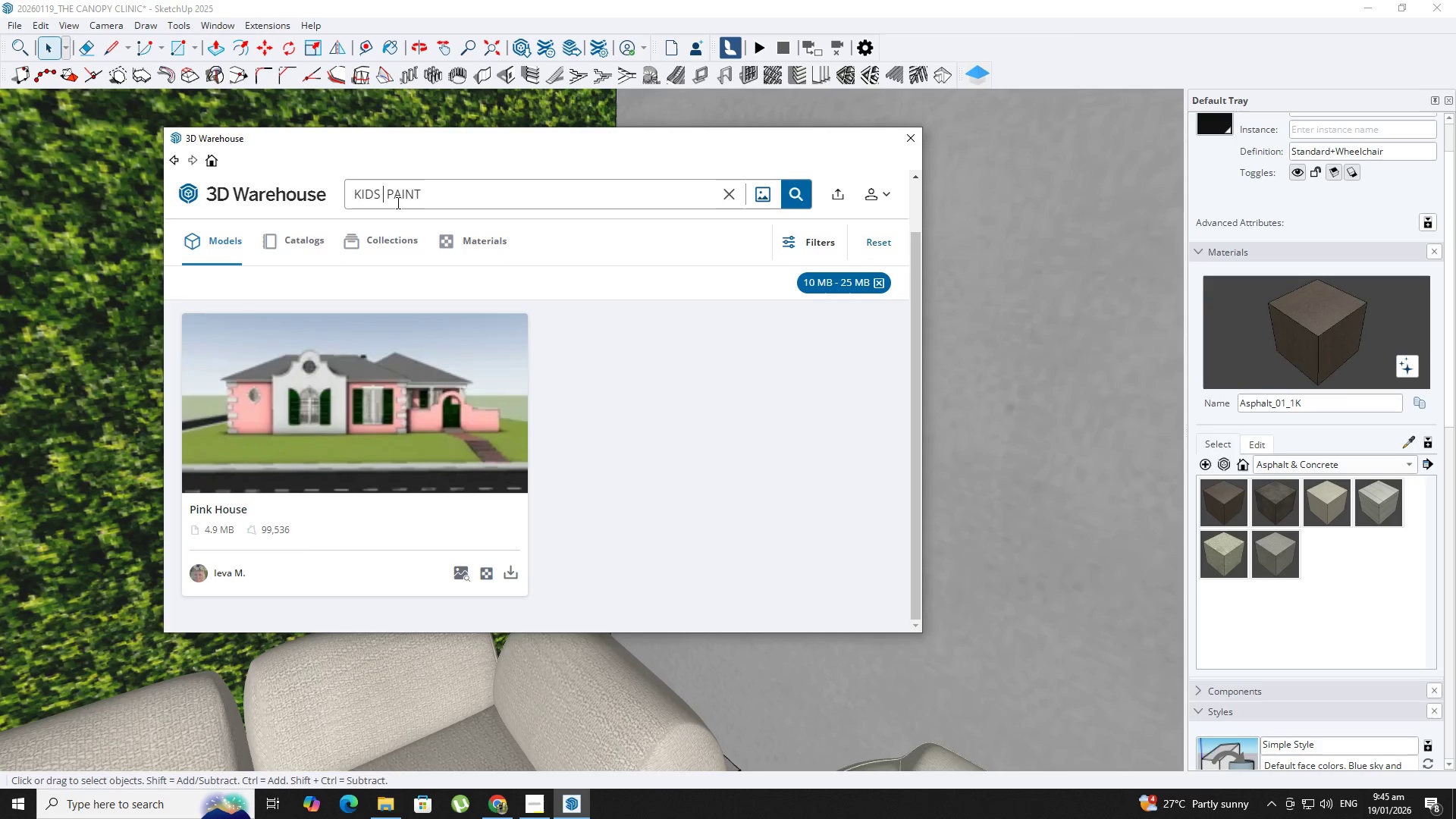 
key(Enter)
 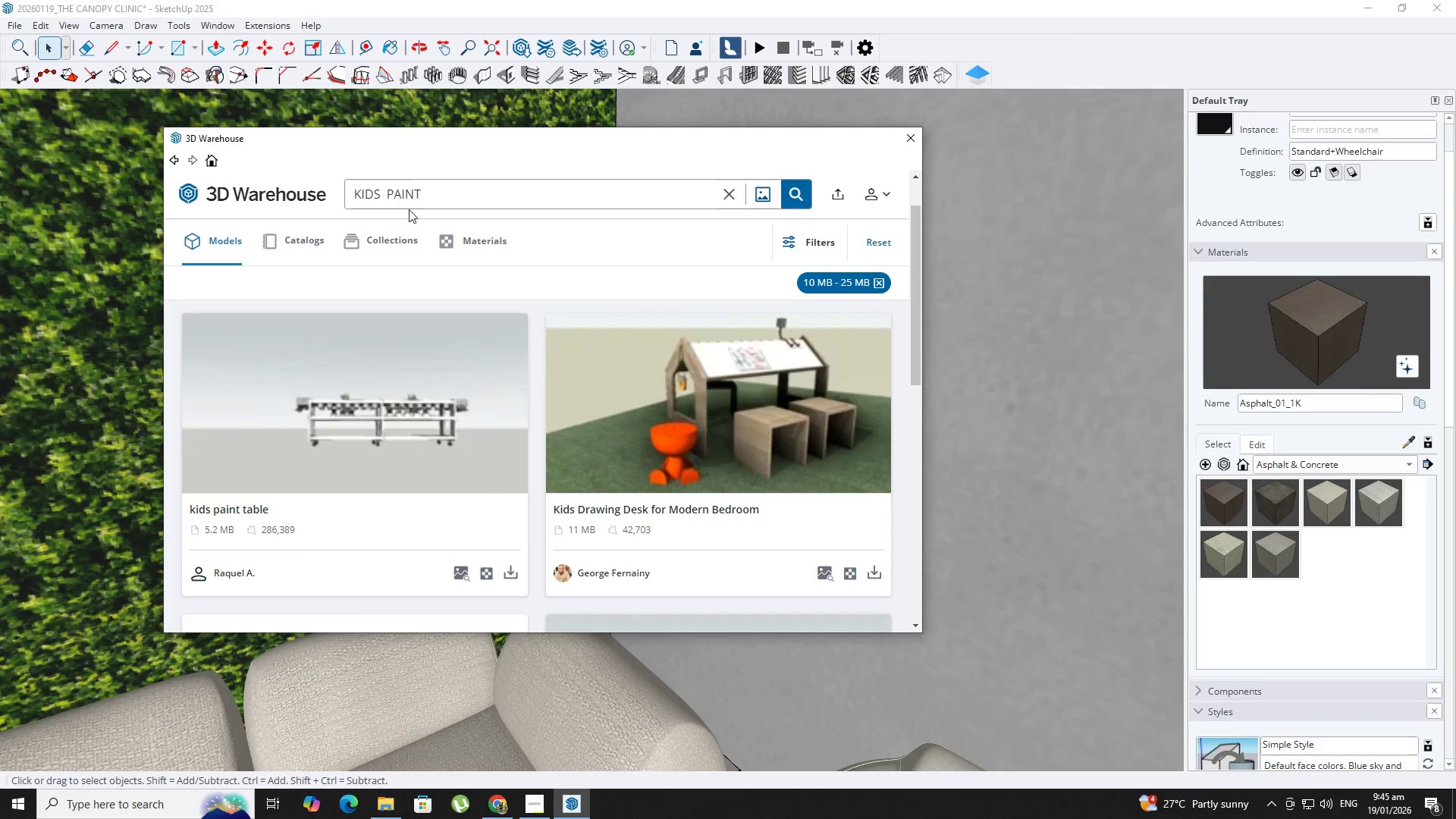 
scroll: coordinate [416, 225], scroll_direction: down, amount: 8.0
 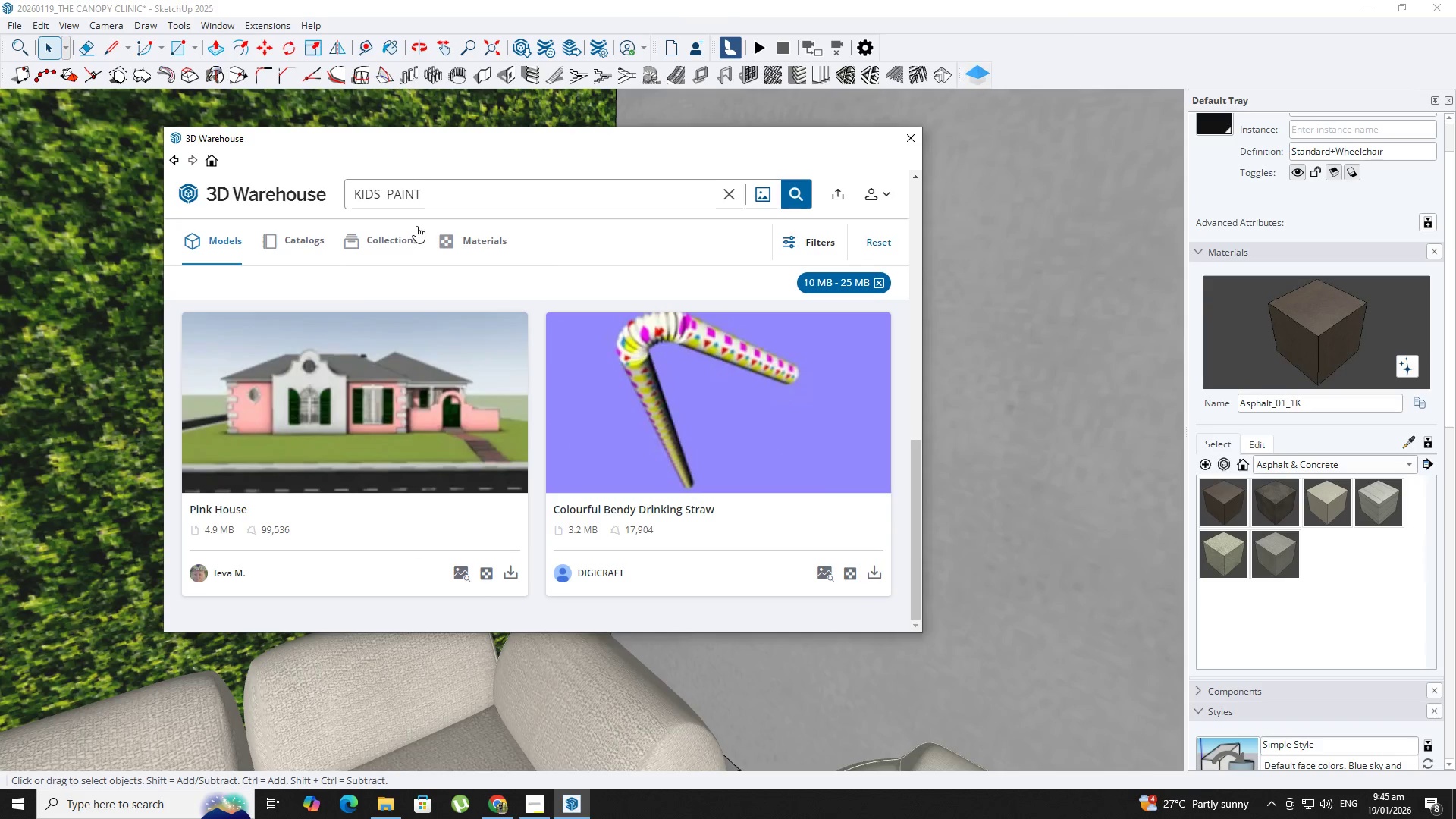 
scroll: coordinate [416, 227], scroll_direction: up, amount: 3.0
 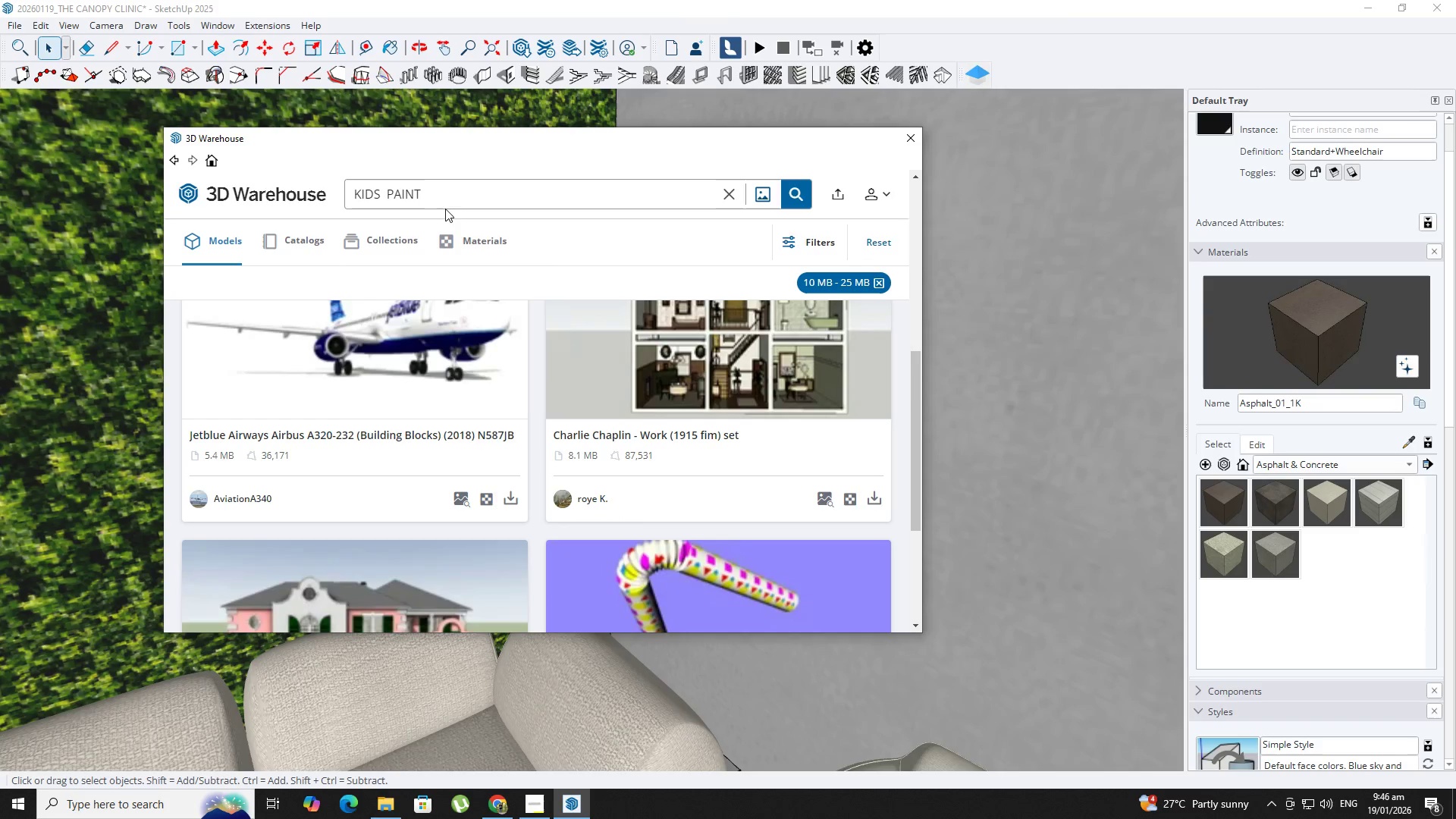 
left_click([447, 206])
 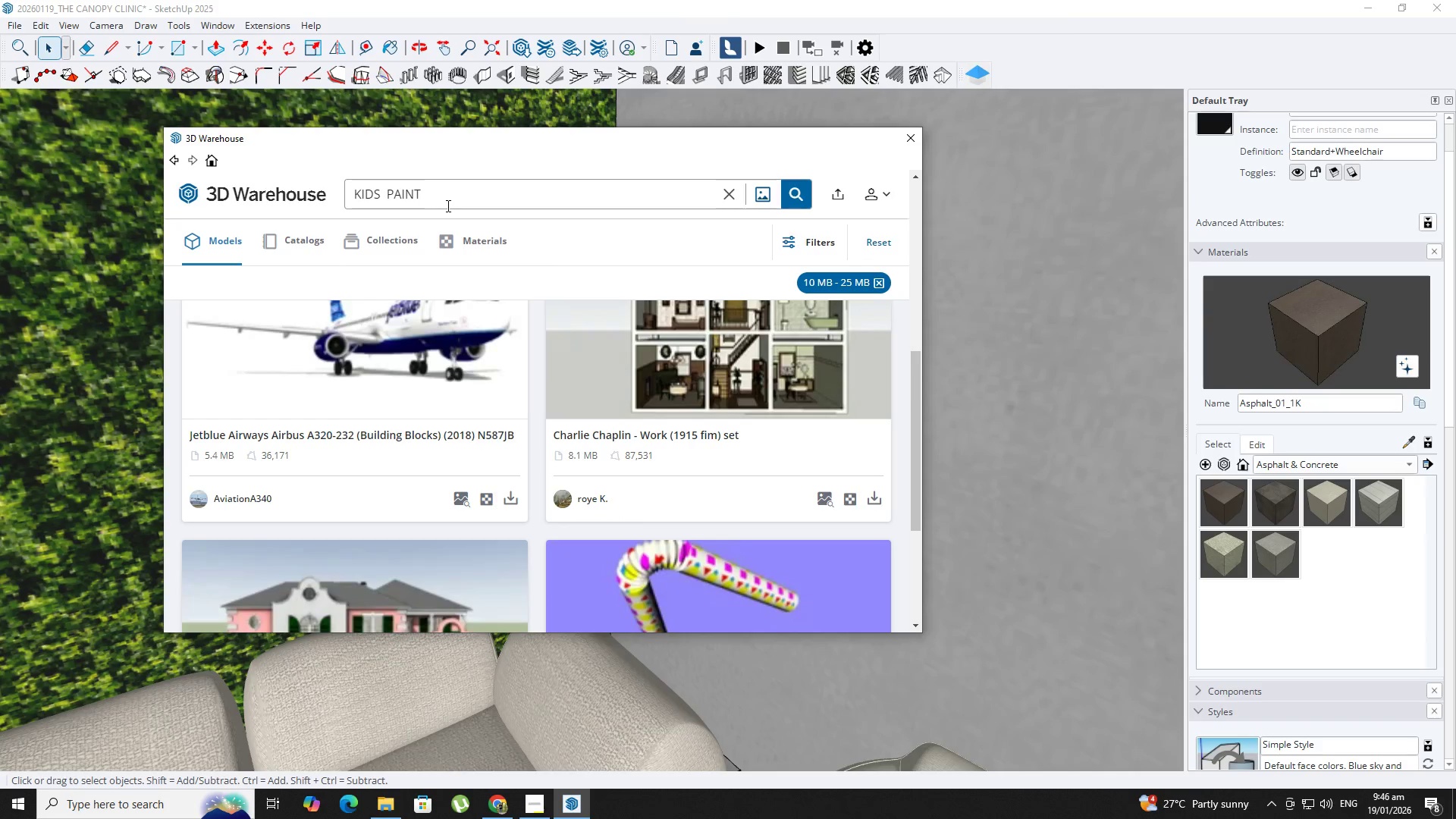 
type(ING )
 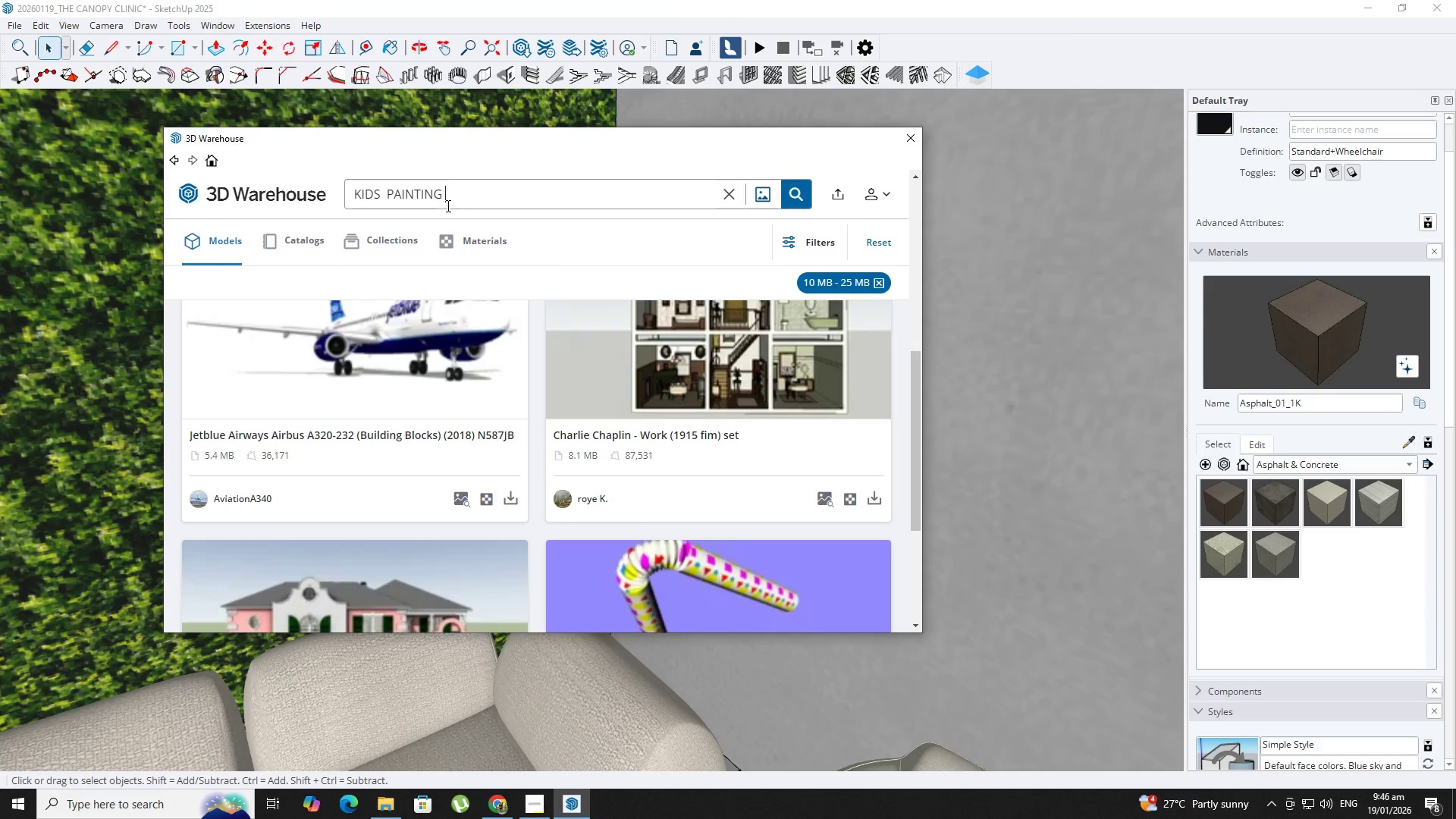 
key(Enter)
 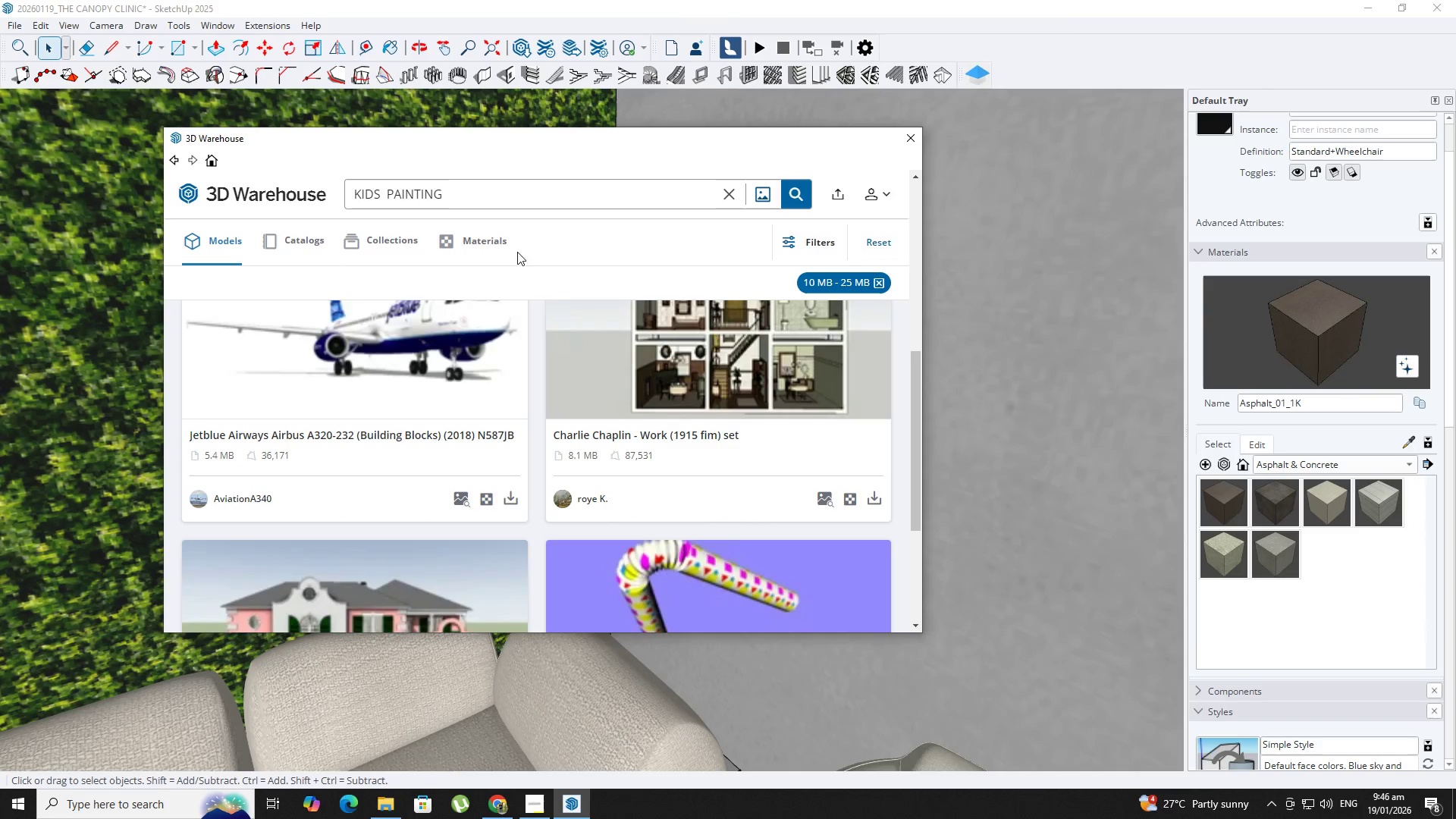 
scroll: coordinate [693, 457], scroll_direction: down, amount: 3.0
 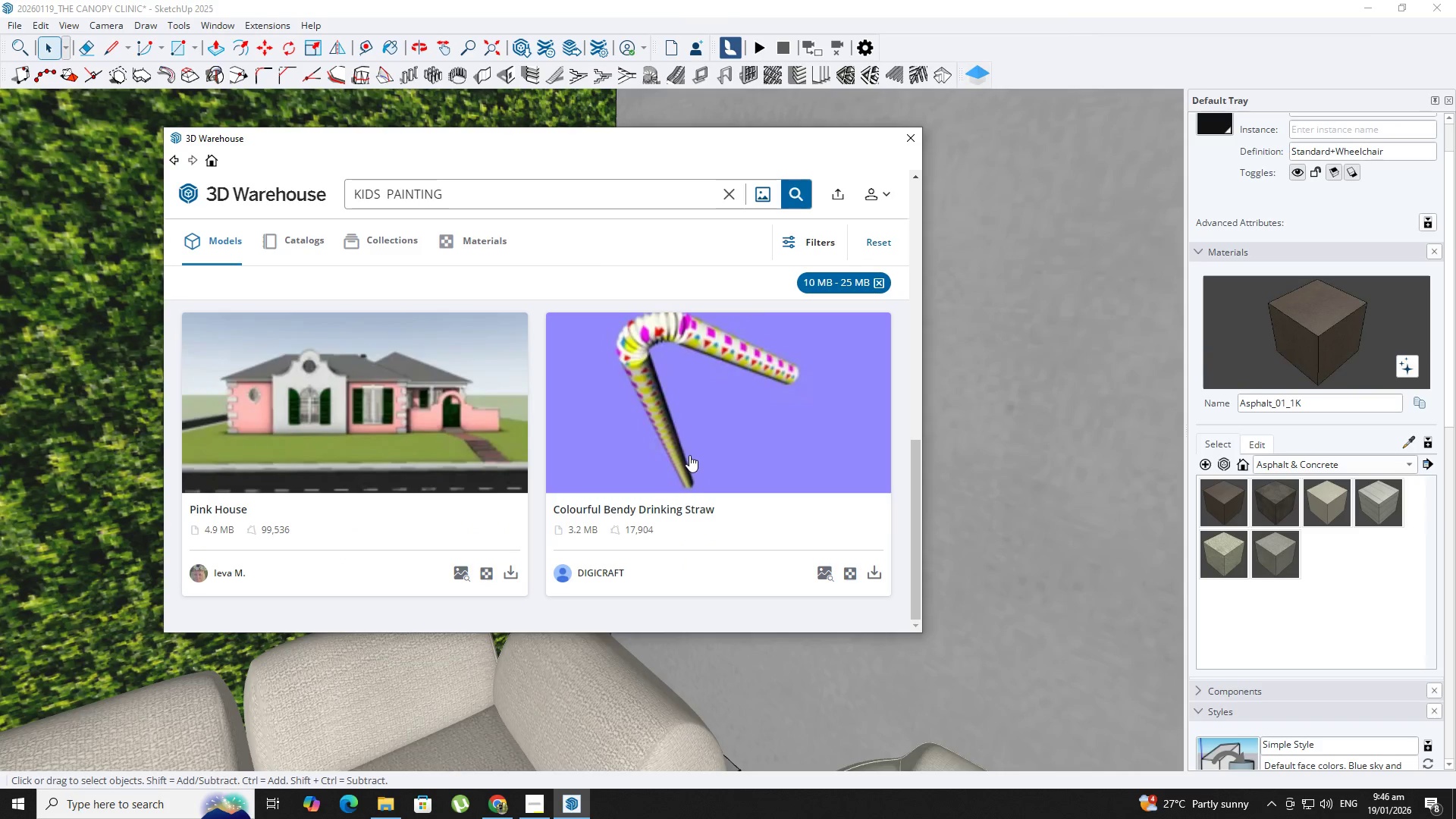 
scroll: coordinate [673, 447], scroll_direction: up, amount: 8.0
 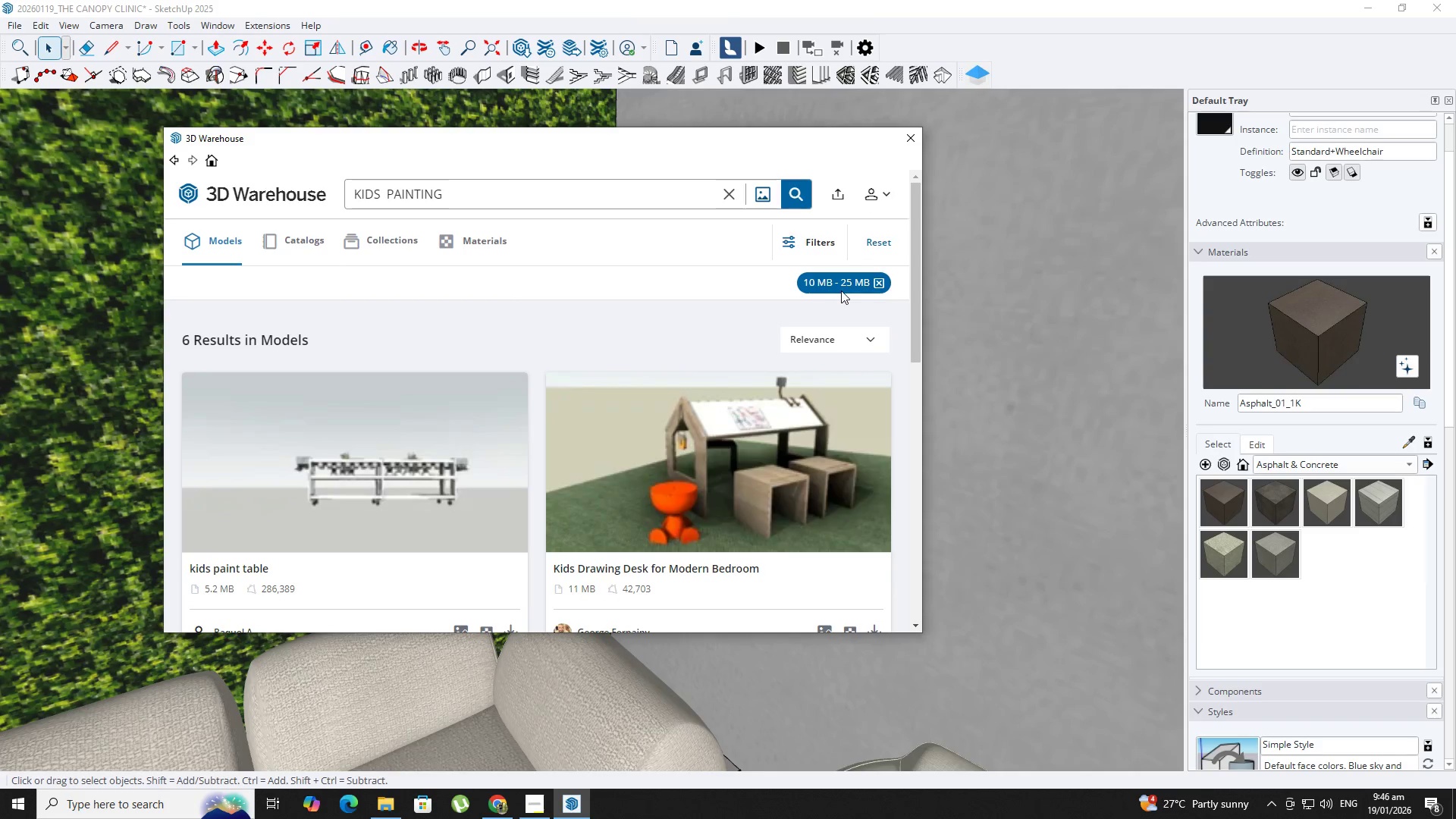 
left_click([878, 281])
 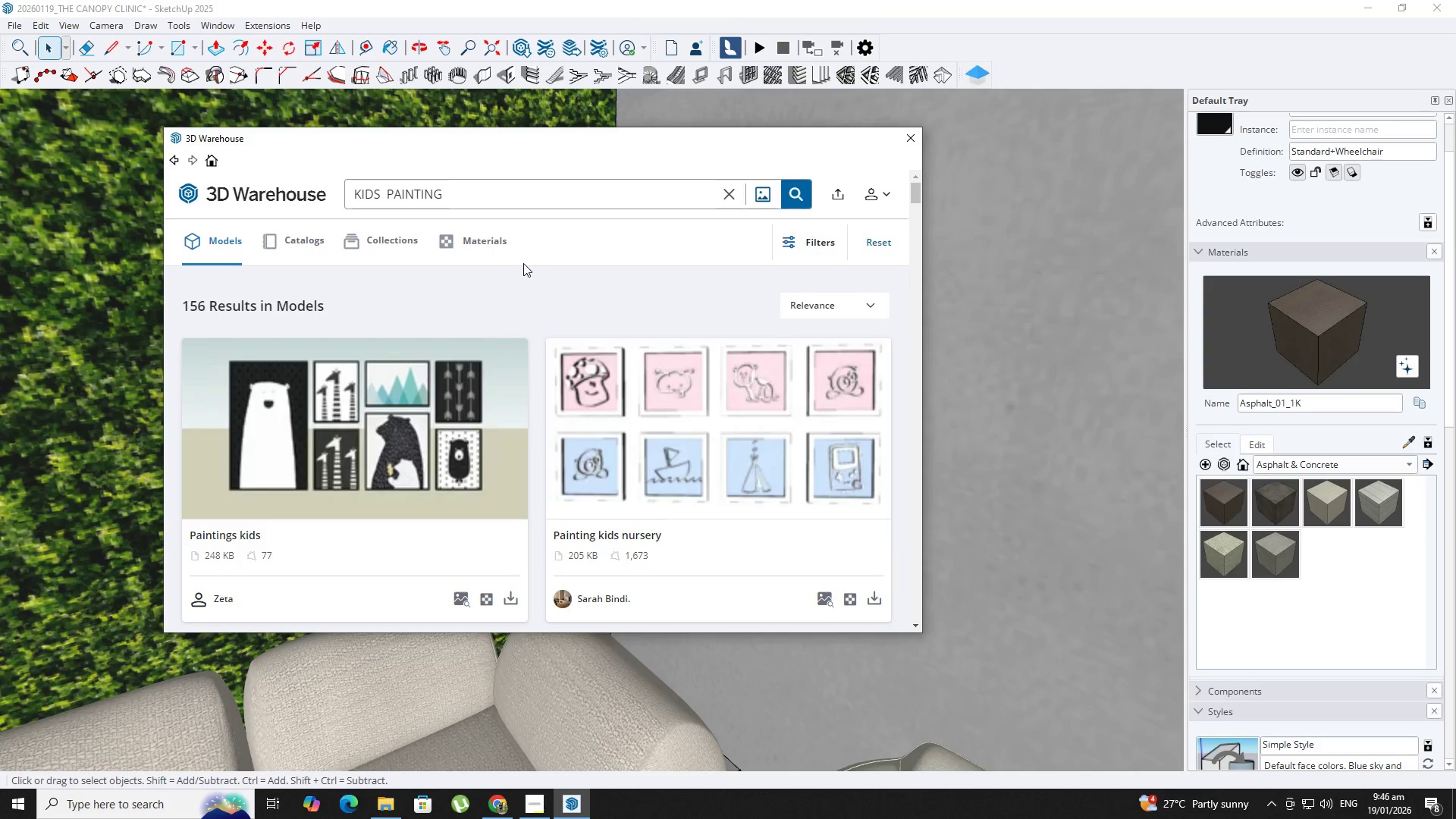 
wait(5.11)
 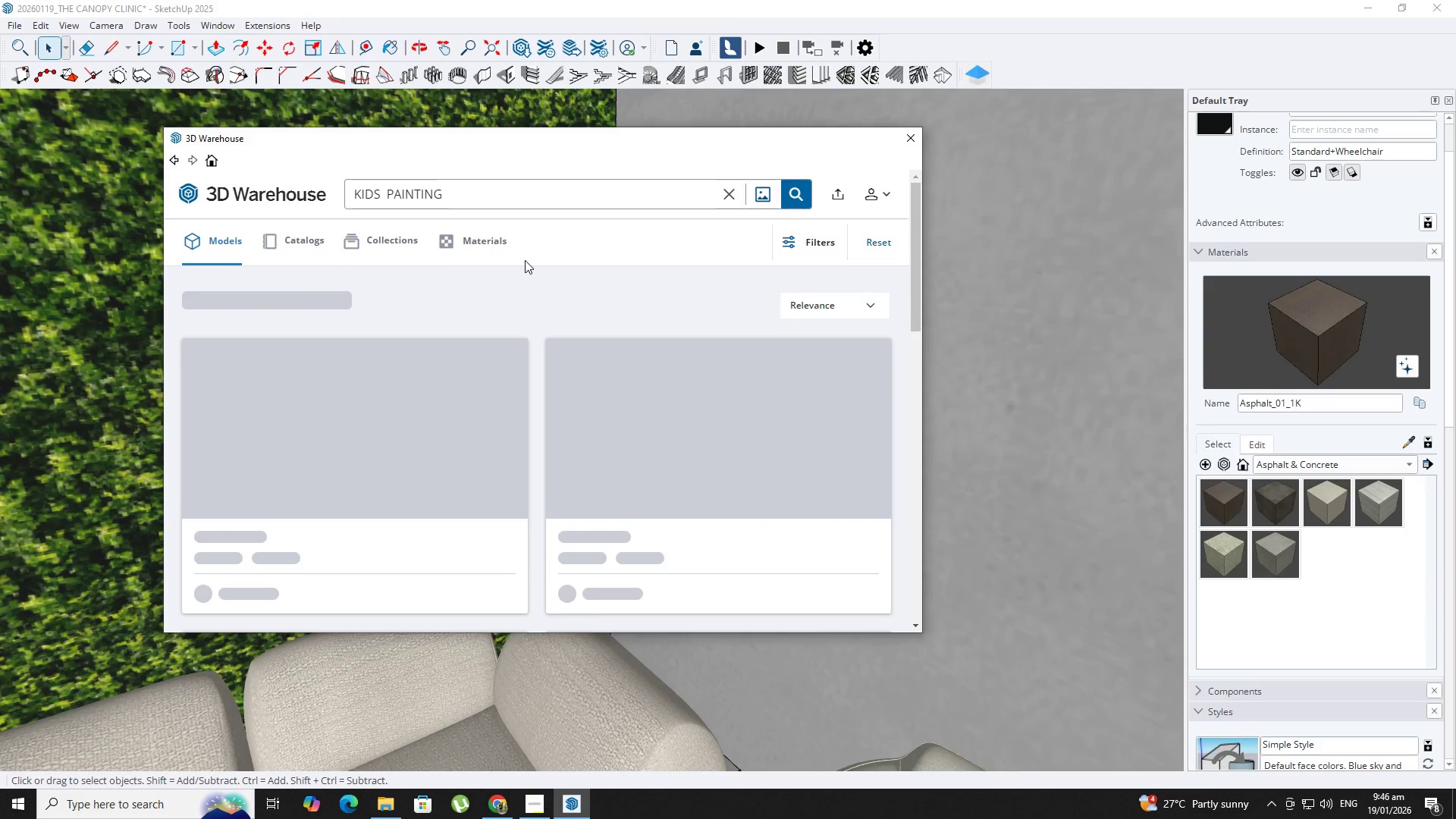 
scroll: coordinate [526, 381], scroll_direction: down, amount: 4.0
 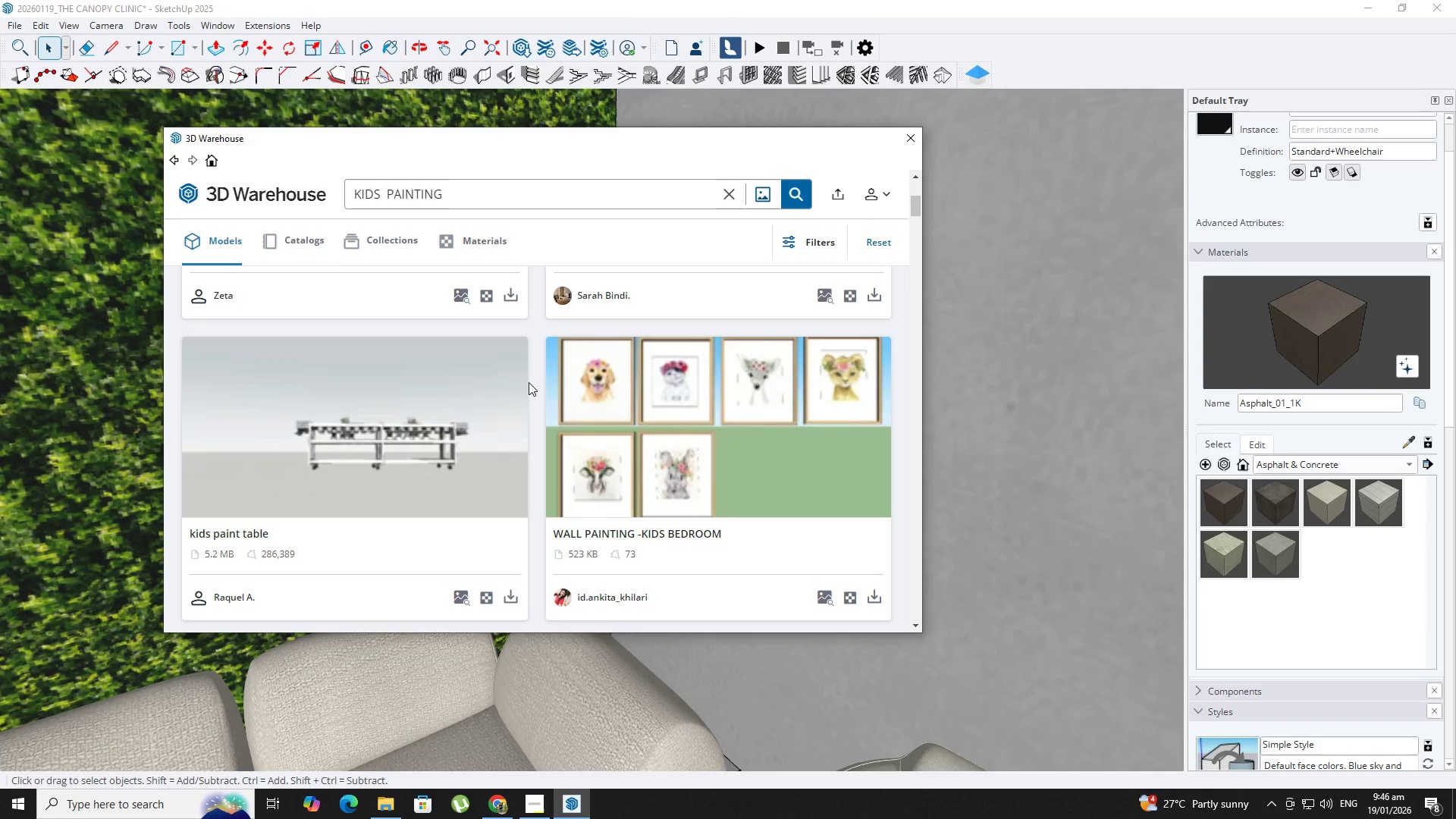 
scroll: coordinate [529, 384], scroll_direction: up, amount: 4.0
 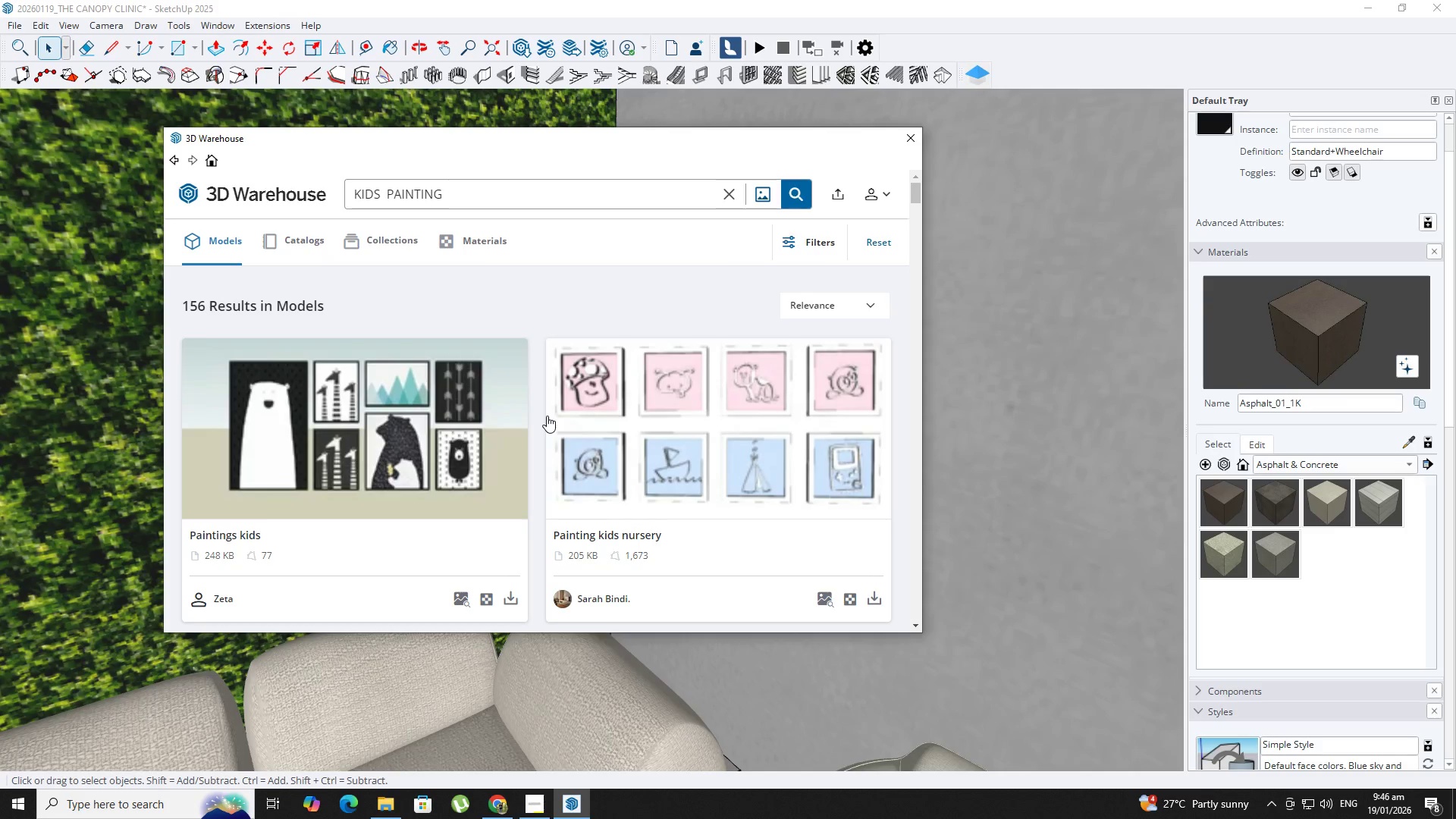 
scroll: coordinate [547, 417], scroll_direction: down, amount: 5.0
 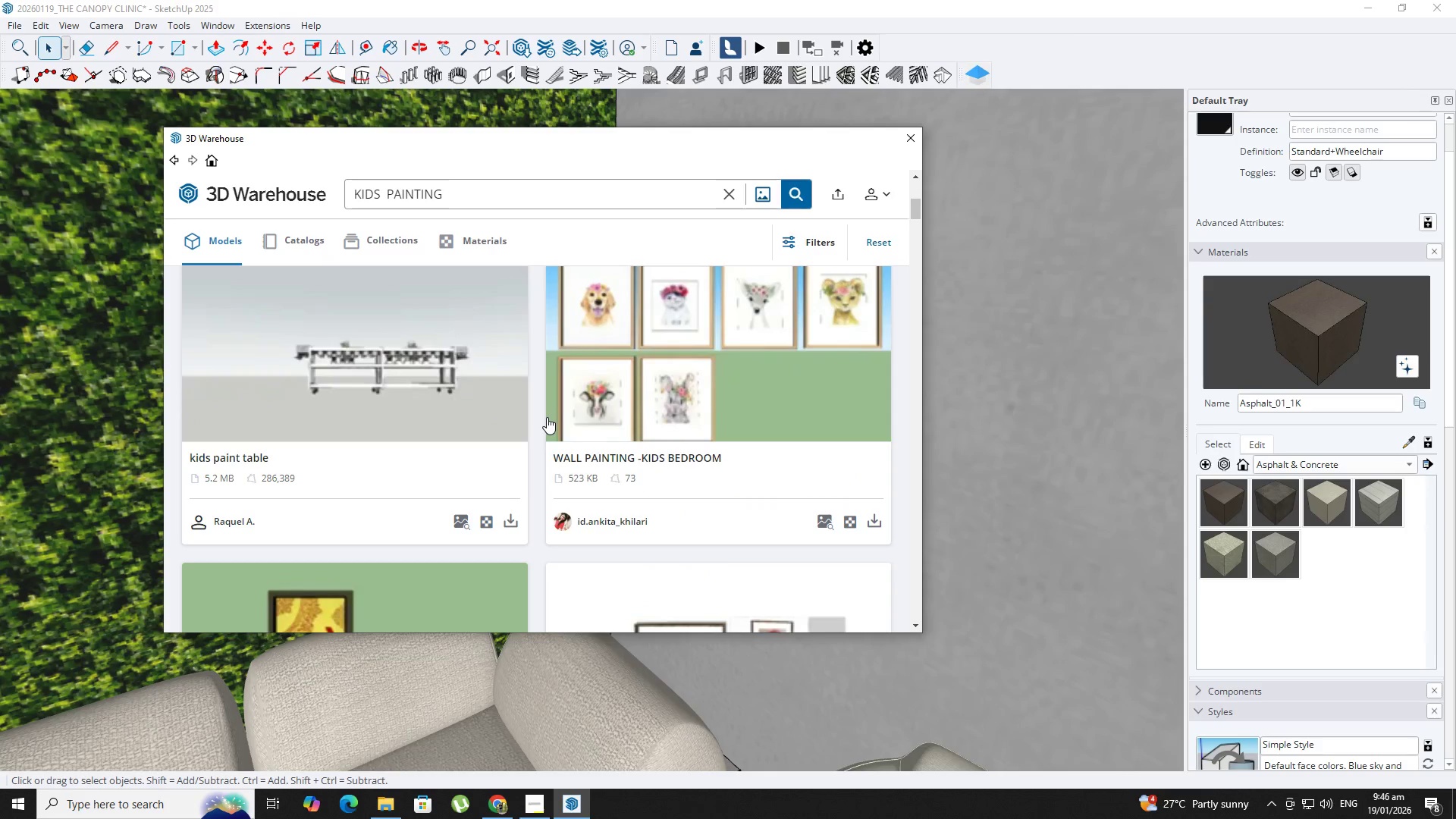 
scroll: coordinate [550, 421], scroll_direction: up, amount: 4.0
 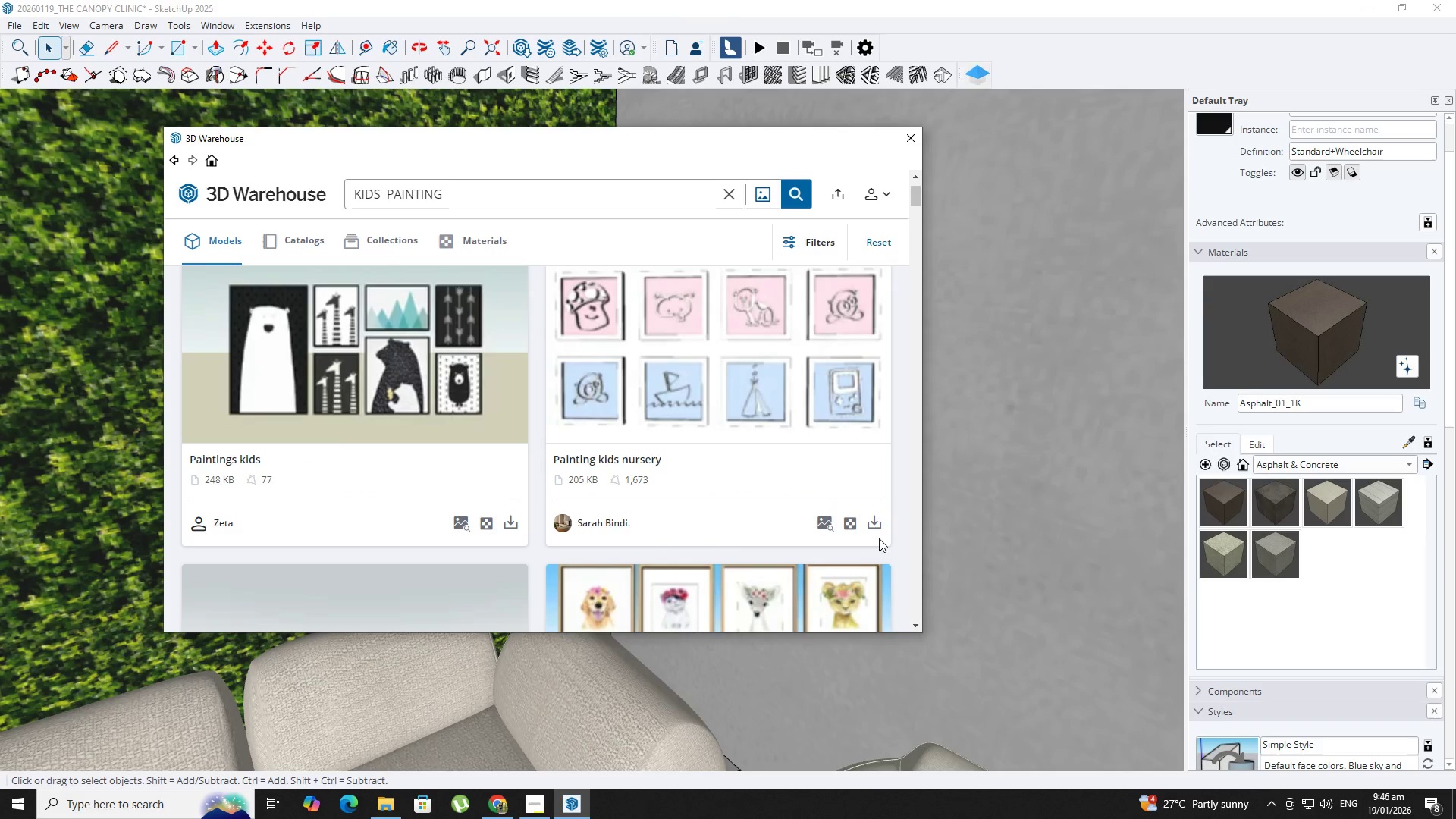 
left_click([879, 535])
 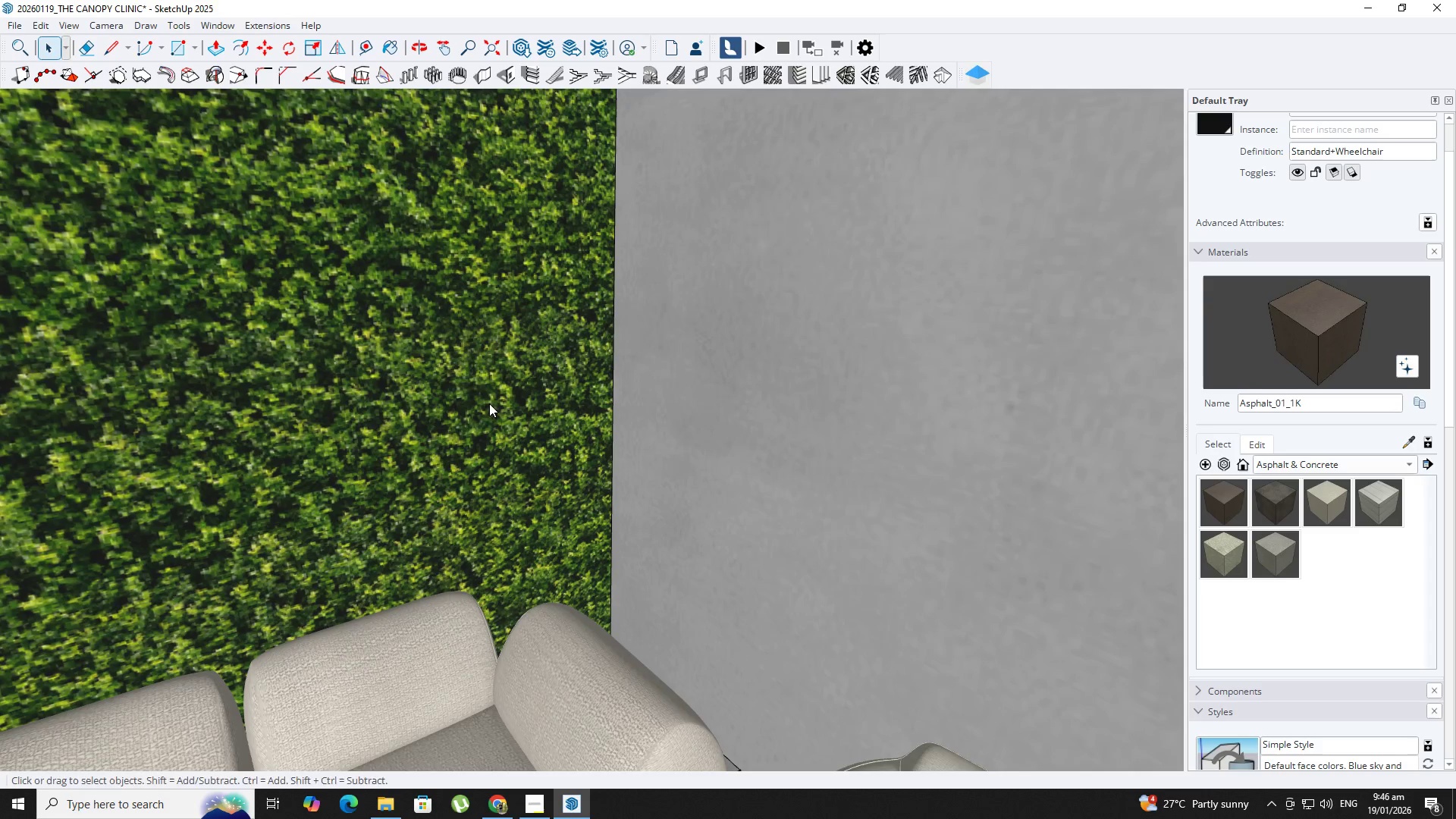 
scroll: coordinate [755, 544], scroll_direction: down, amount: 4.0
 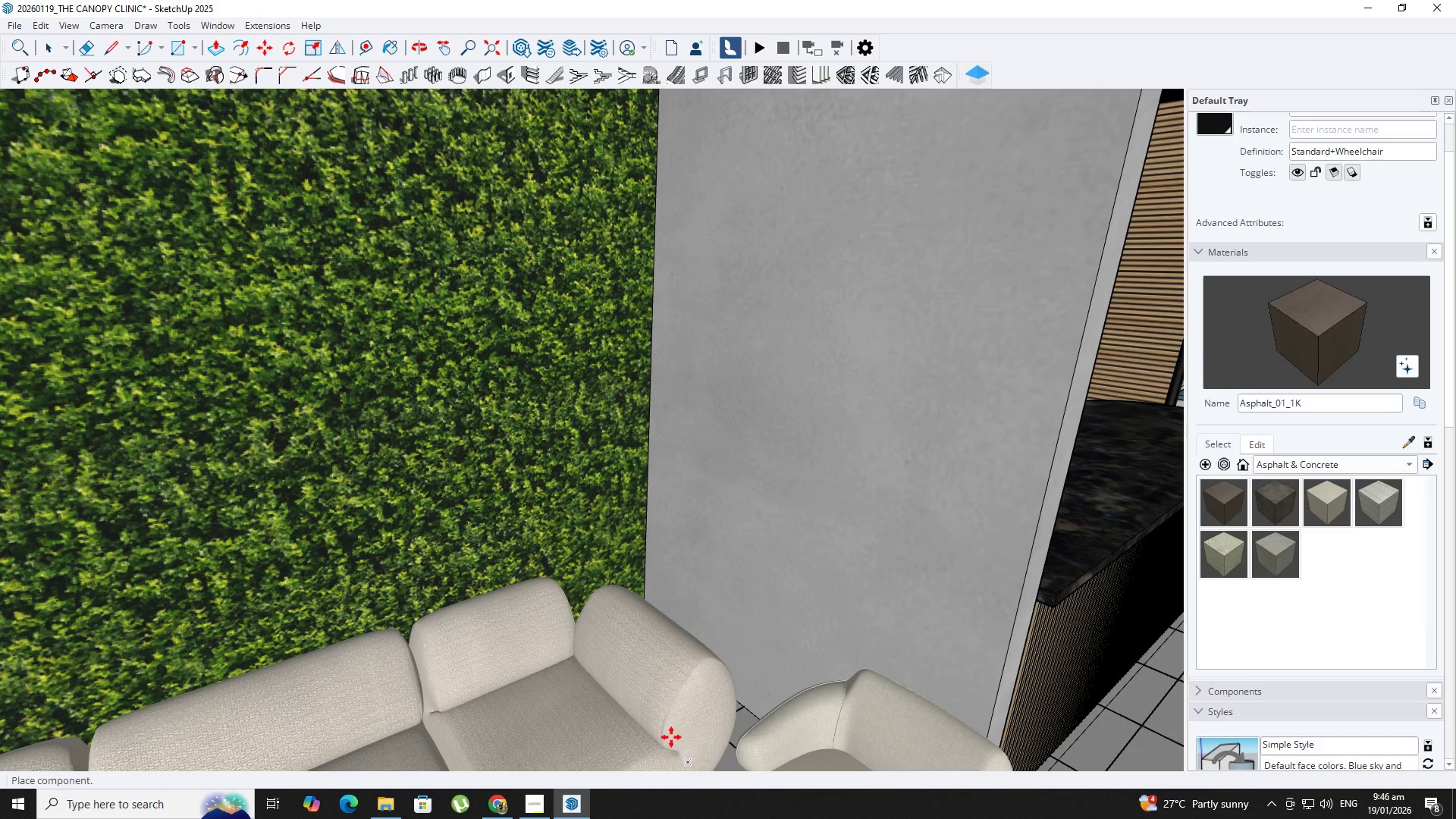 
hold_key(key=ShiftLeft, duration=0.67)
scroll: coordinate [510, 508], scroll_direction: down, amount: 34.0
 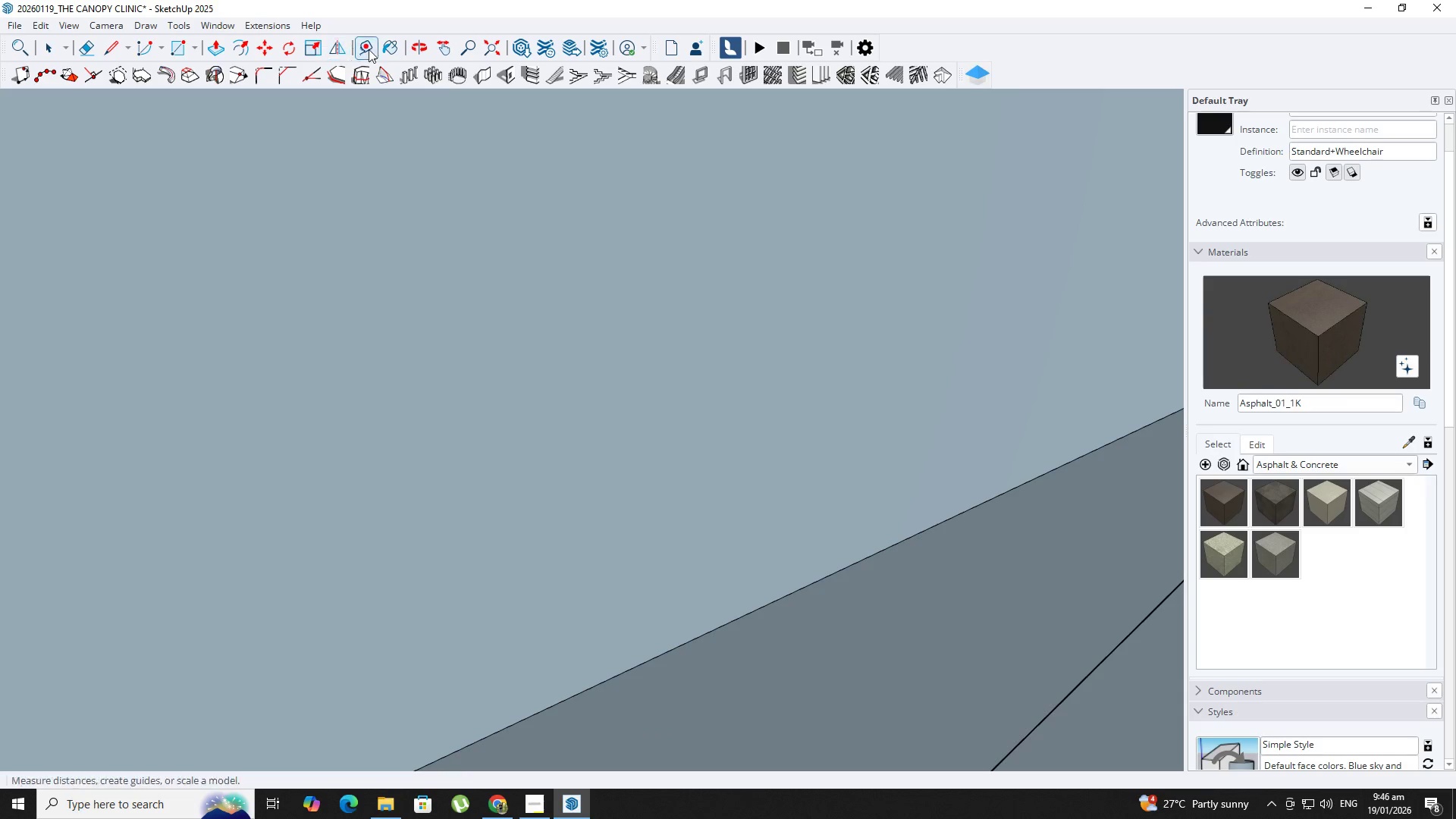 
hold_key(key=ShiftLeft, duration=0.55)
 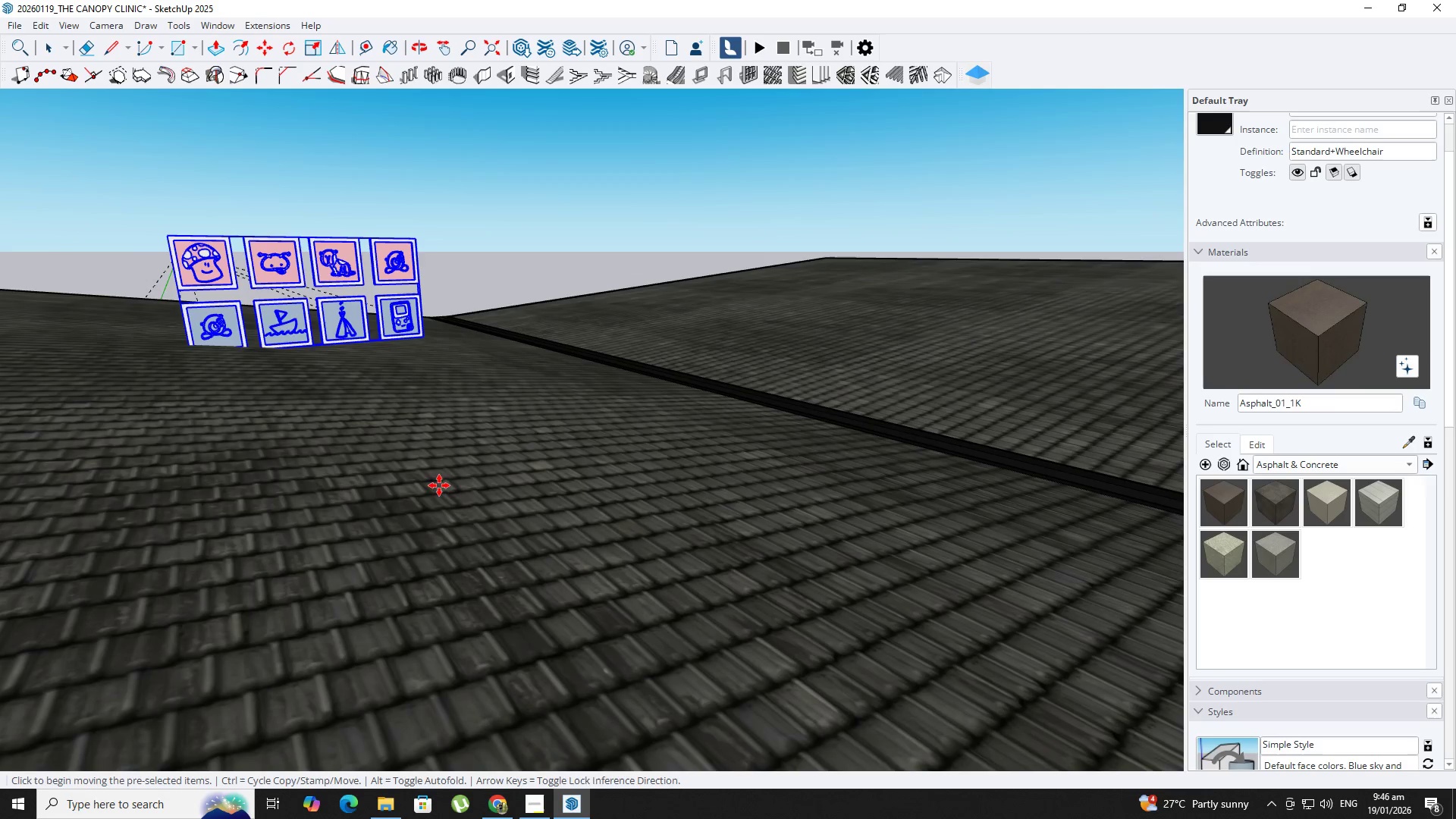 
scroll: coordinate [140, 293], scroll_direction: down, amount: 79.0
 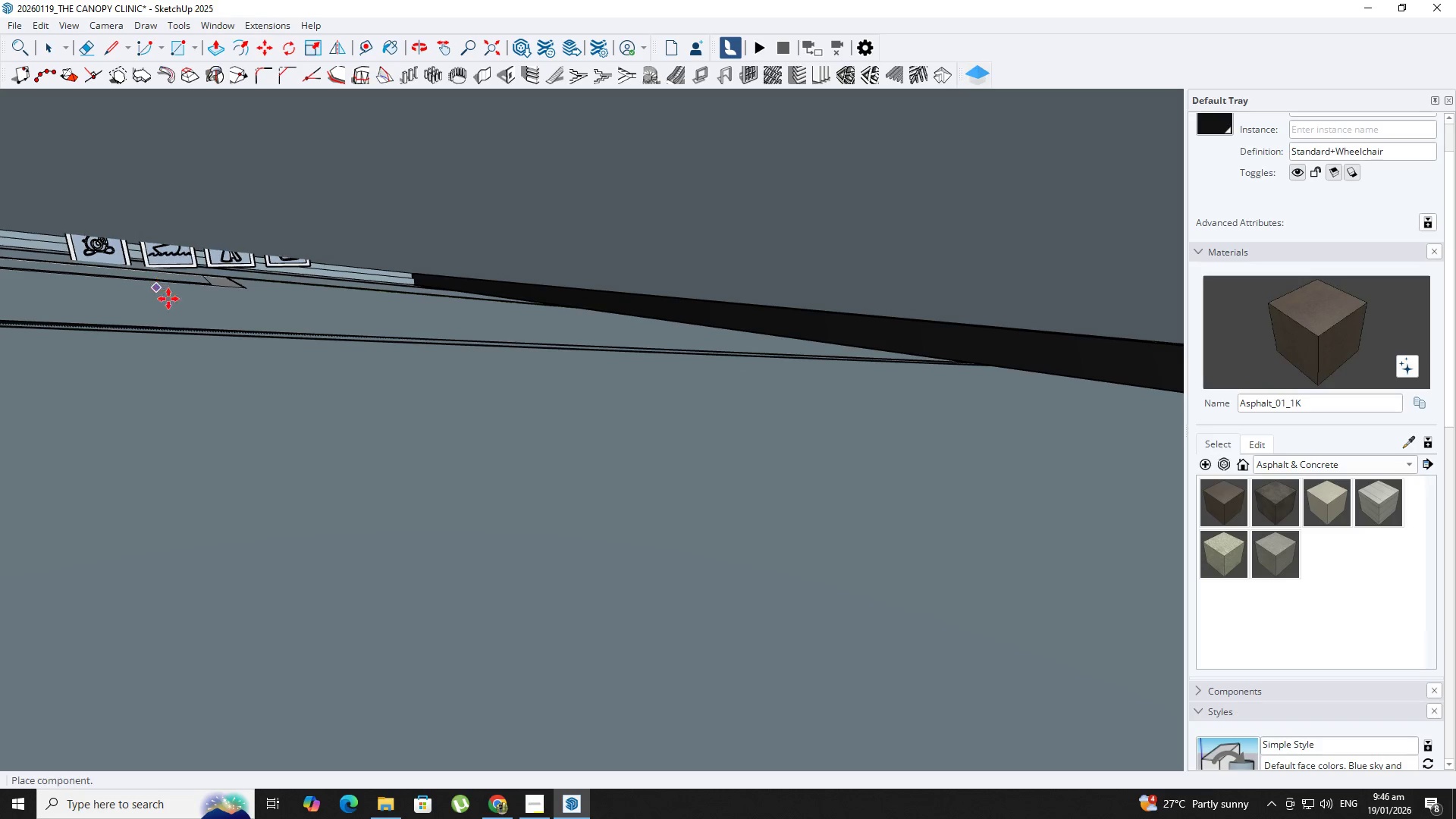 
scroll: coordinate [343, 372], scroll_direction: up, amount: 4.0
 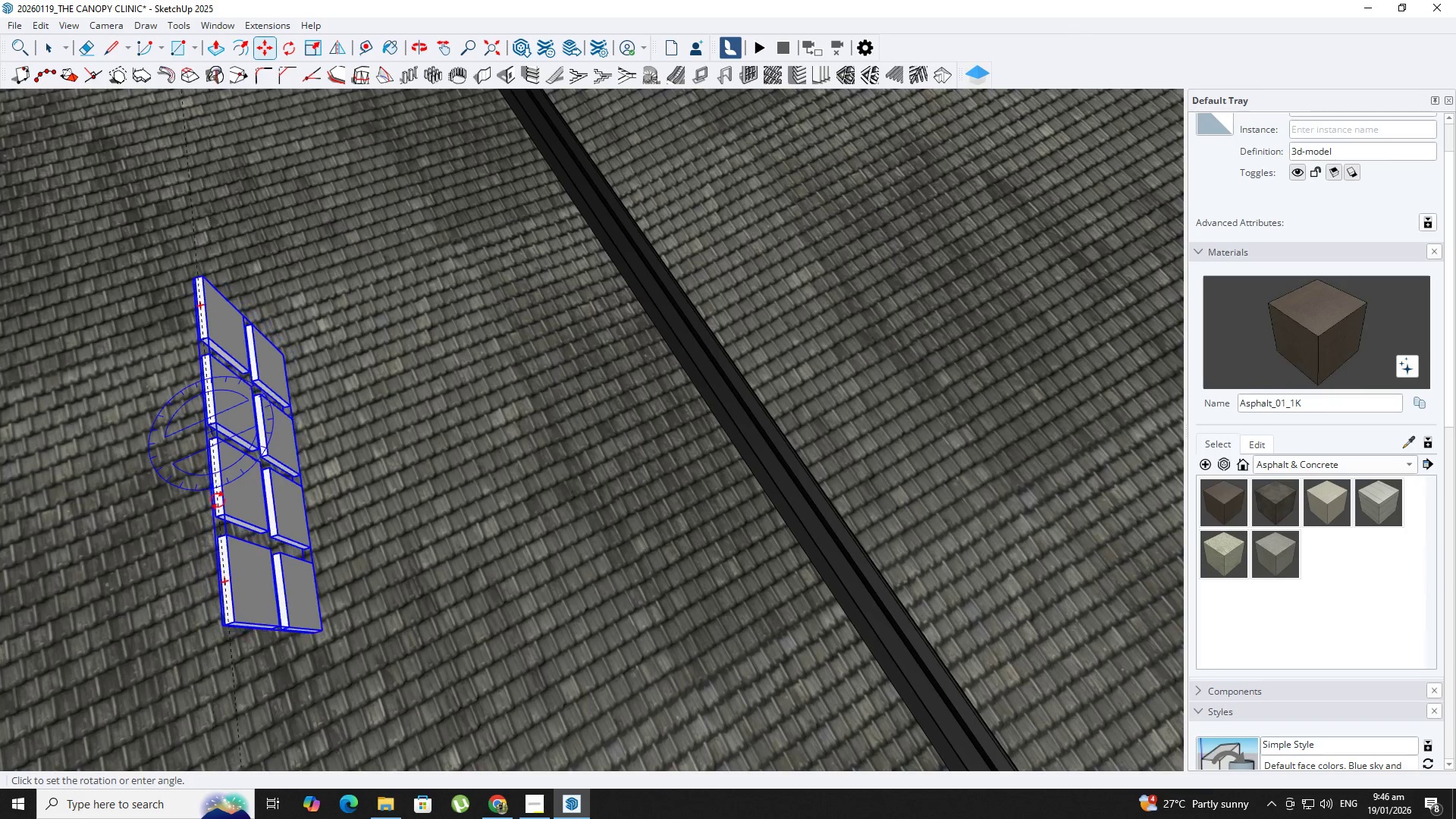 
left_click([237, 501])
 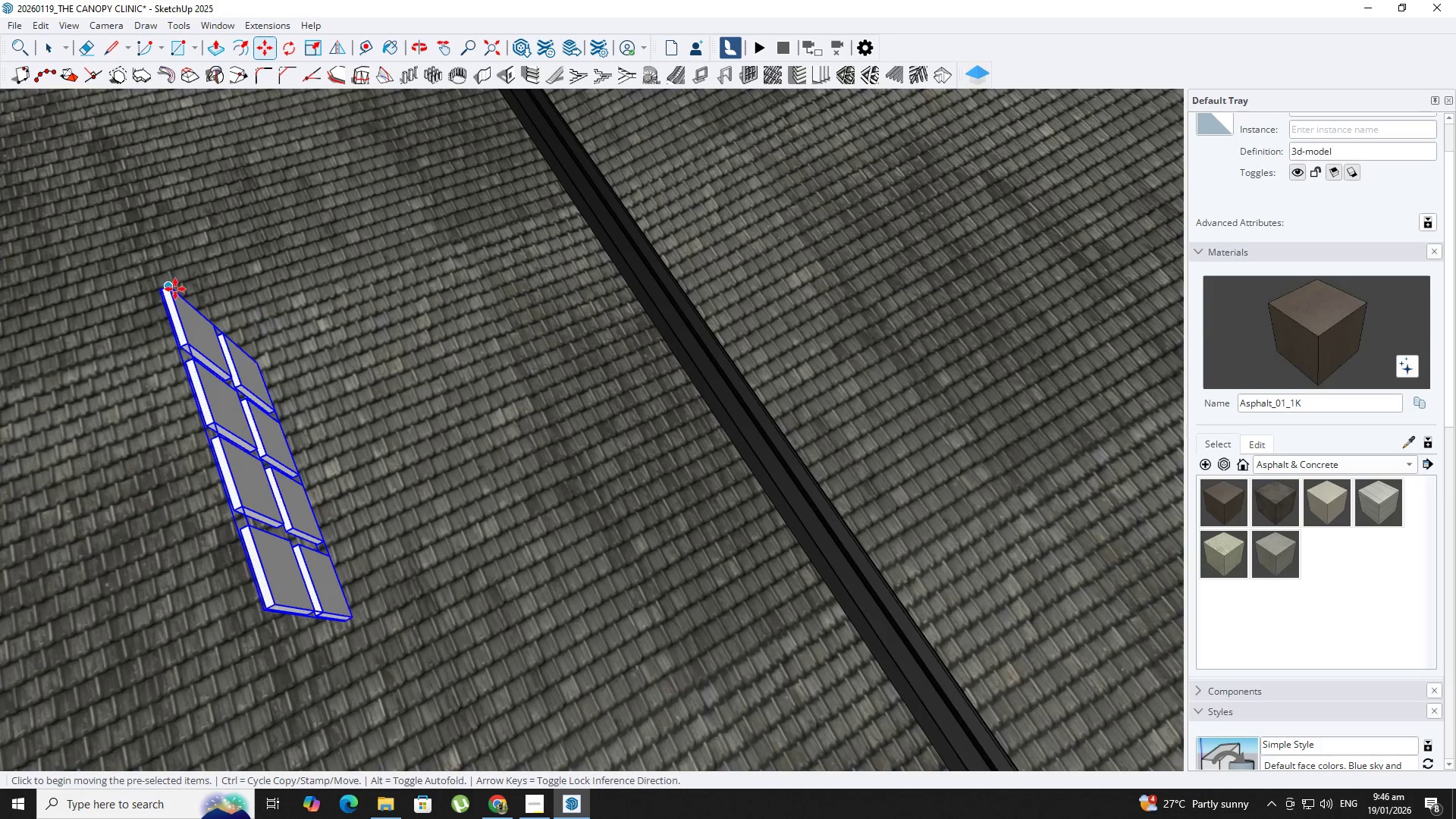 
left_click([170, 287])
 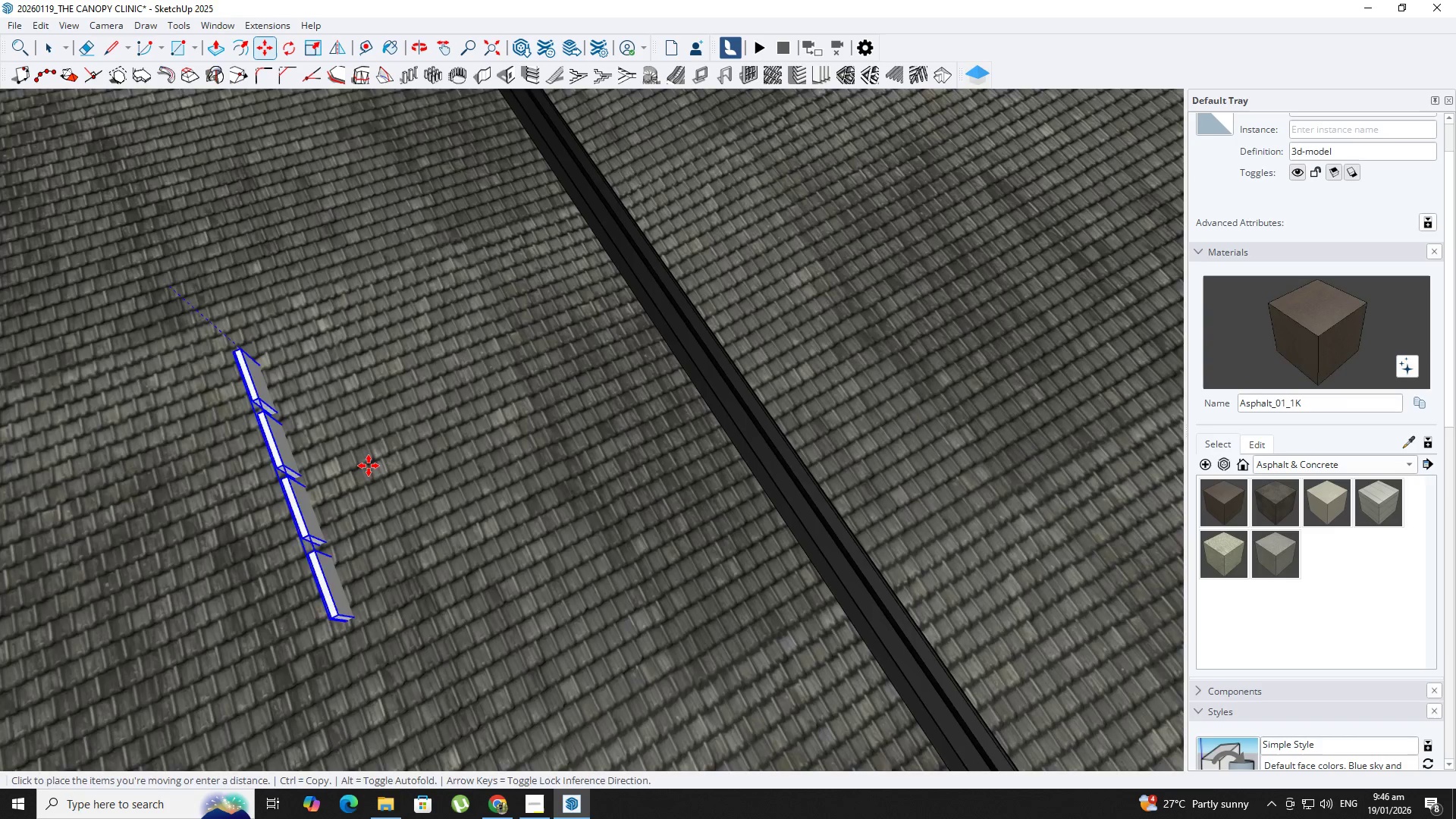 
scroll: coordinate [367, 465], scroll_direction: up, amount: 1.0
 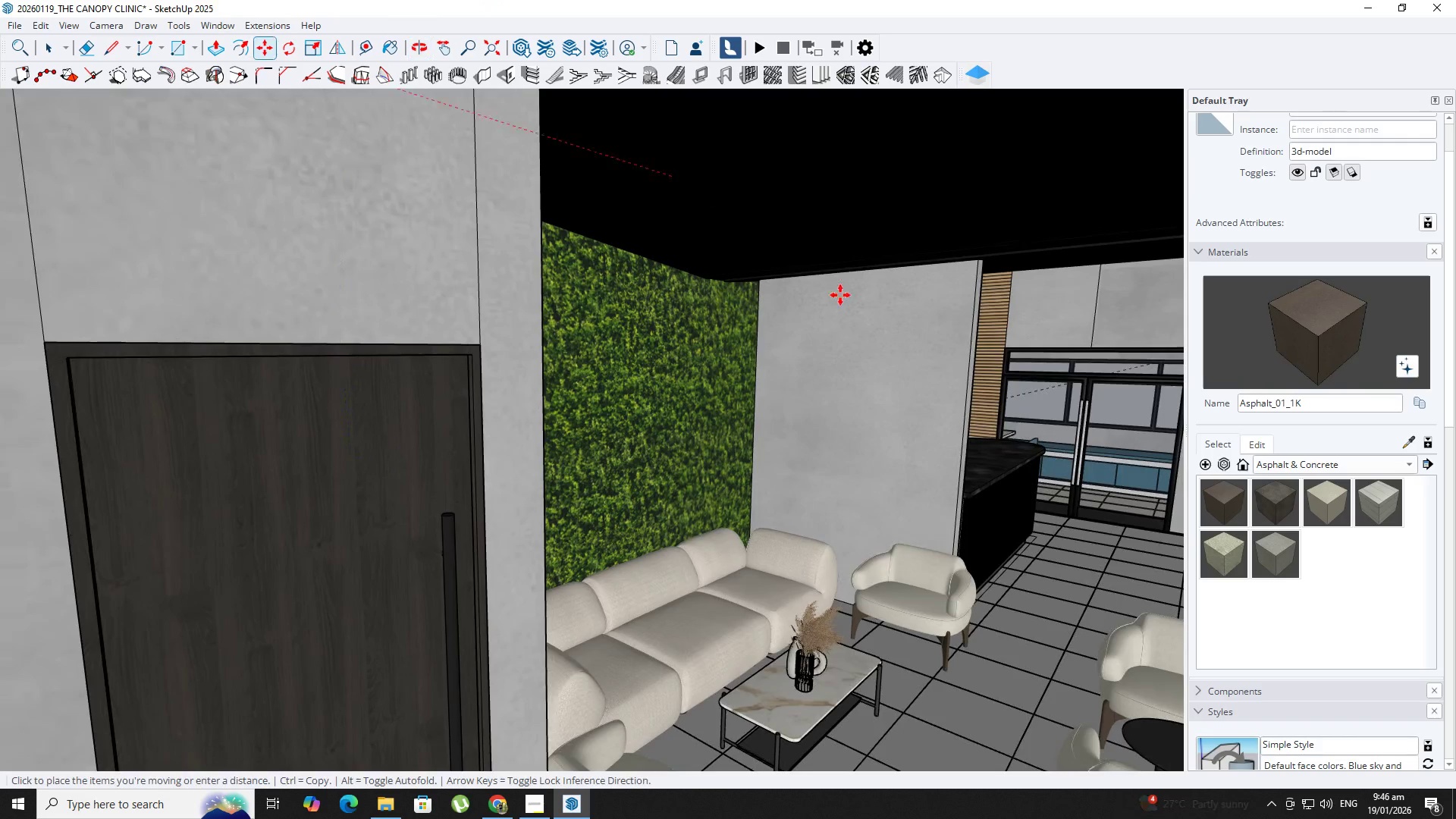 
left_click([764, 317])
 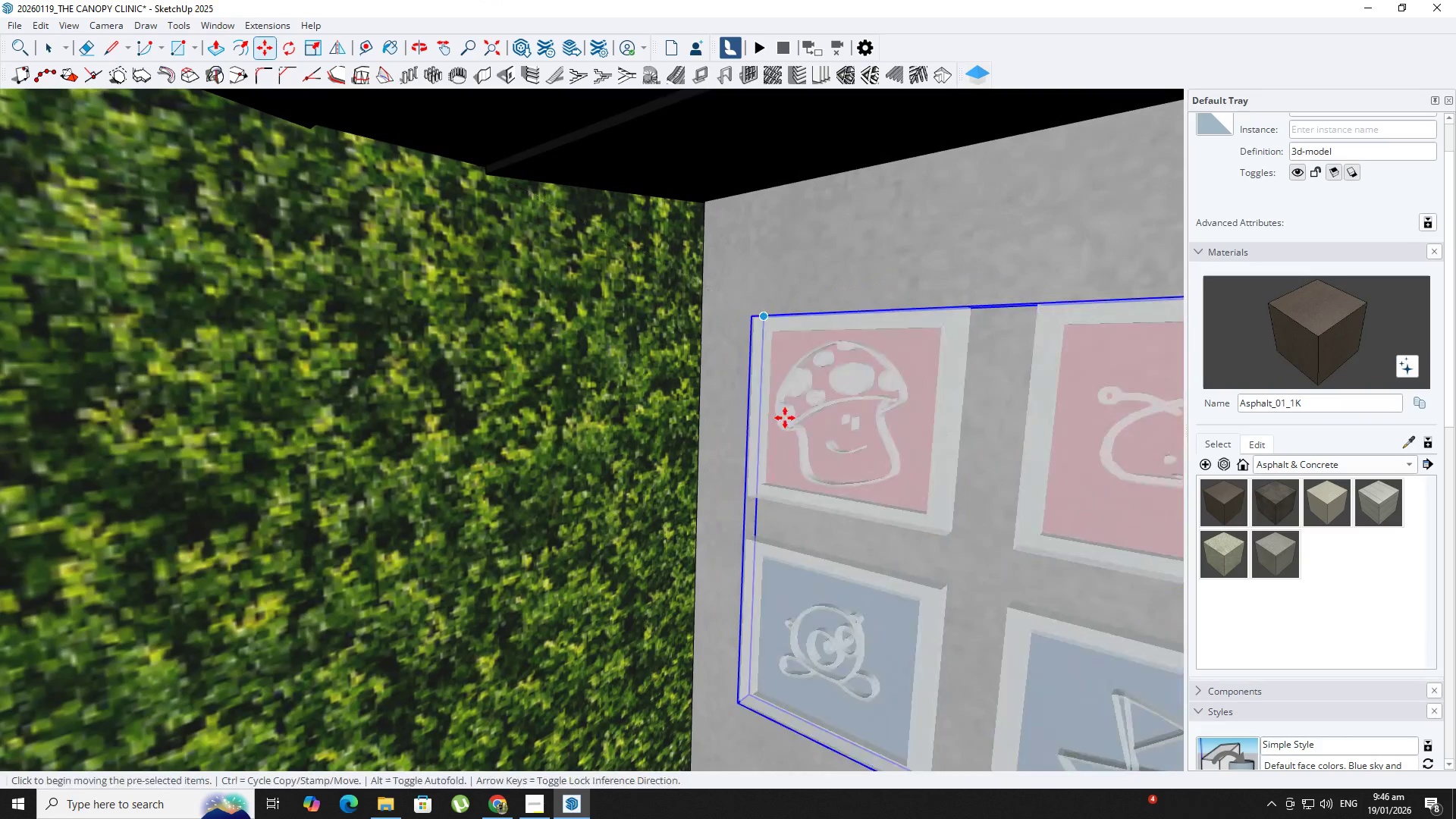 
scroll: coordinate [762, 315], scroll_direction: up, amount: 24.0
 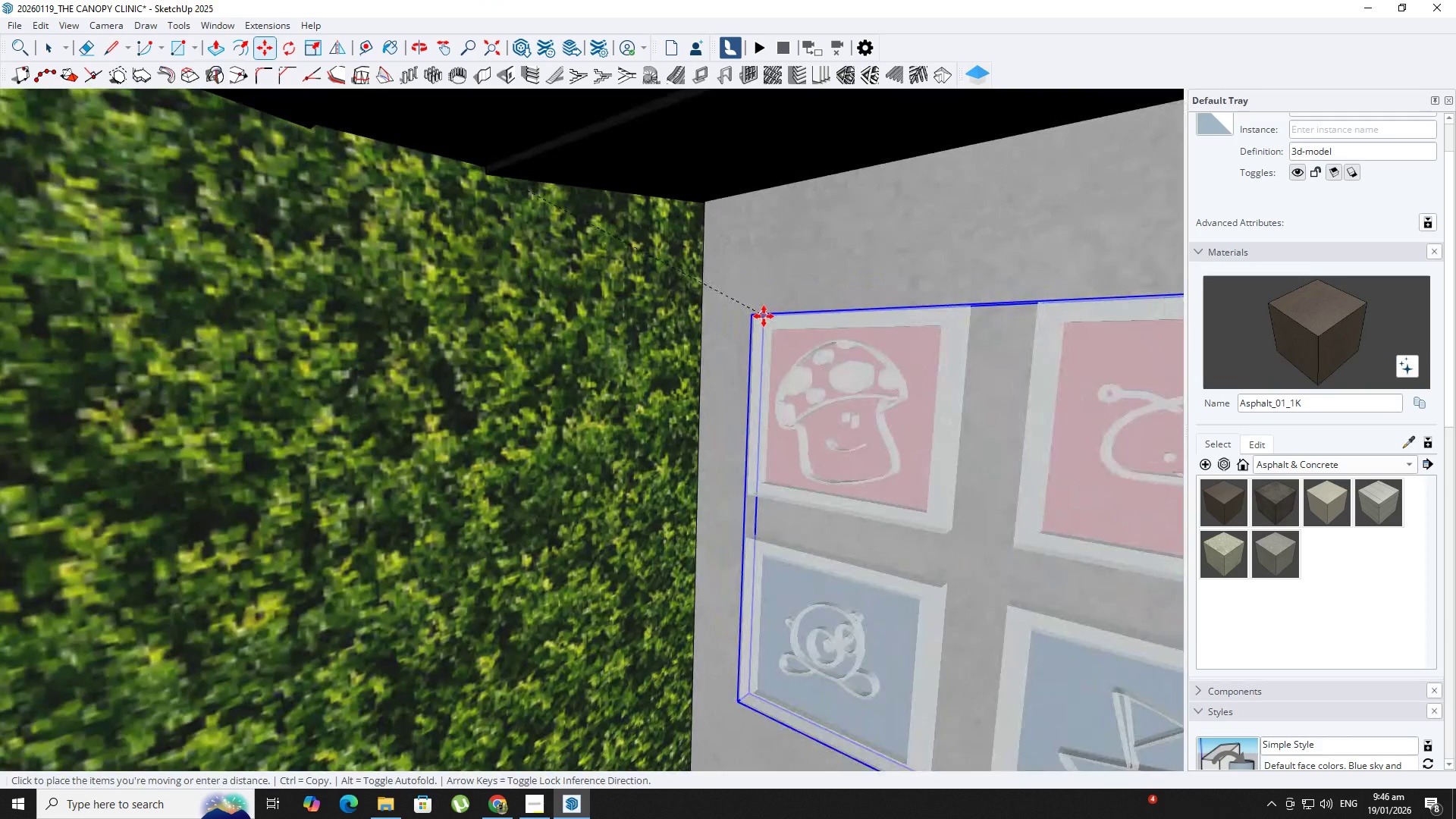 
key(Shift+ShiftLeft)
 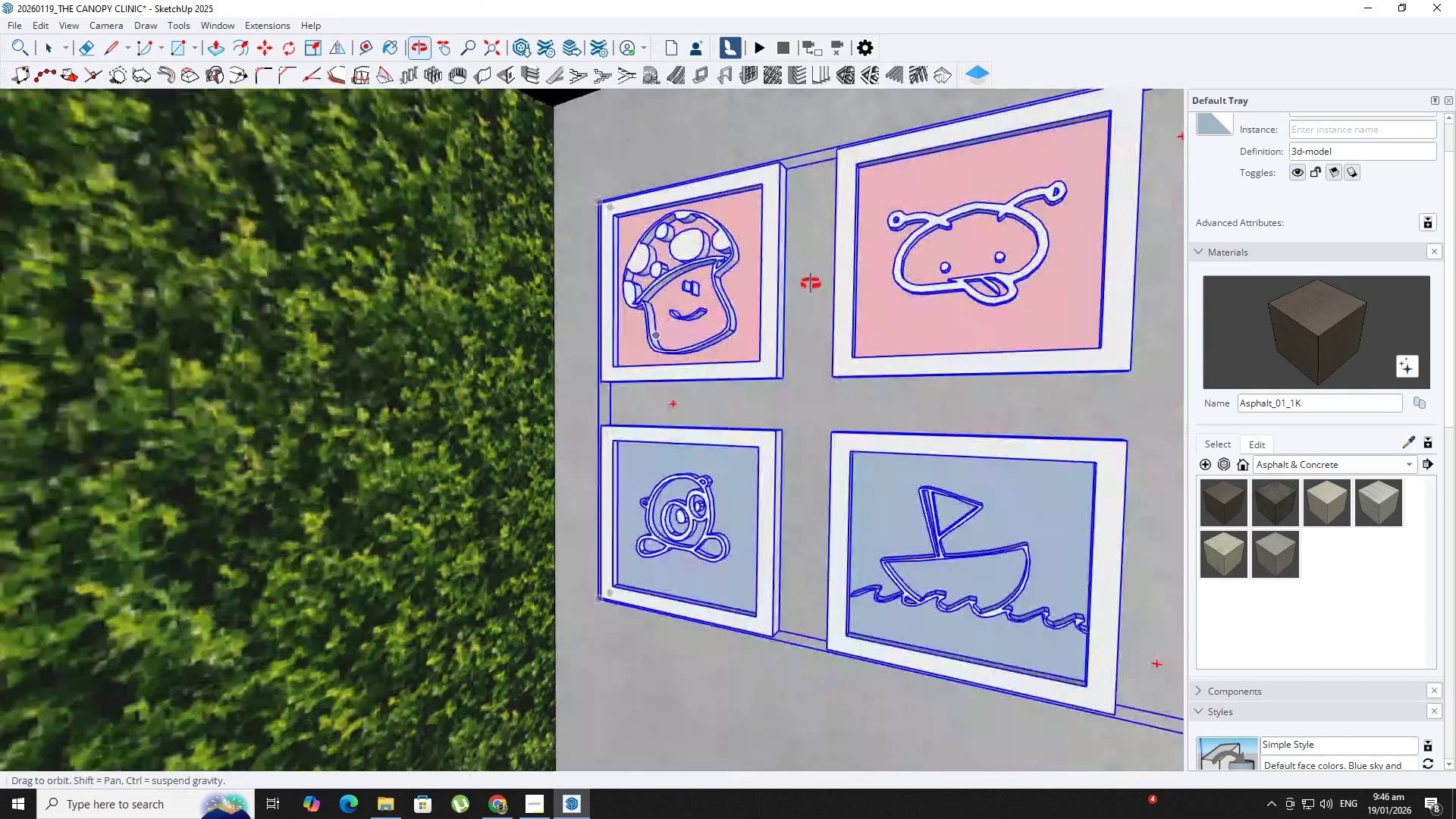 
hold_key(key=ShiftLeft, duration=0.36)
scroll: coordinate [690, 355], scroll_direction: down, amount: 9.0
 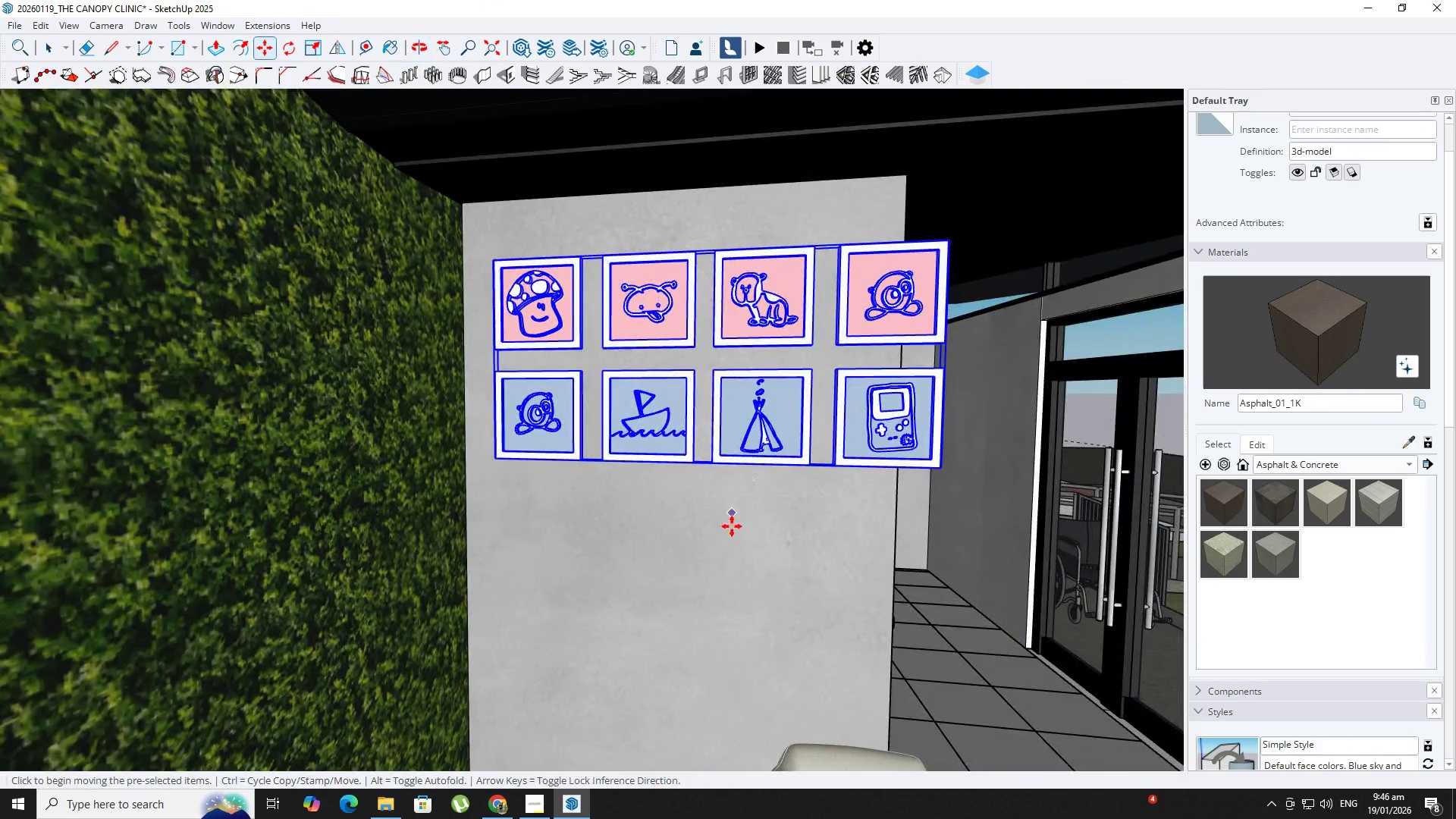 
left_click([732, 540])
 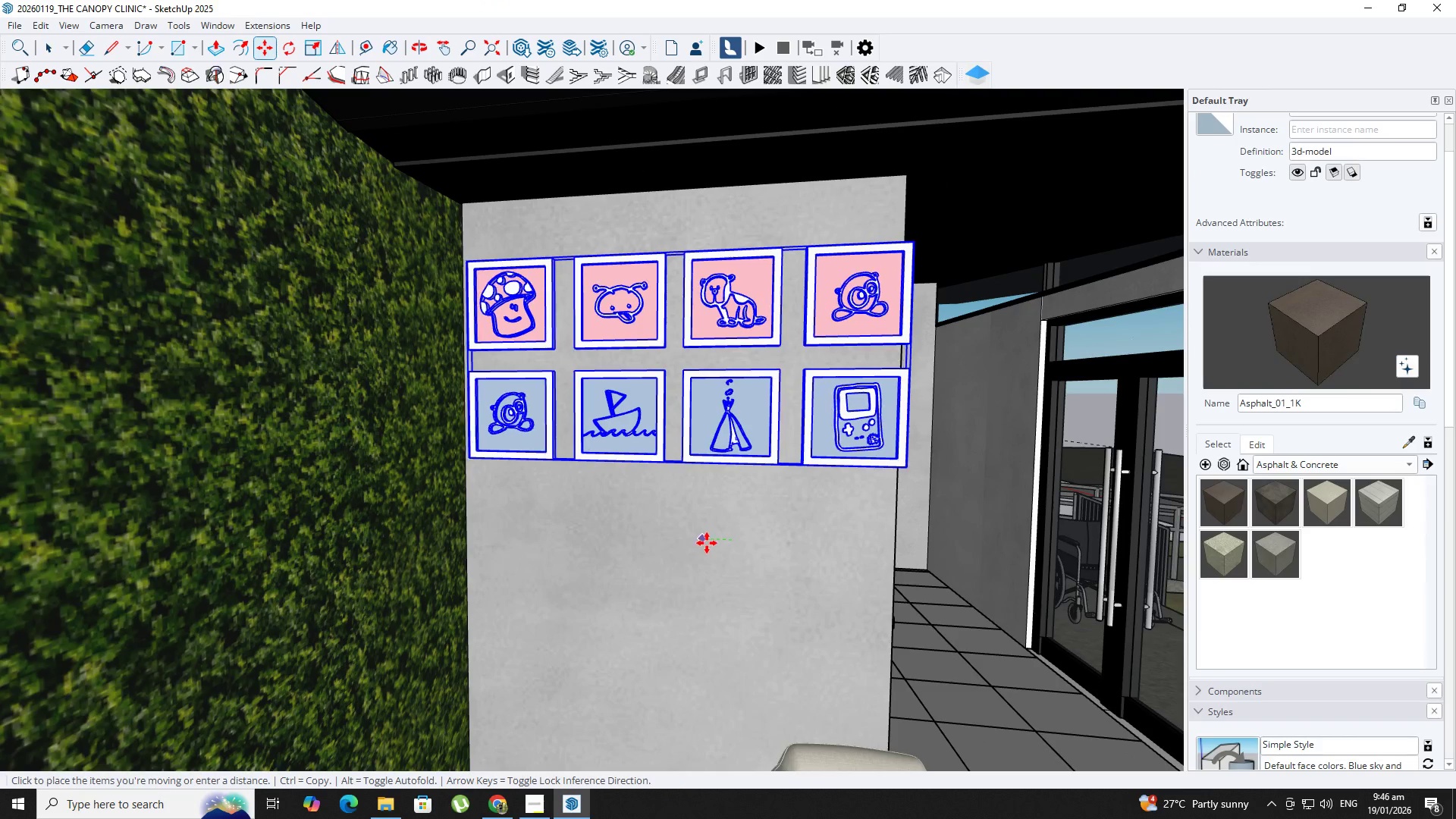 
left_click([712, 544])
 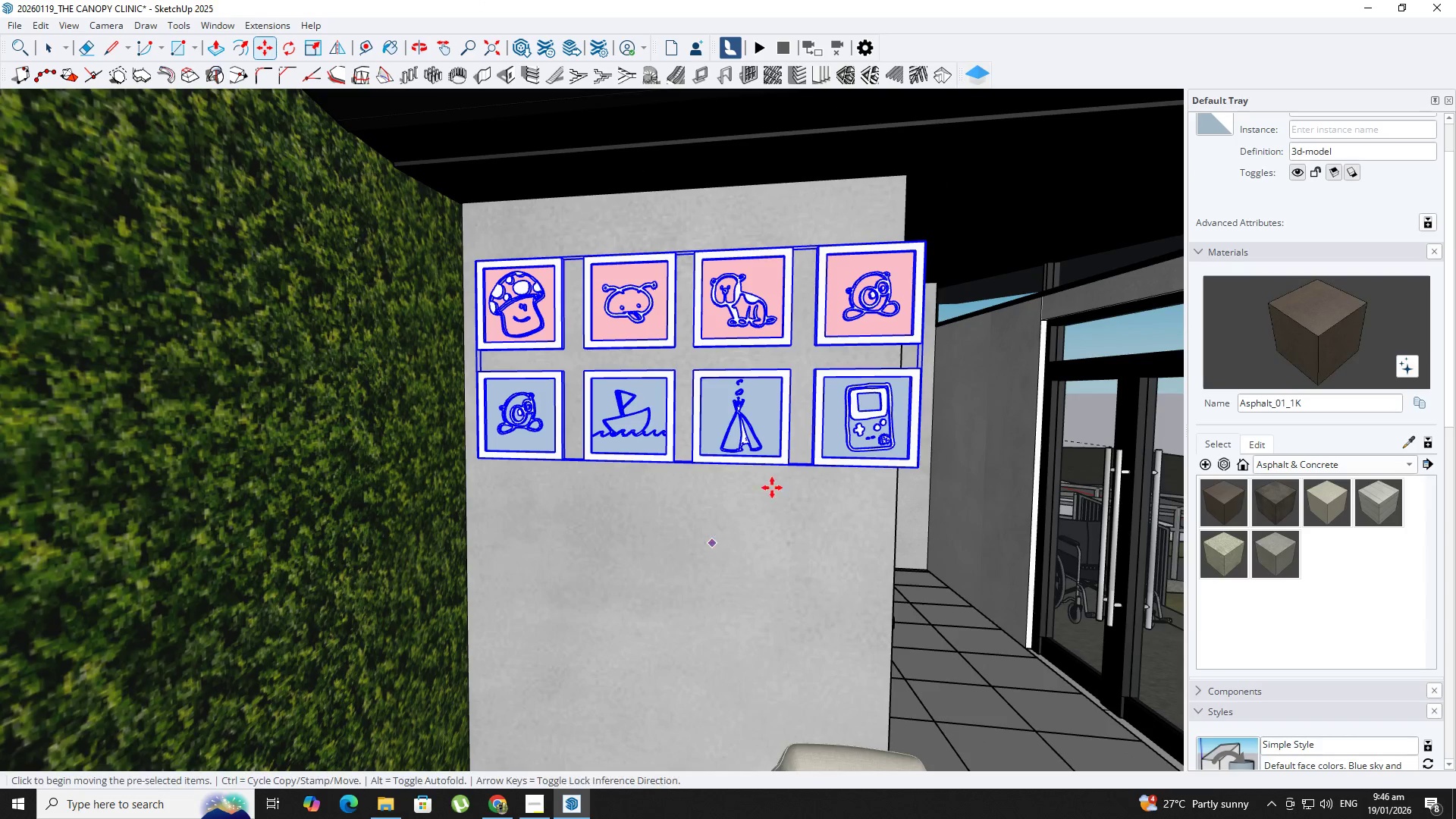 
key(Space)
 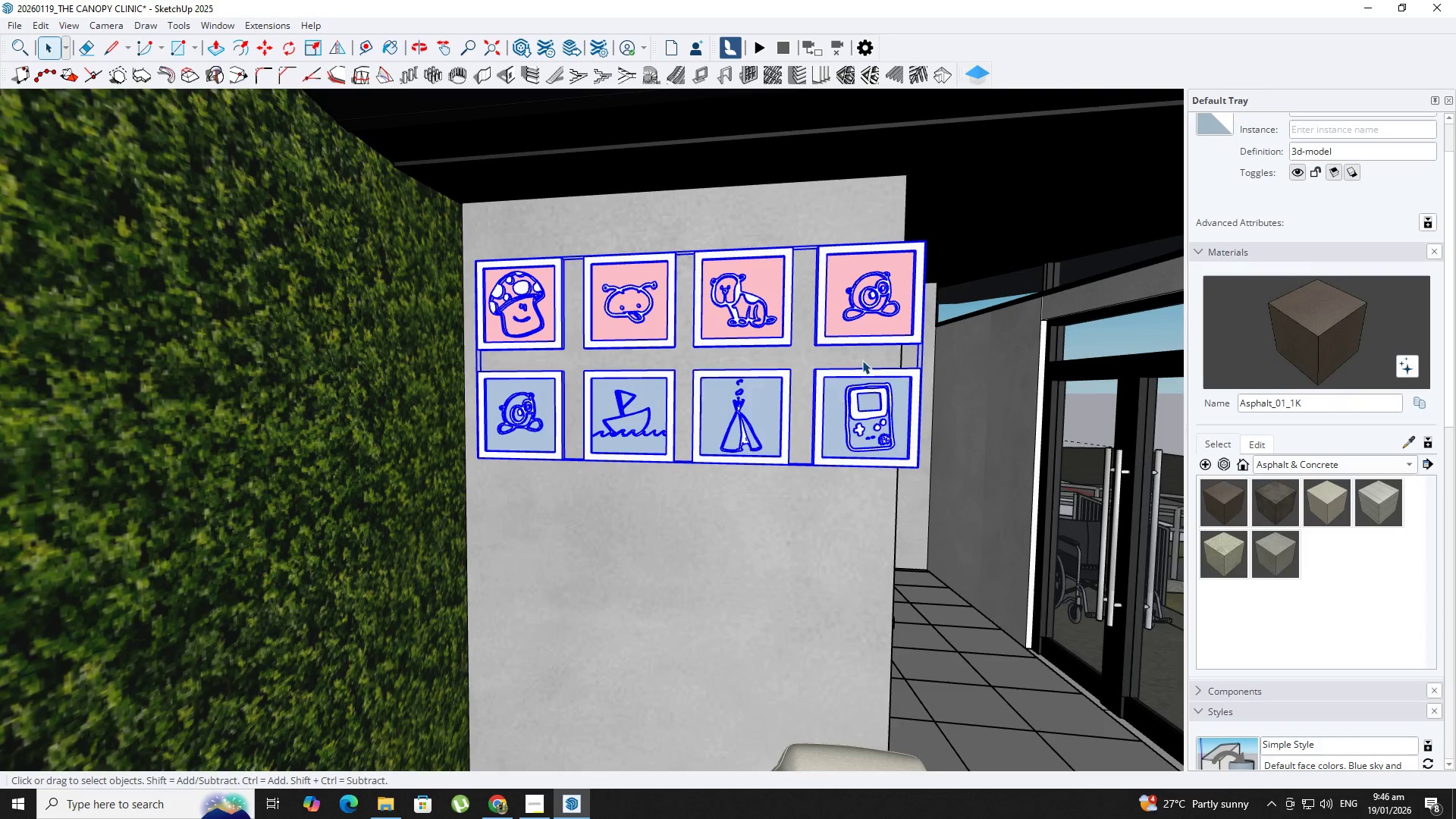 
scroll: coordinate [869, 350], scroll_direction: up, amount: 1.0
 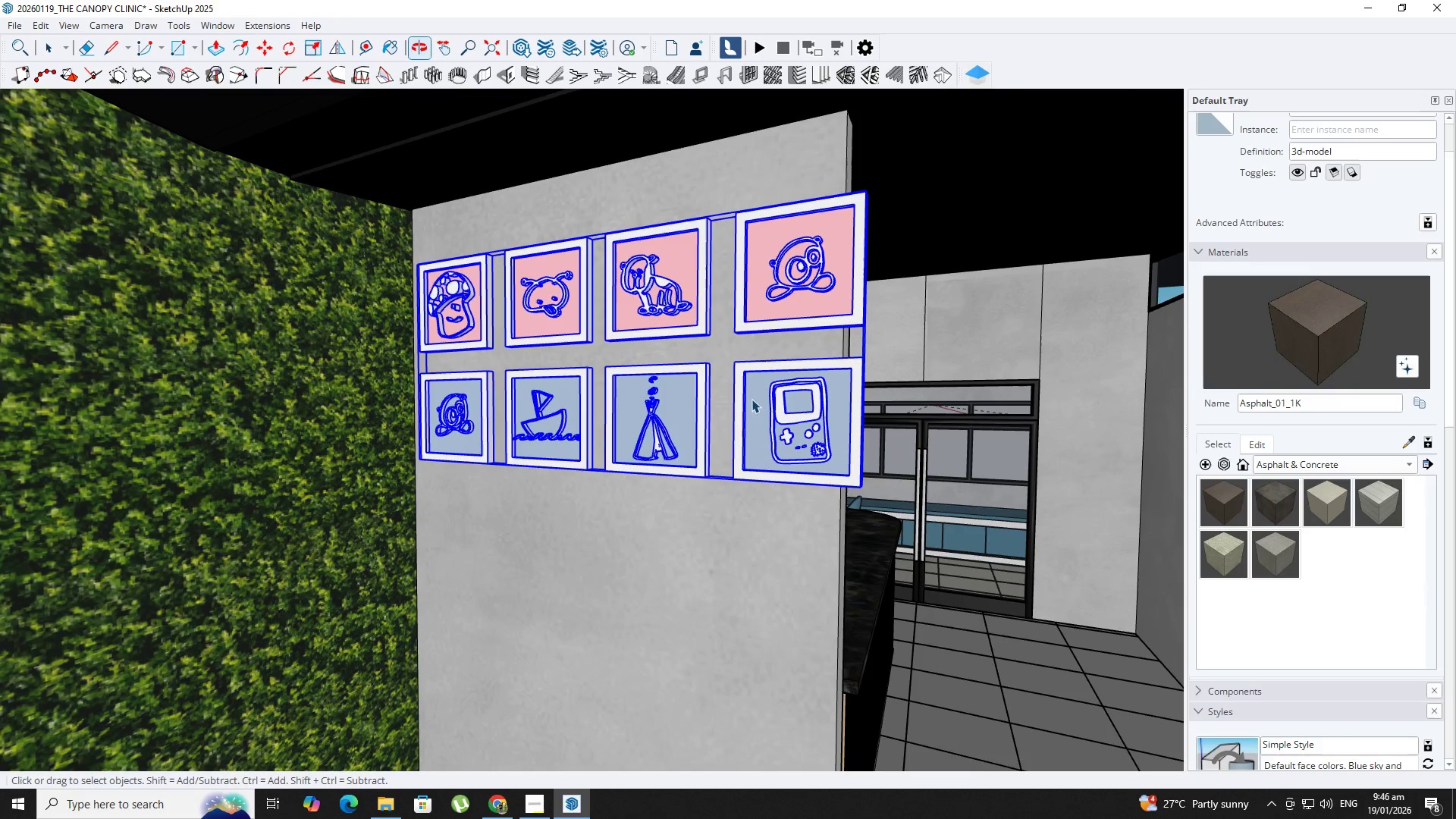 
key(S)
 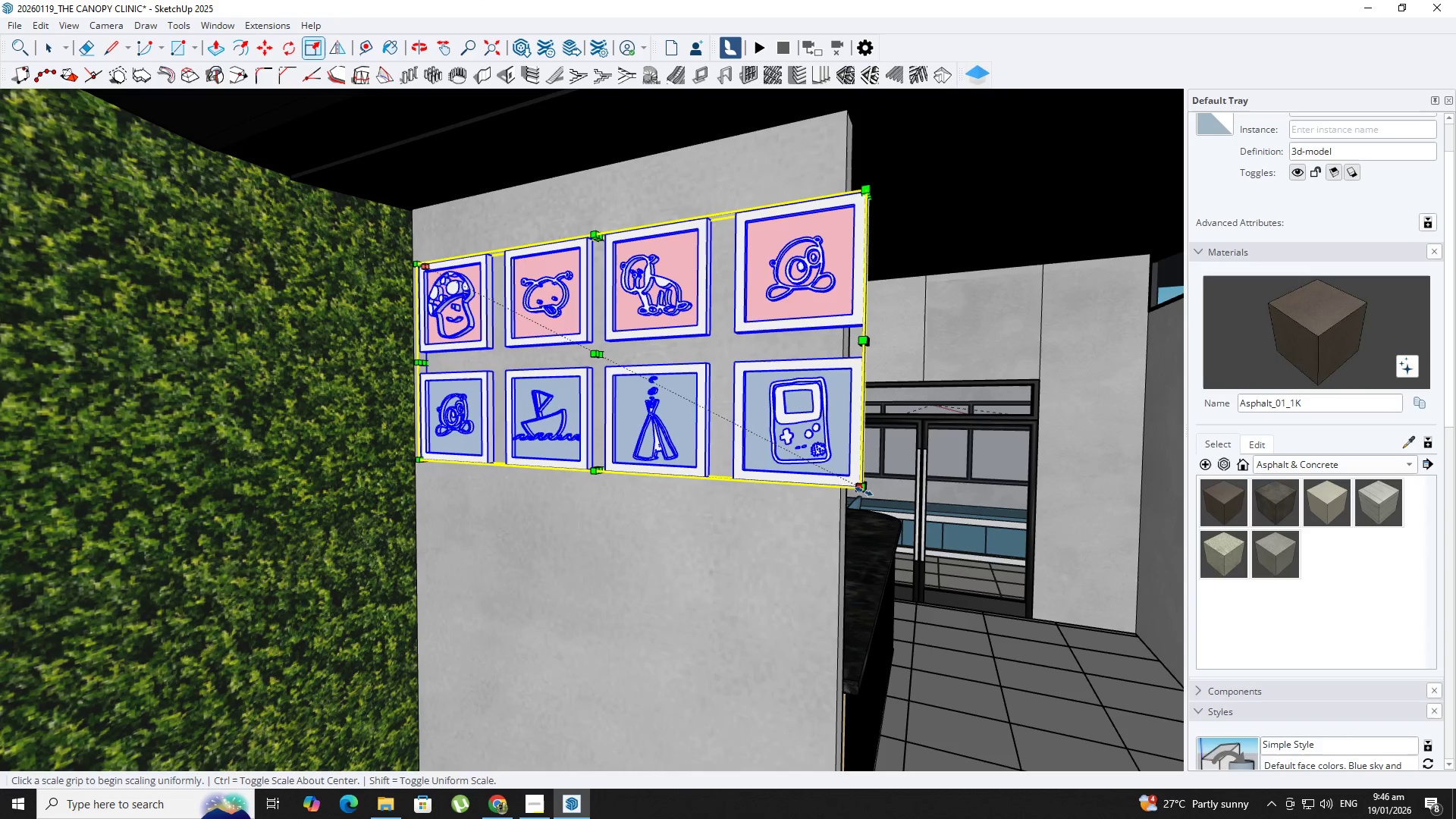 
left_click([869, 488])
 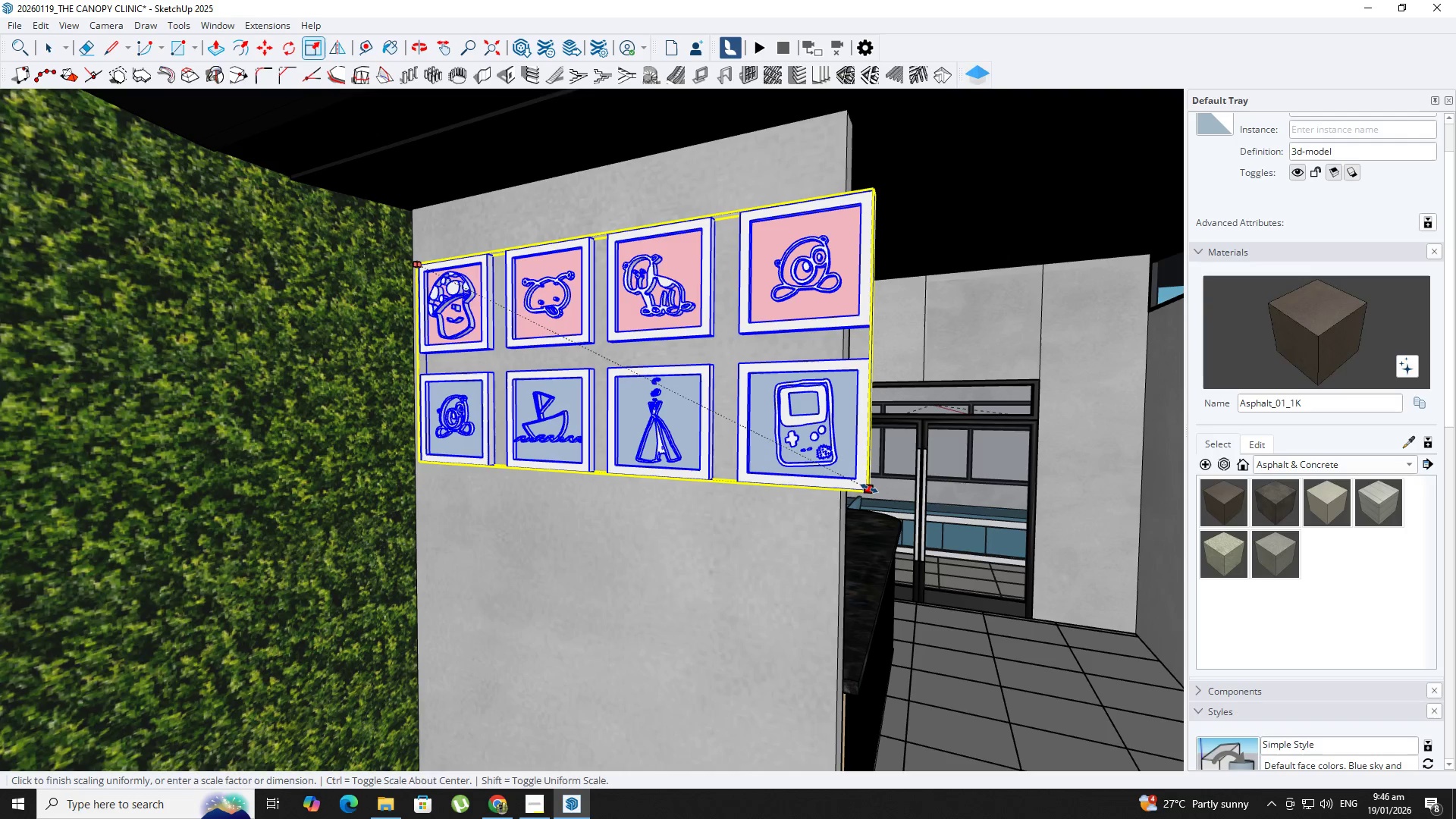 
key(Escape)
 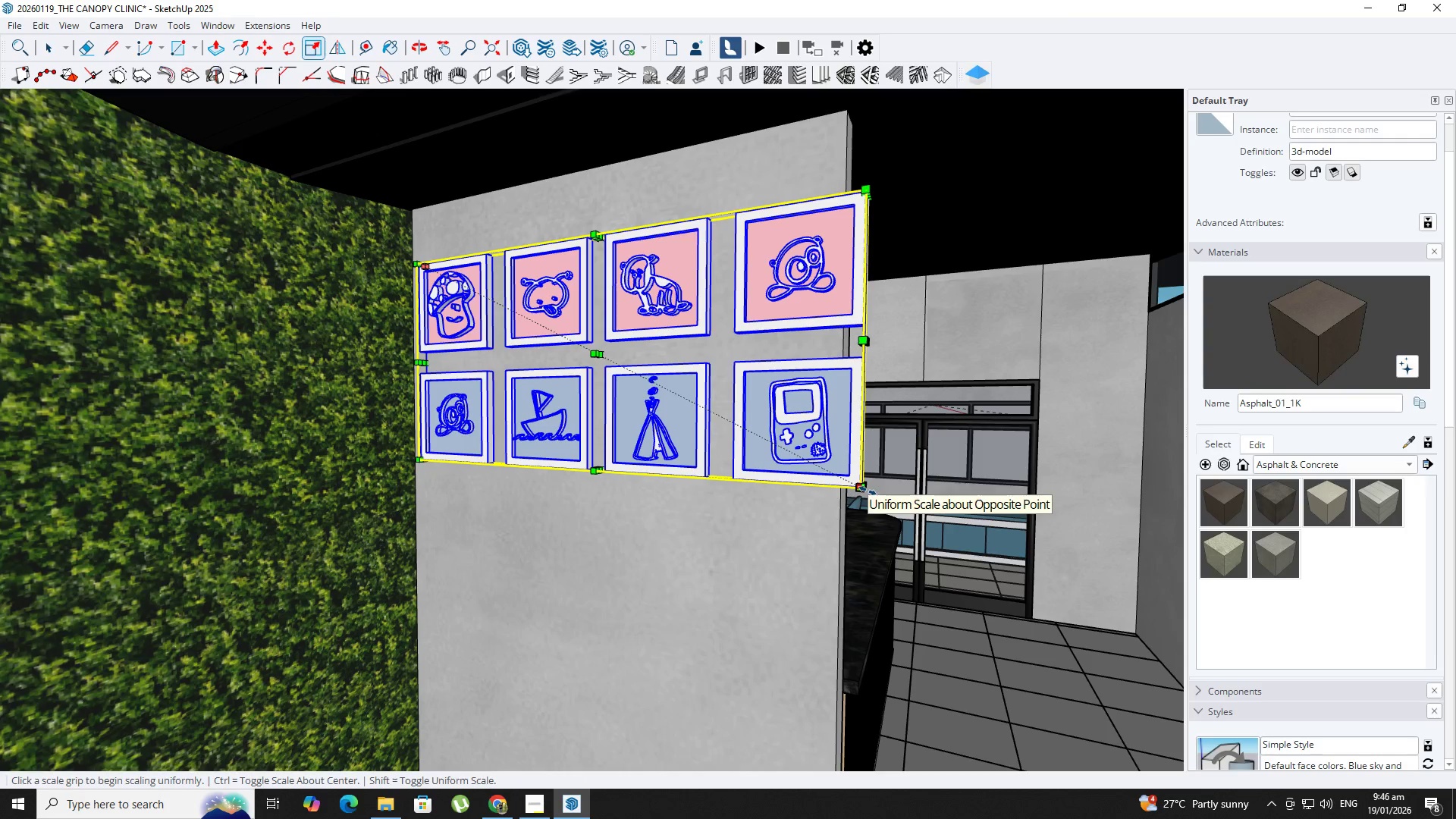 
left_click([868, 491])
 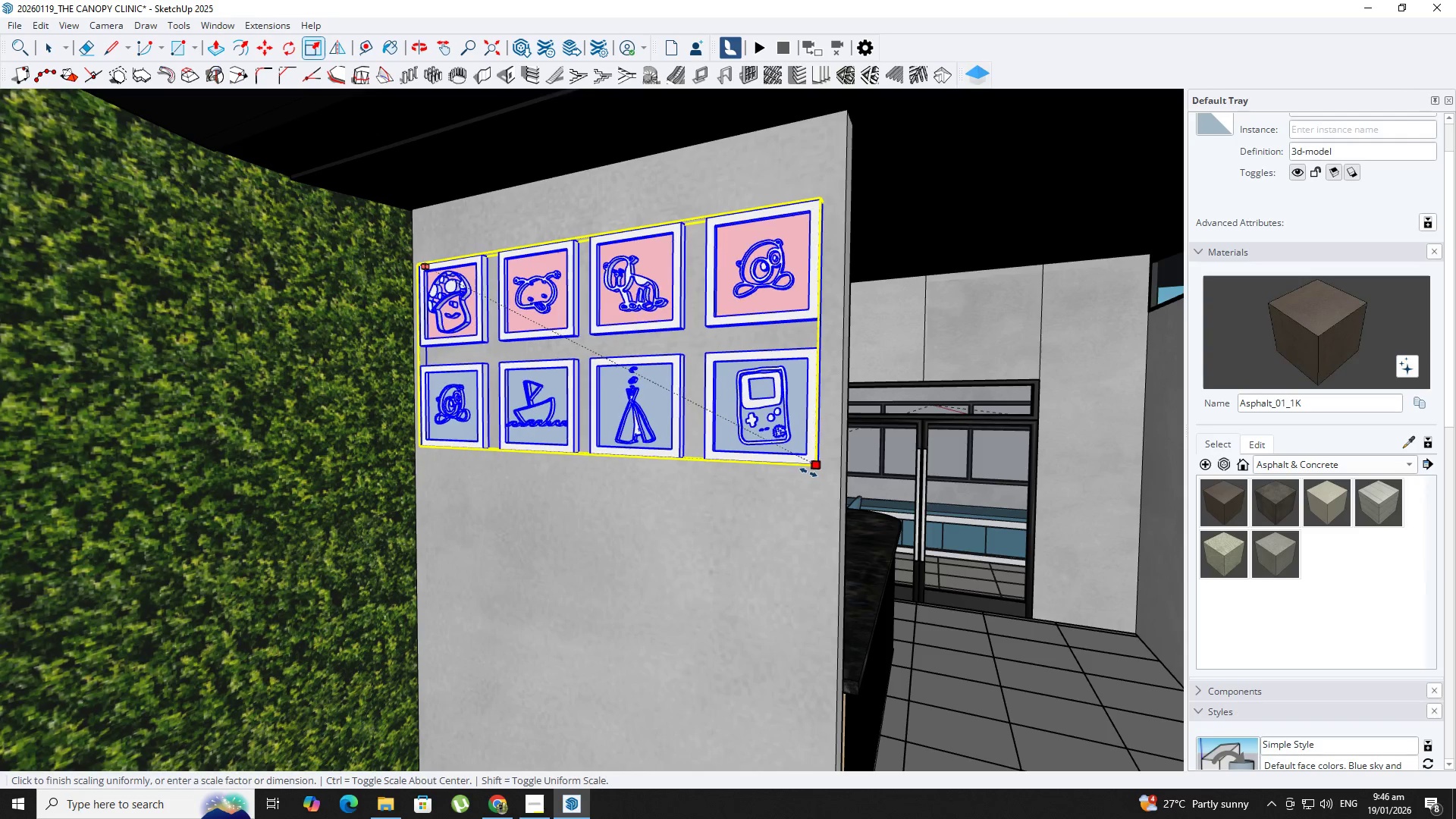 
left_click([811, 475])
 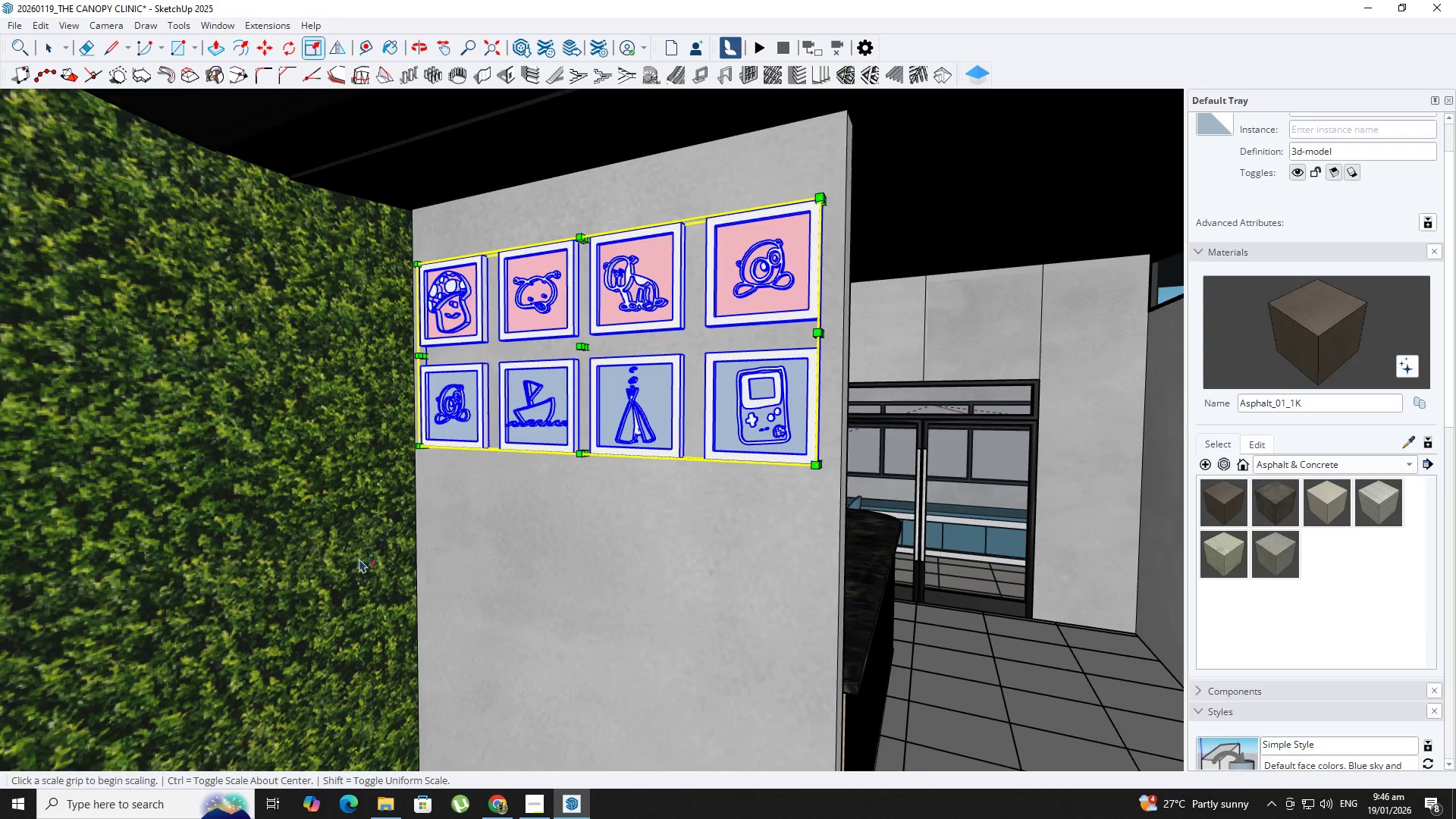 
scroll: coordinate [355, 560], scroll_direction: up, amount: 1.0
 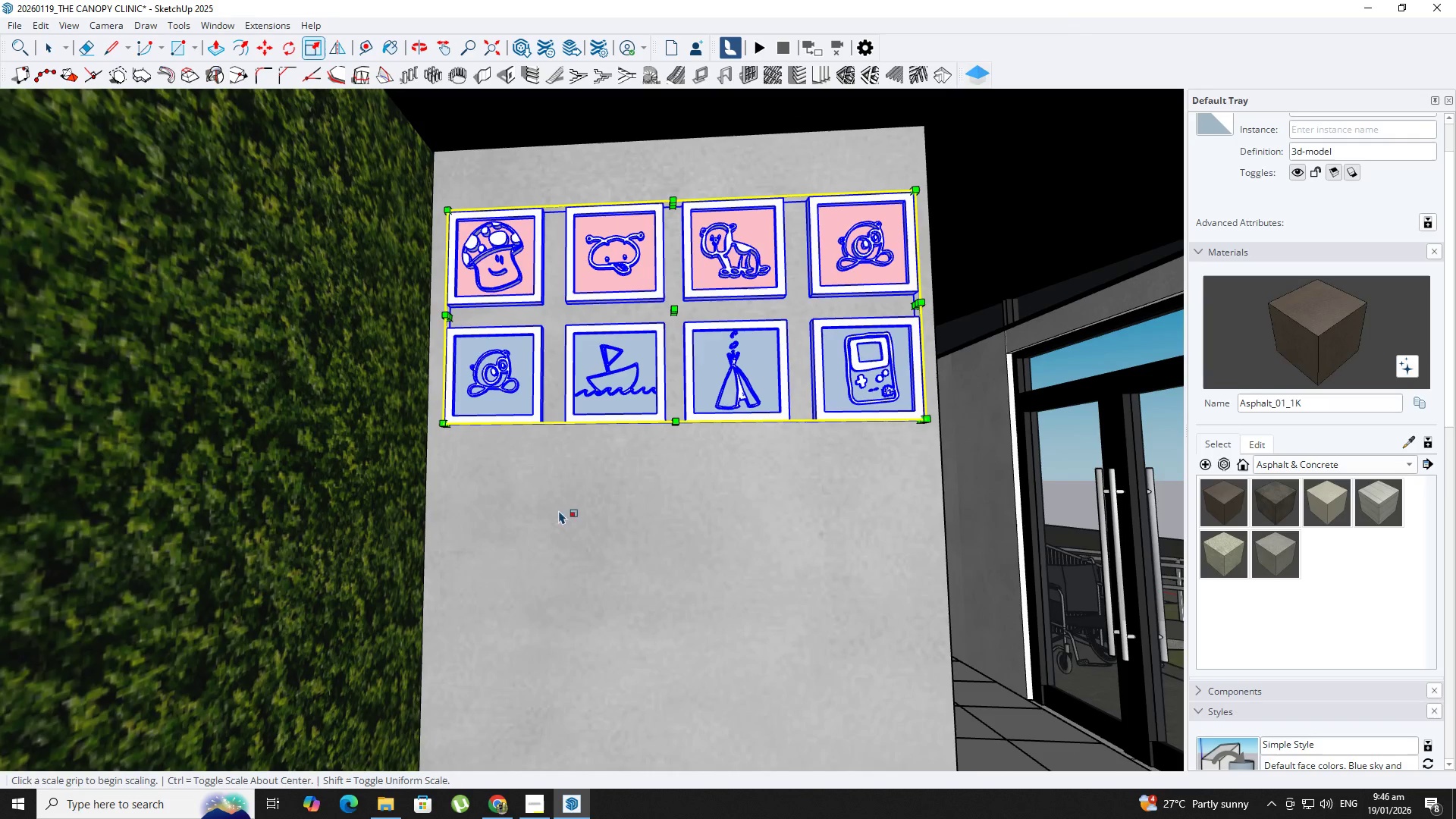 
key(M)
 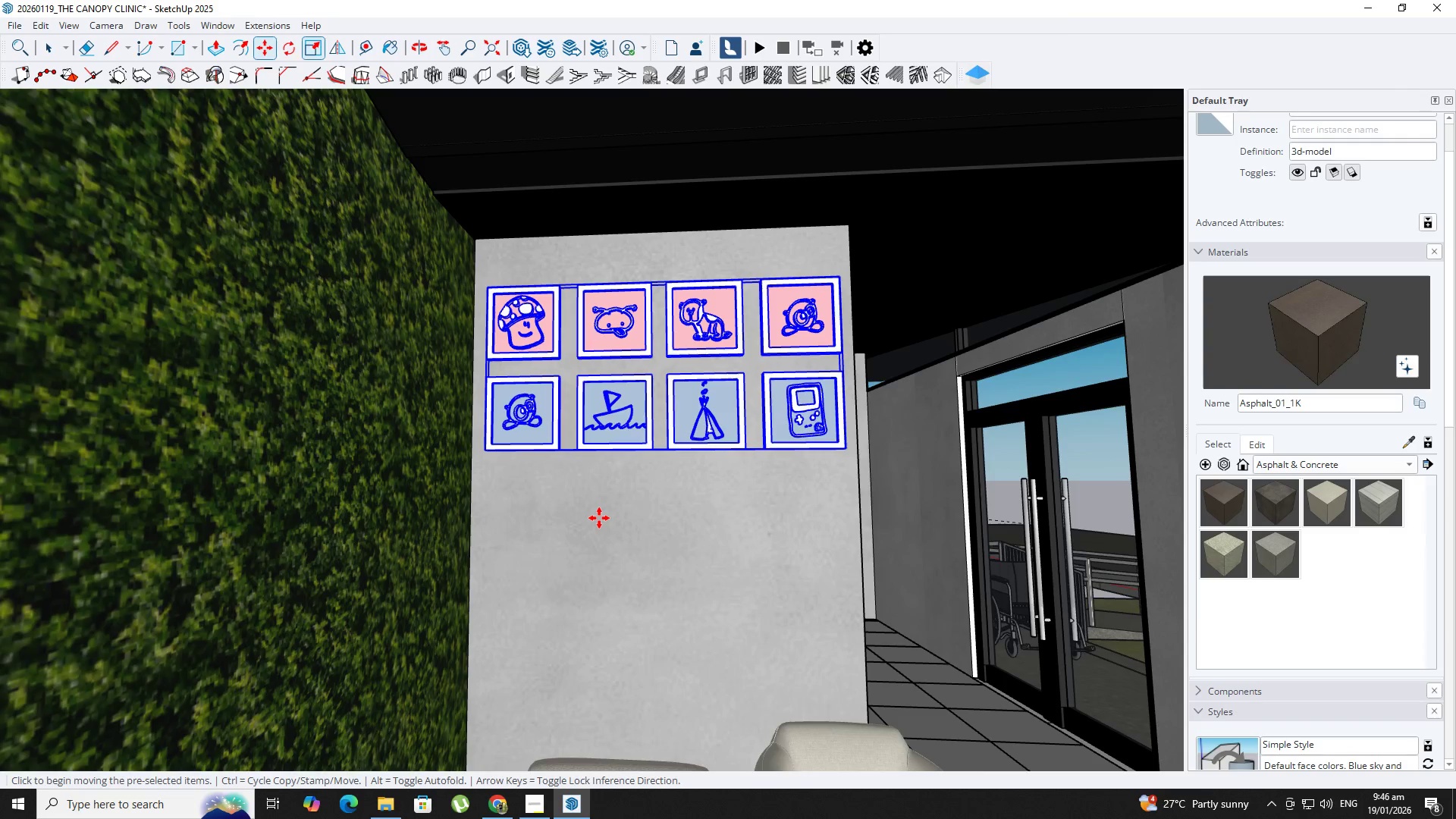 
left_click([599, 518])
 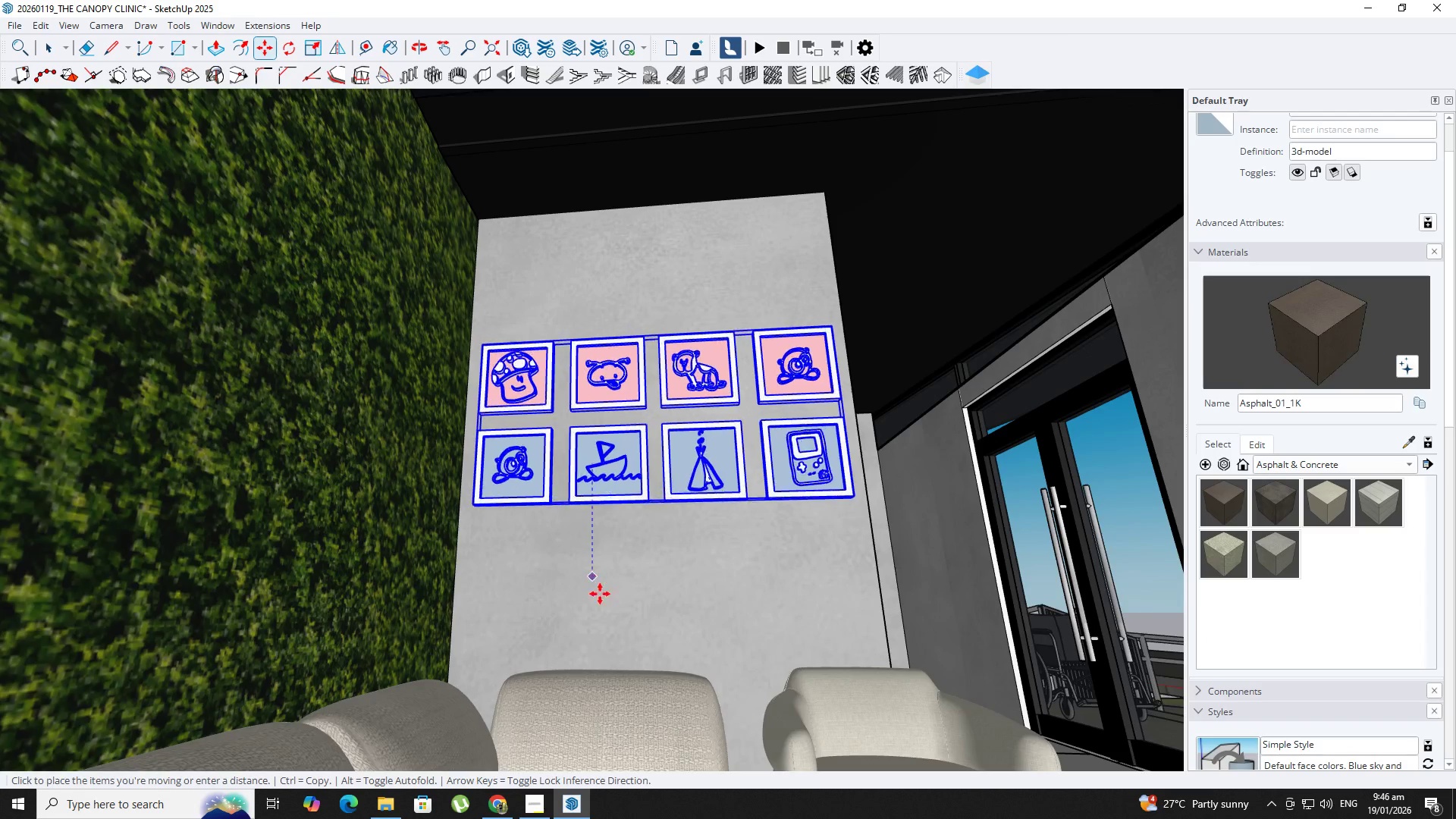 
scroll: coordinate [612, 533], scroll_direction: down, amount: 3.0
 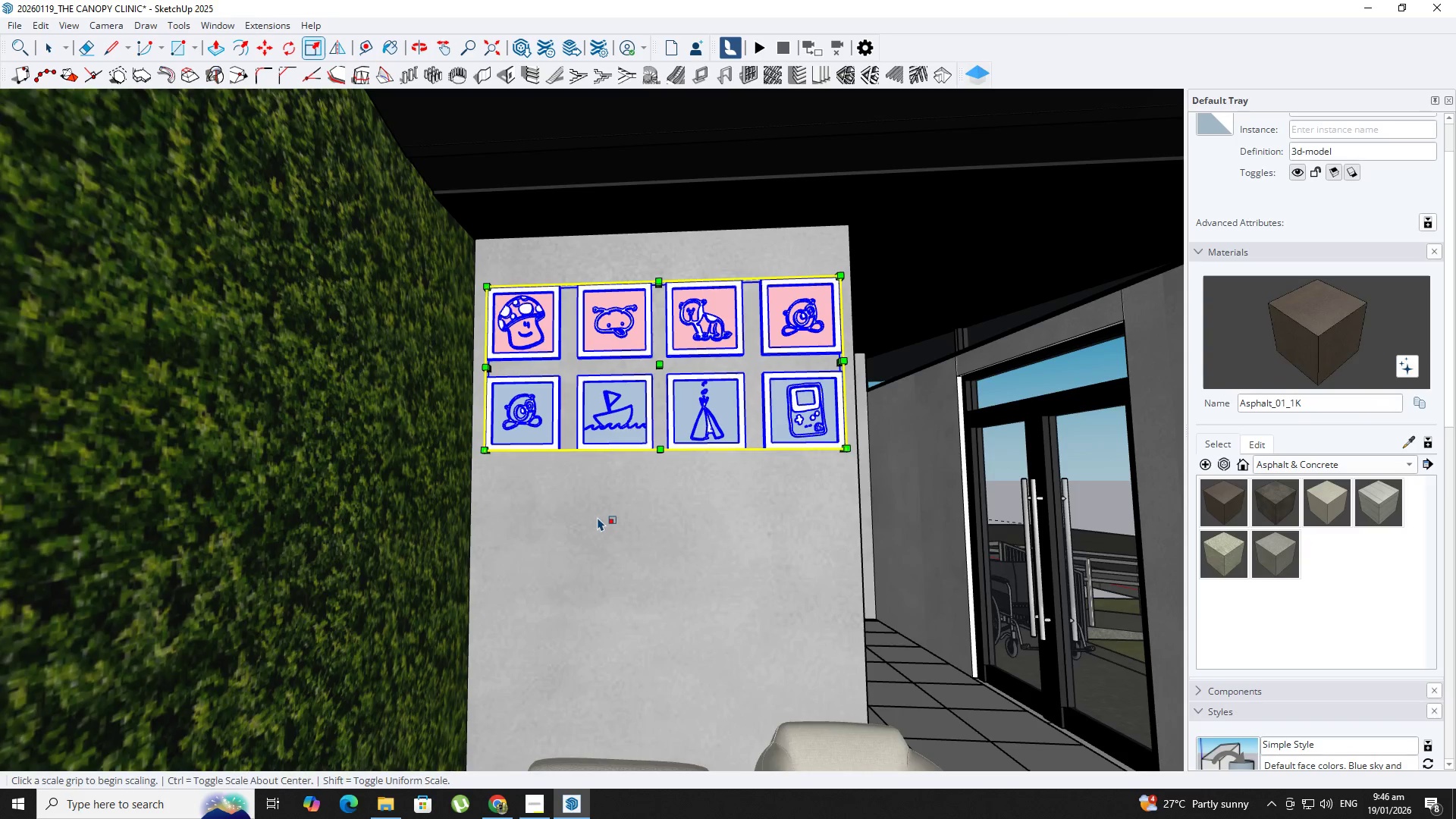 
key(ArrowUp)
 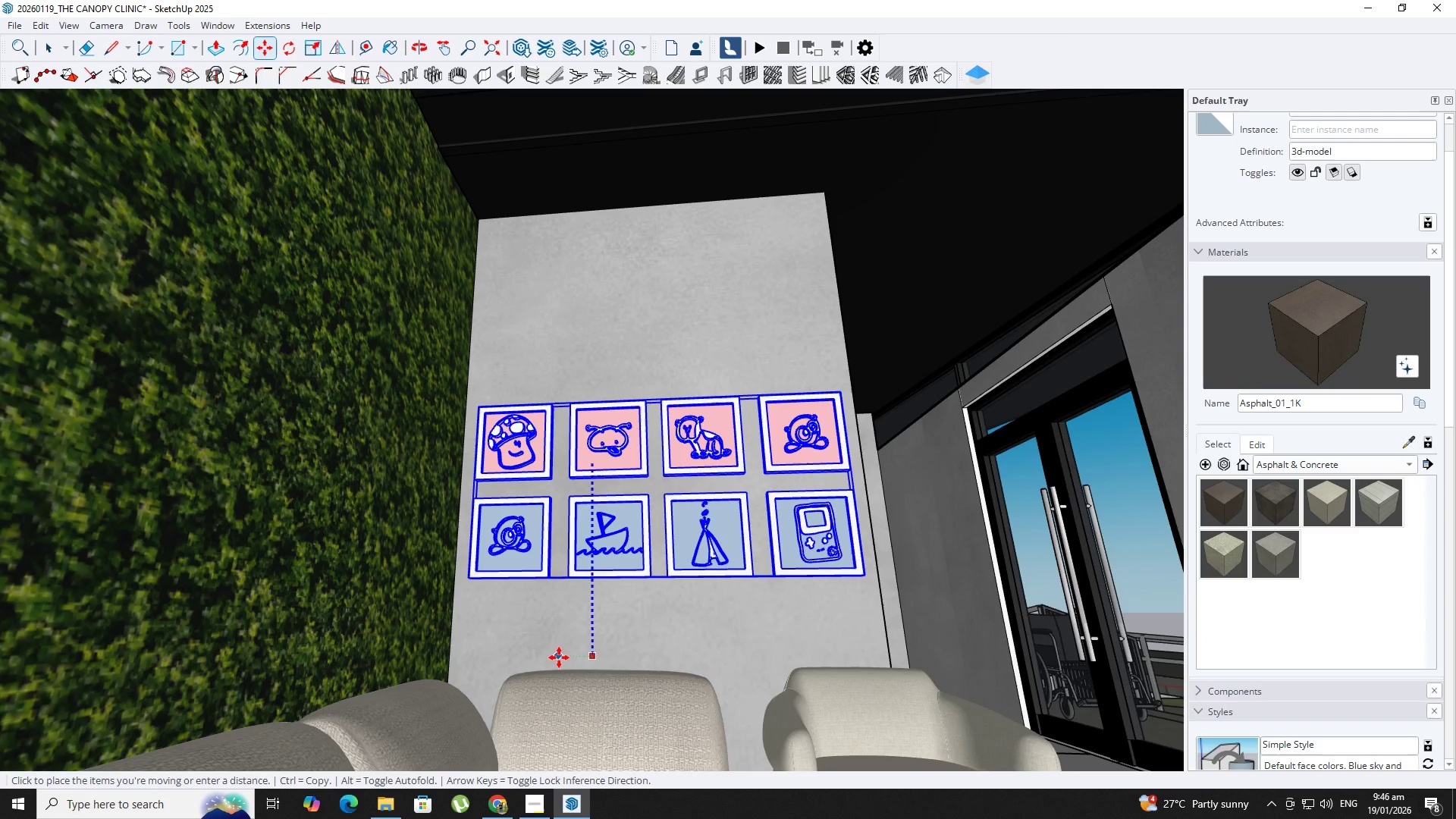 
left_click([559, 657])
 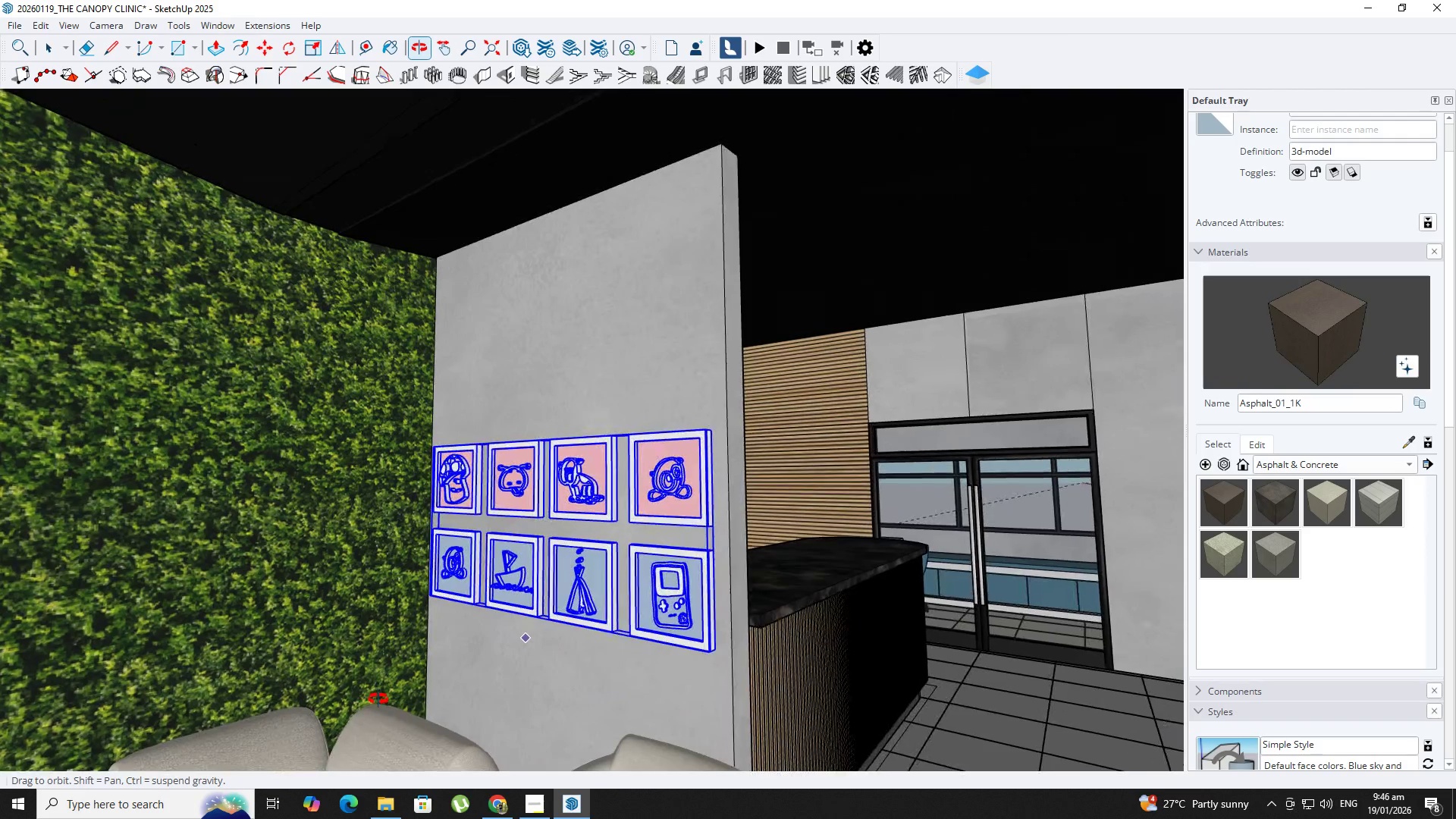 
hold_key(key=ShiftLeft, duration=0.52)
 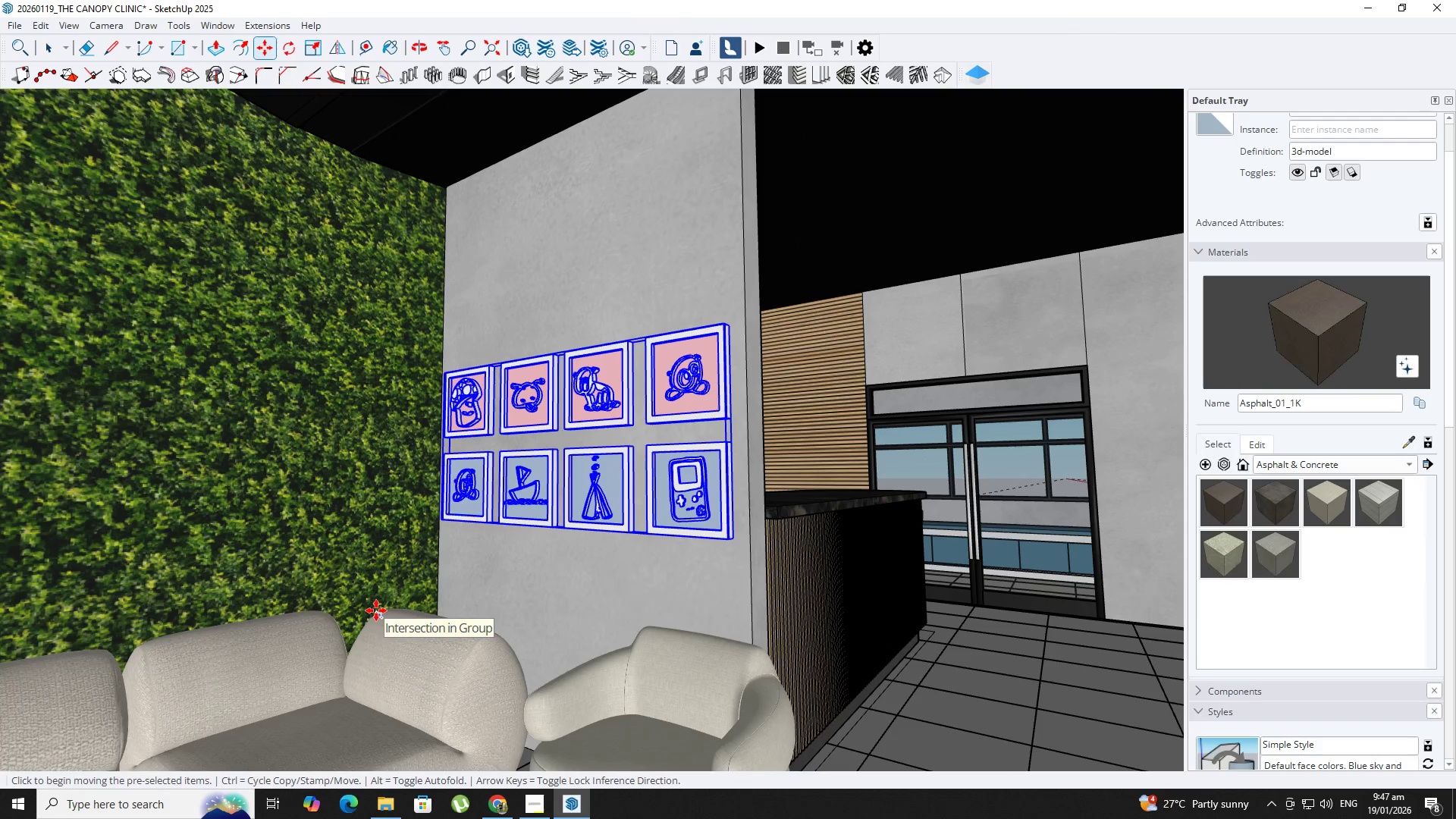 
wait(5.56)
 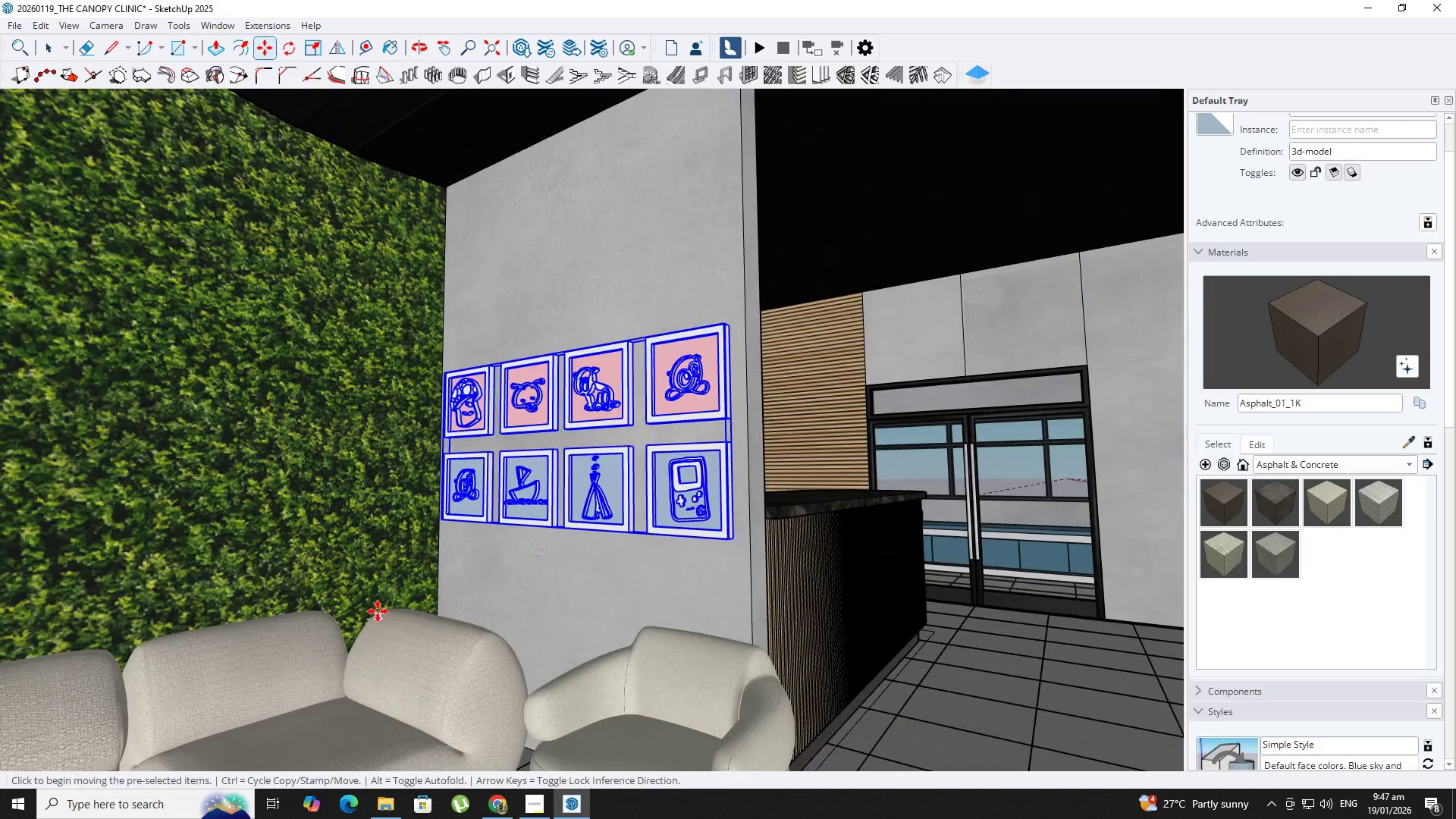 
scroll: coordinate [820, 570], scroll_direction: up, amount: 5.0
 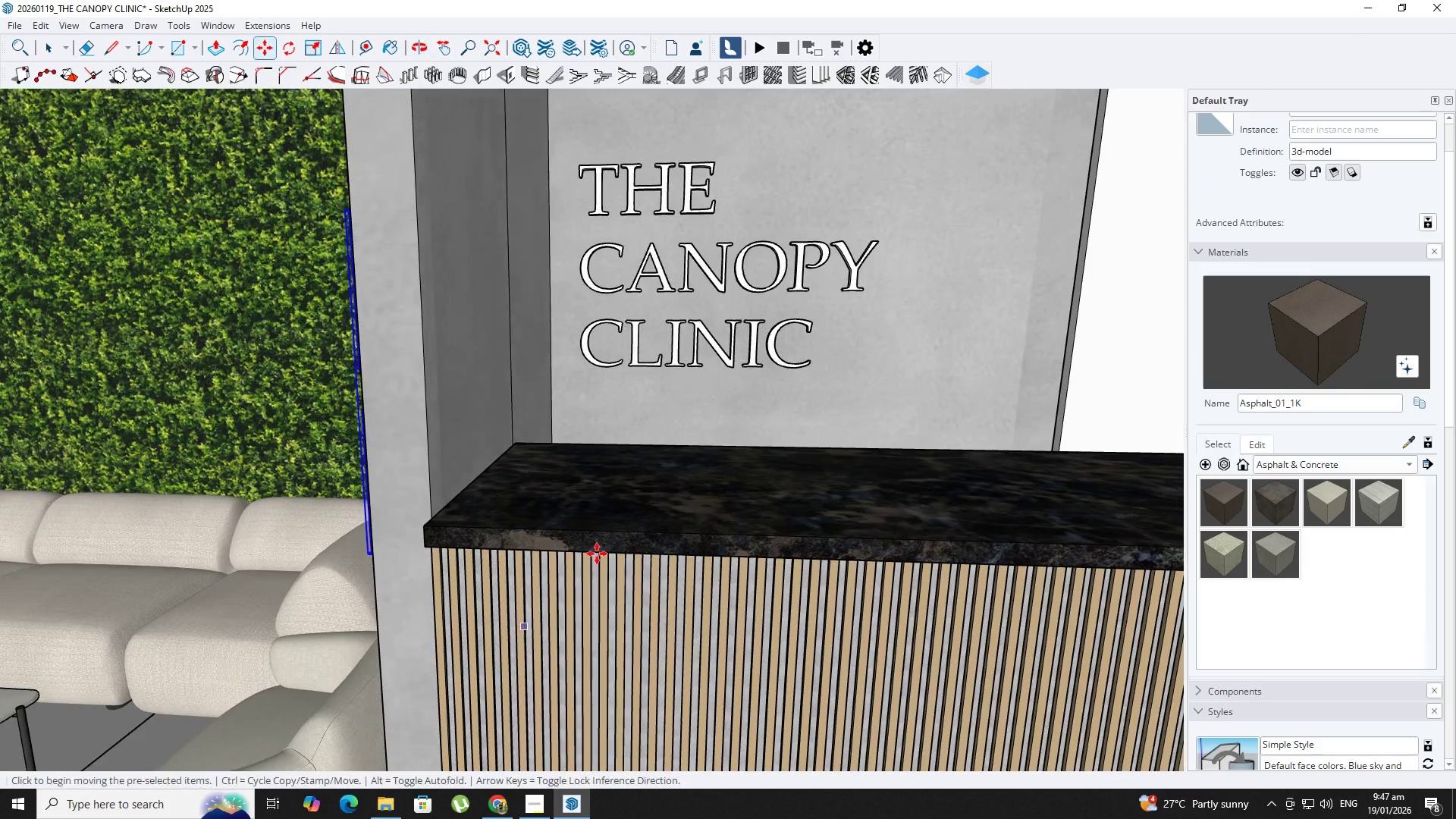 
key(Shift+ShiftLeft)
 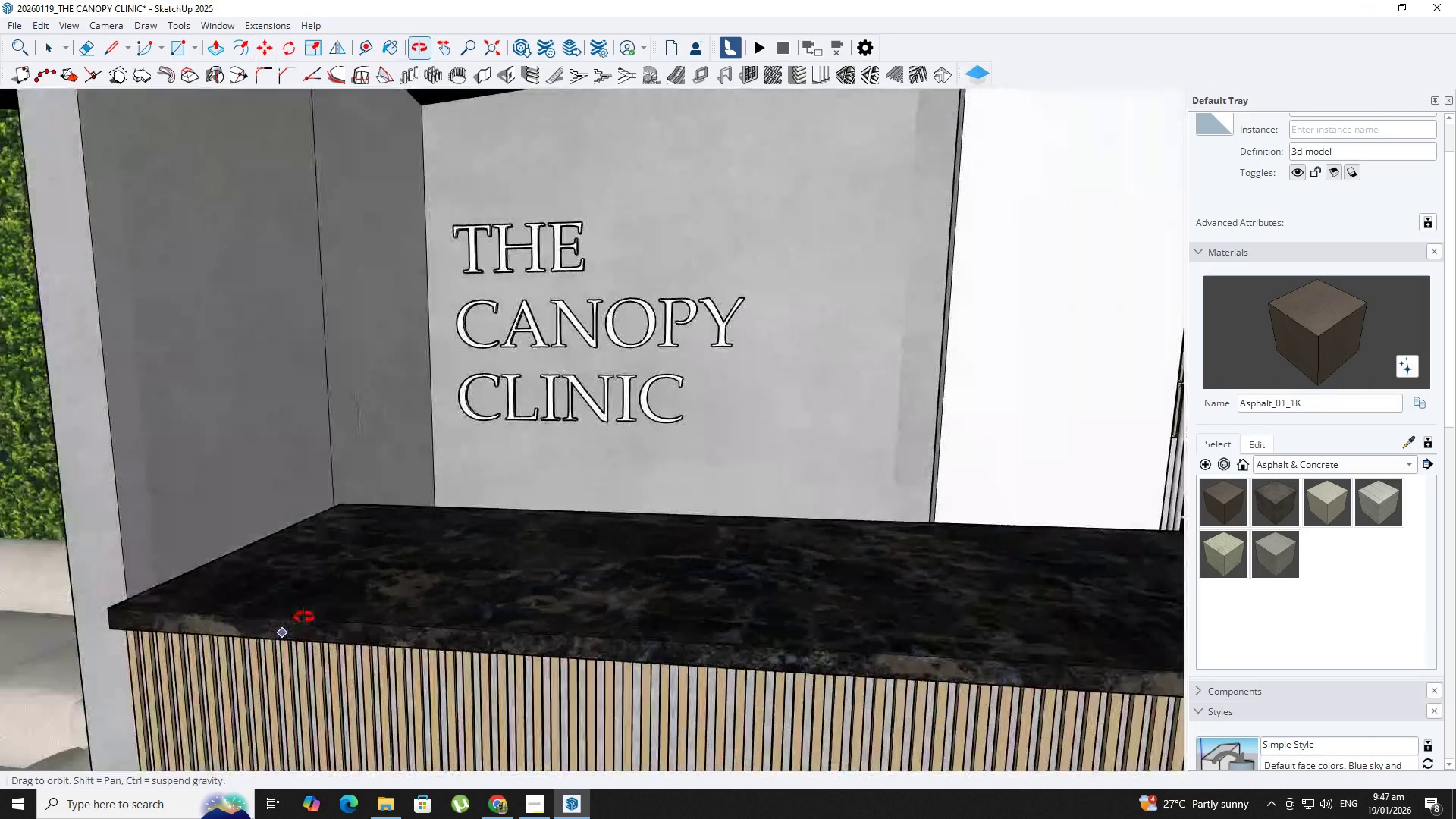 
scroll: coordinate [401, 599], scroll_direction: down, amount: 3.0
 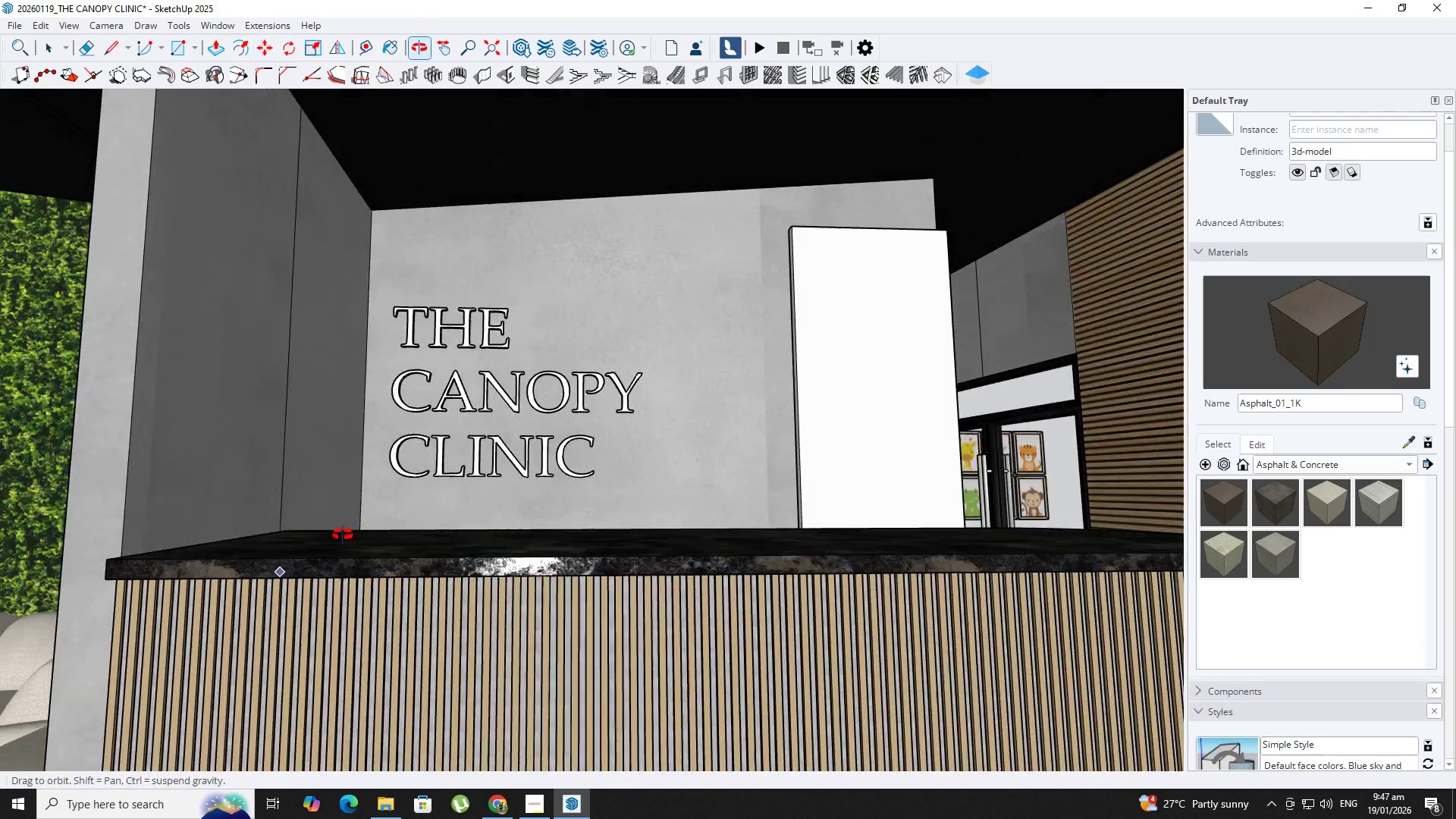 
hold_key(key=ShiftLeft, duration=0.31)
 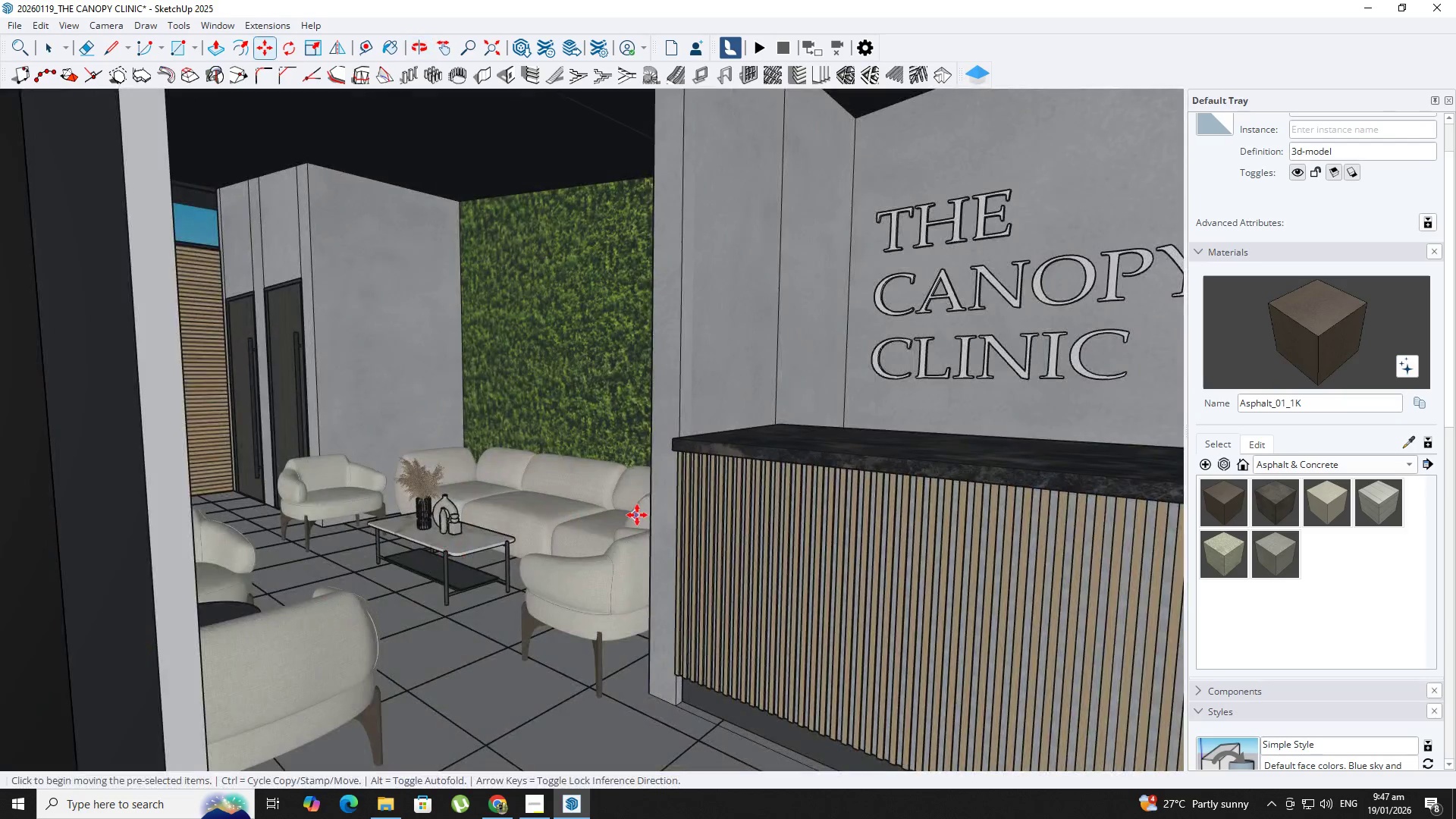 
scroll: coordinate [340, 536], scroll_direction: down, amount: 2.0
 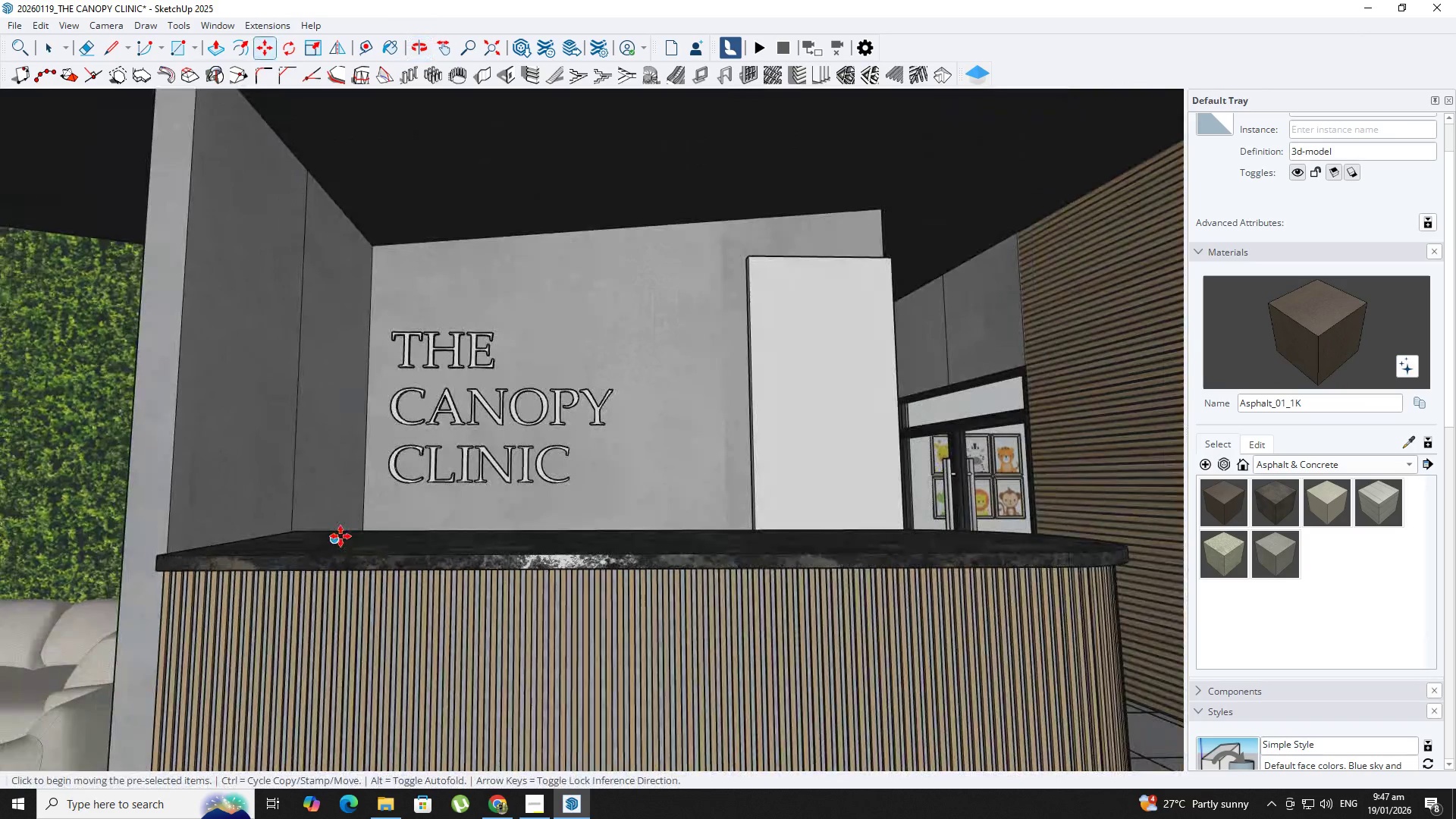 
hold_key(key=ShiftLeft, duration=0.56)
 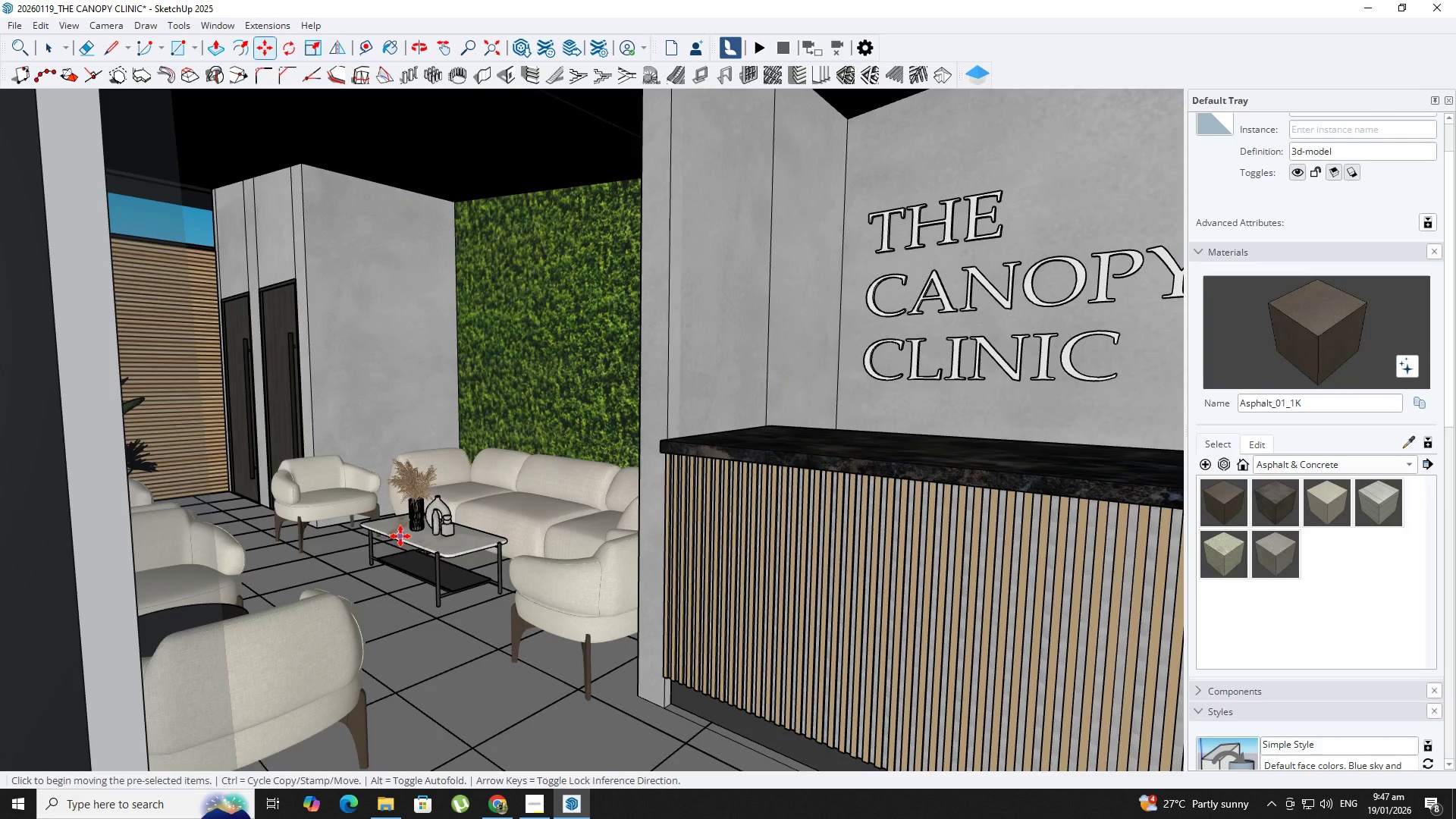 
scroll: coordinate [637, 515], scroll_direction: up, amount: 1.0
 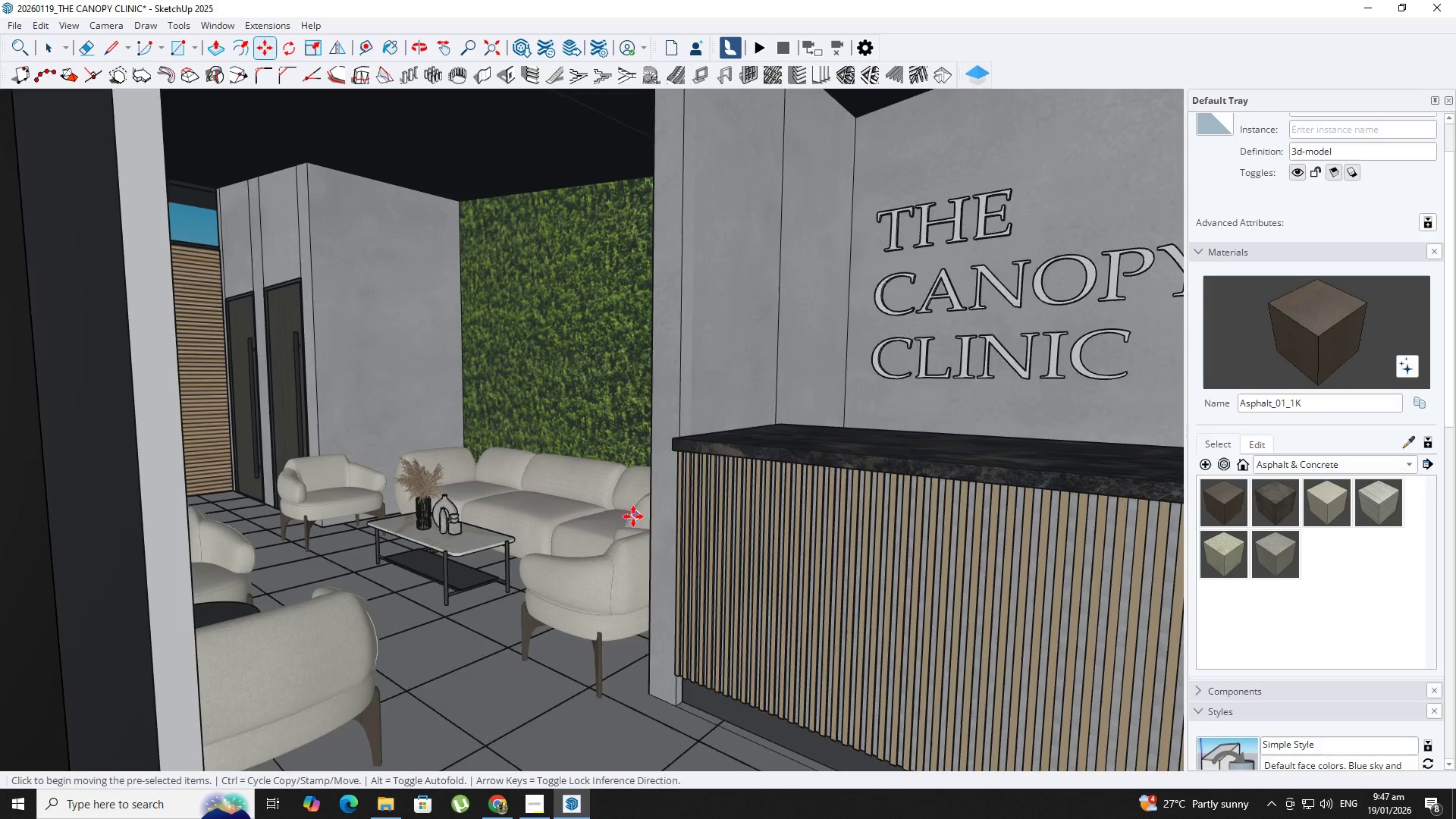 
hold_key(key=ShiftLeft, duration=0.47)
 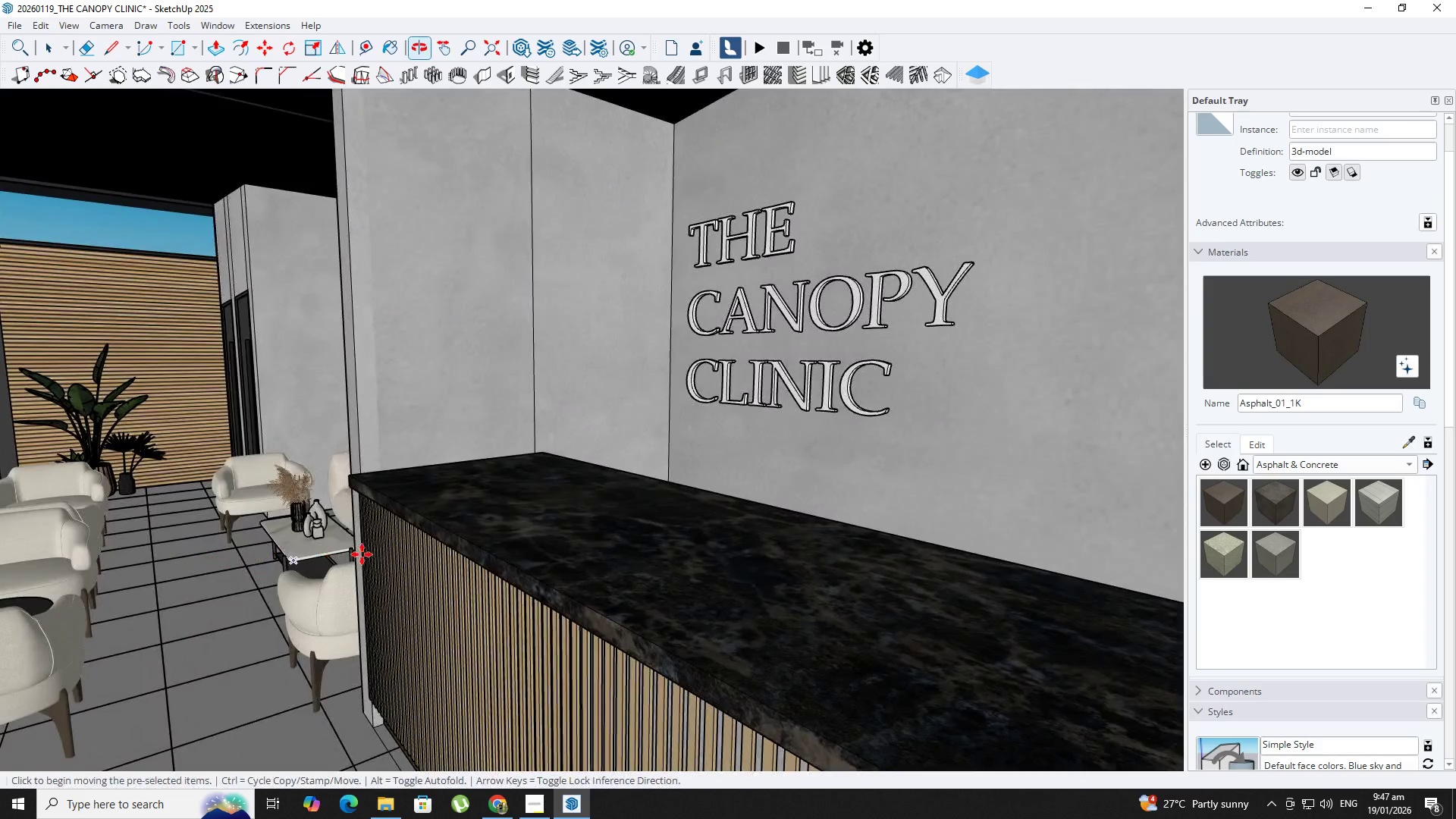 
key(Space)
 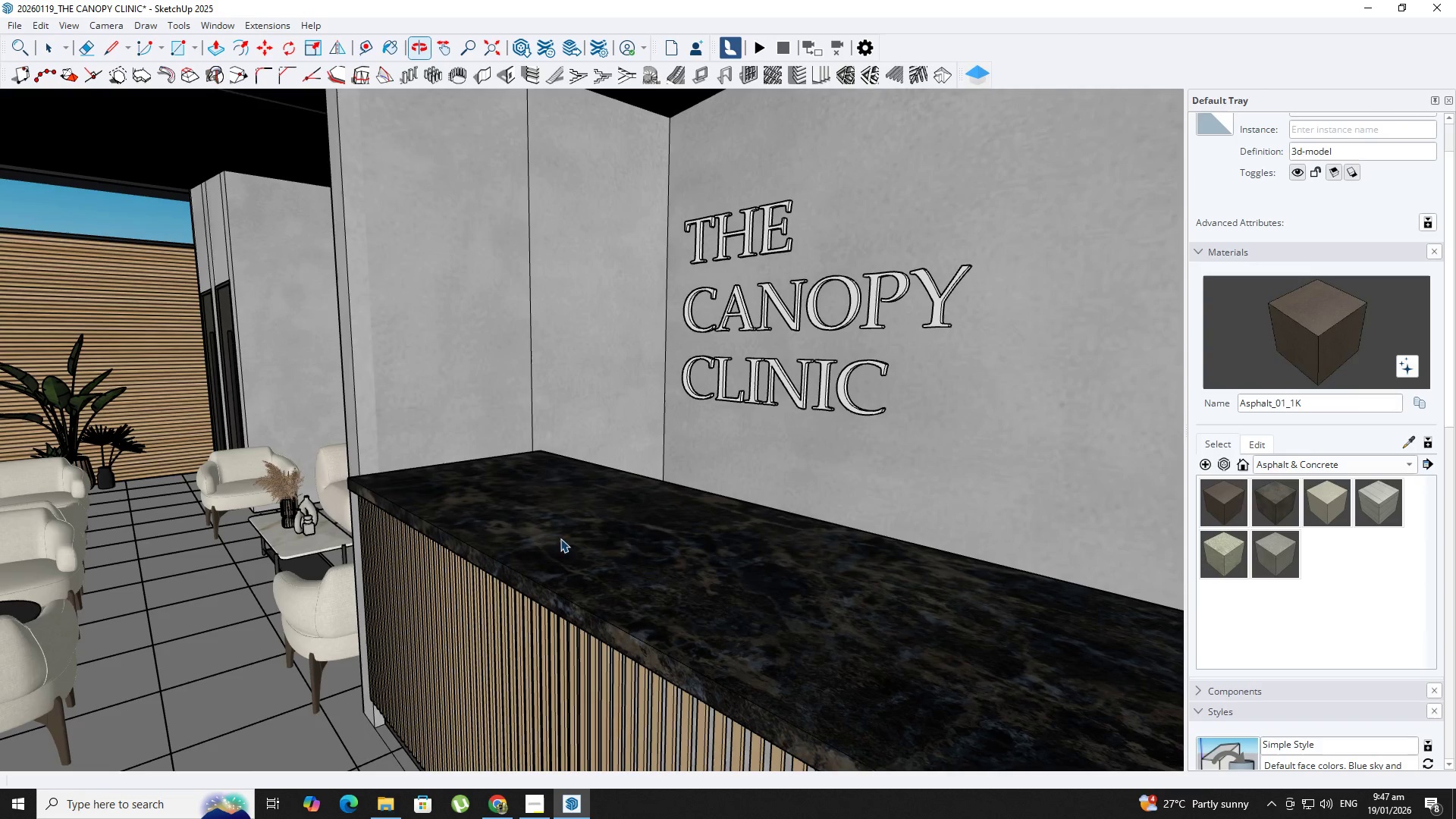 
left_click([212, 26])
 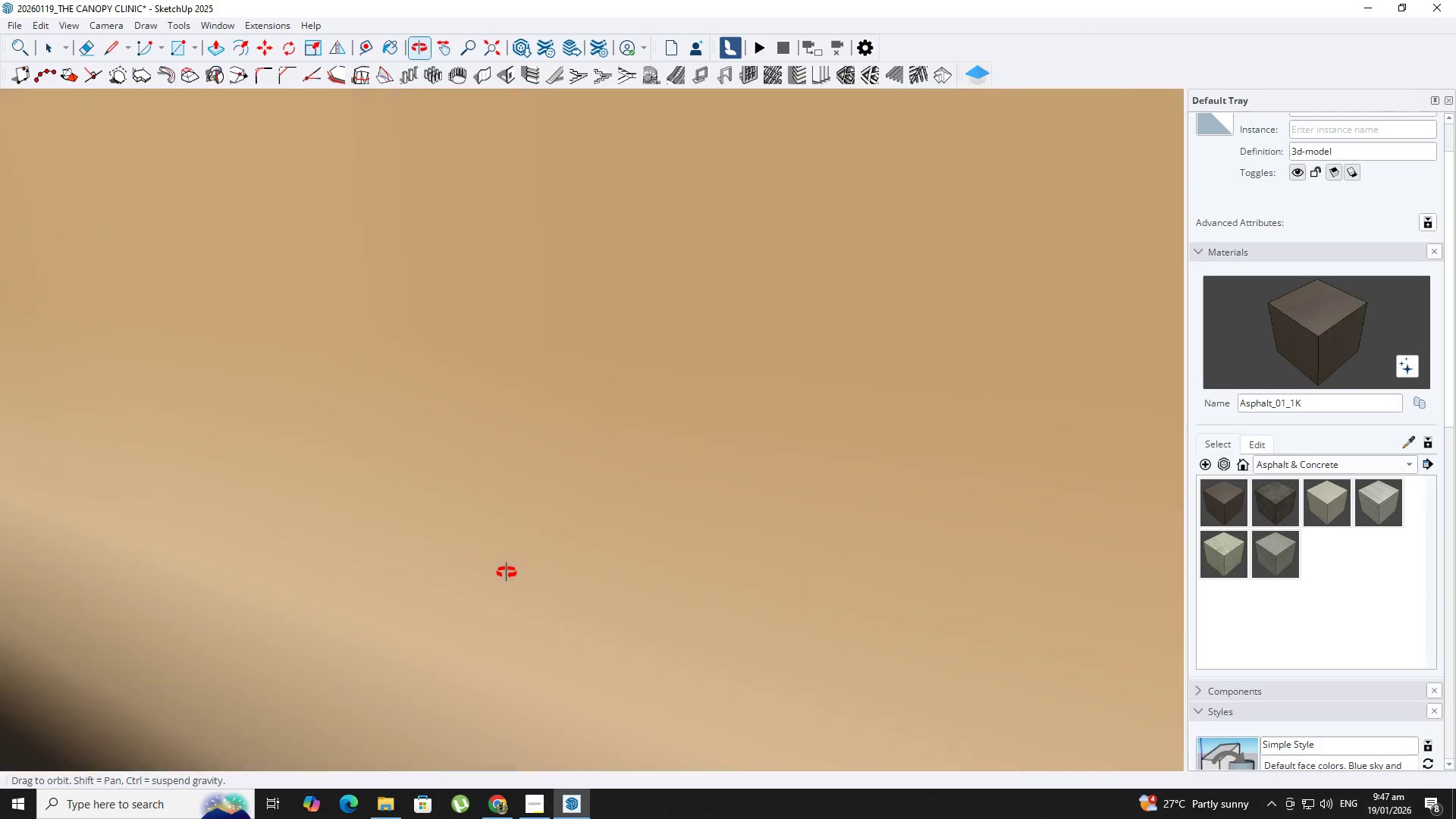 
scroll: coordinate [450, 545], scroll_direction: up, amount: 1.0
 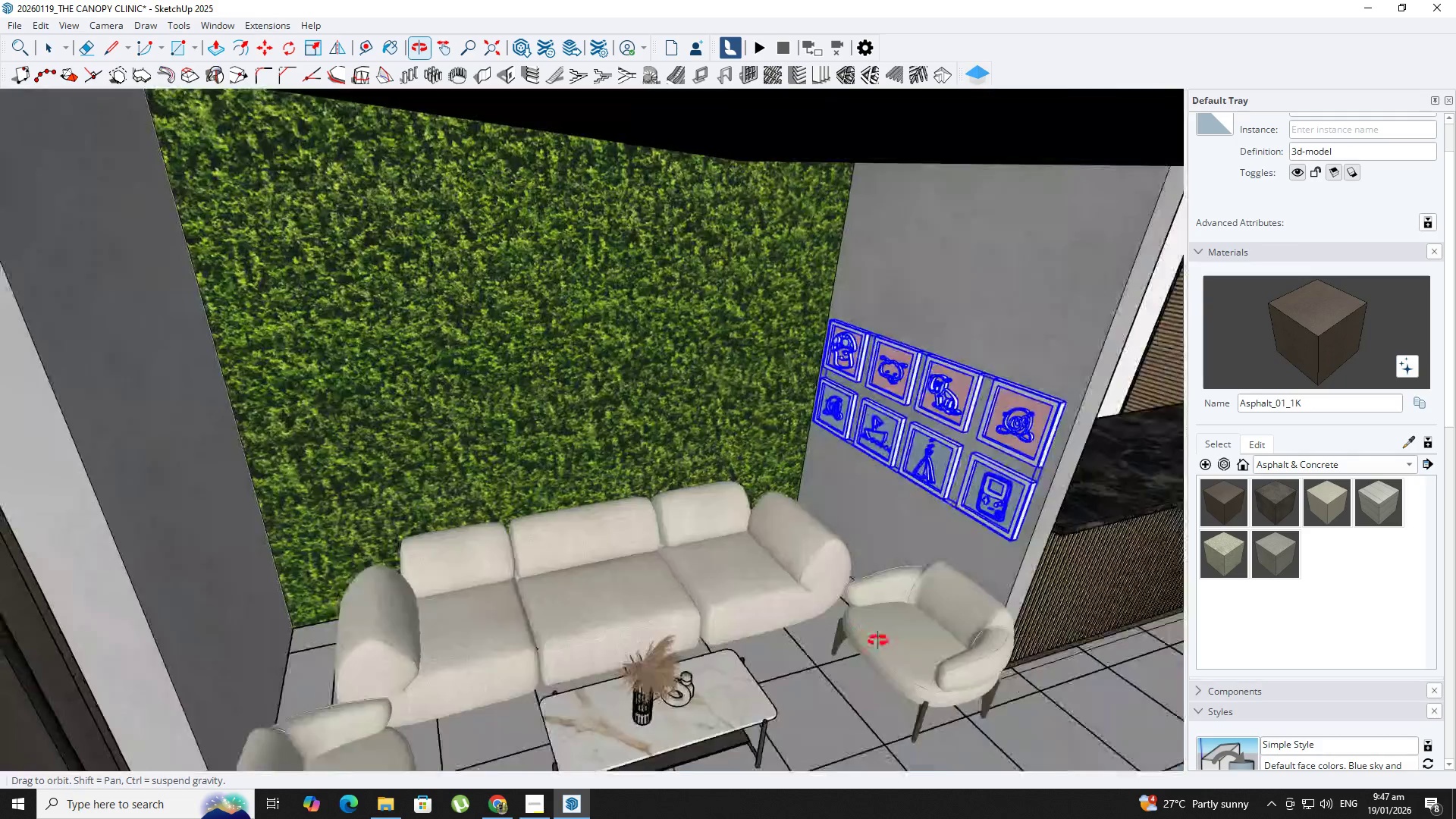 
double_click([1014, 419])
 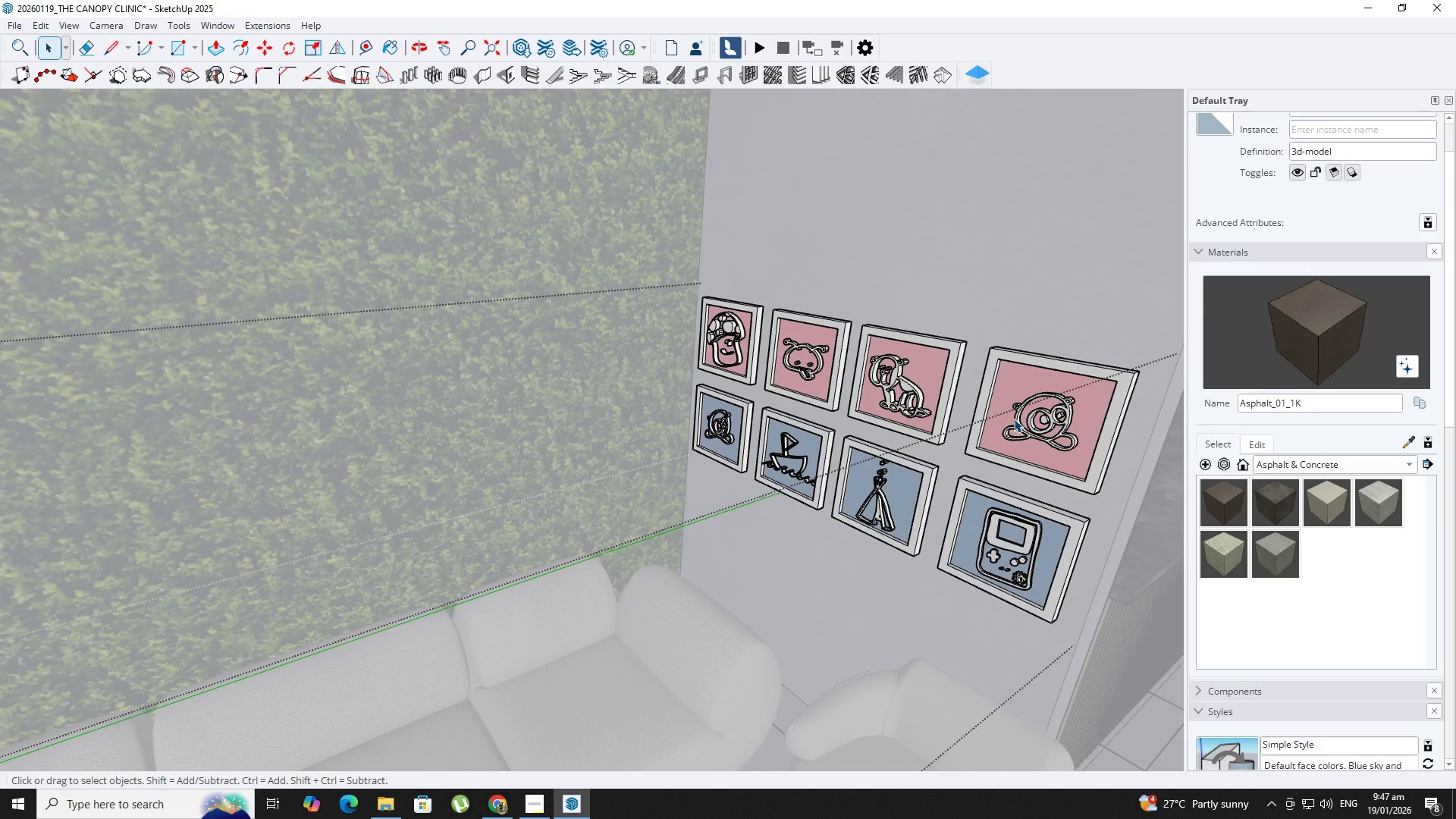 
scroll: coordinate [990, 369], scroll_direction: up, amount: 8.0
 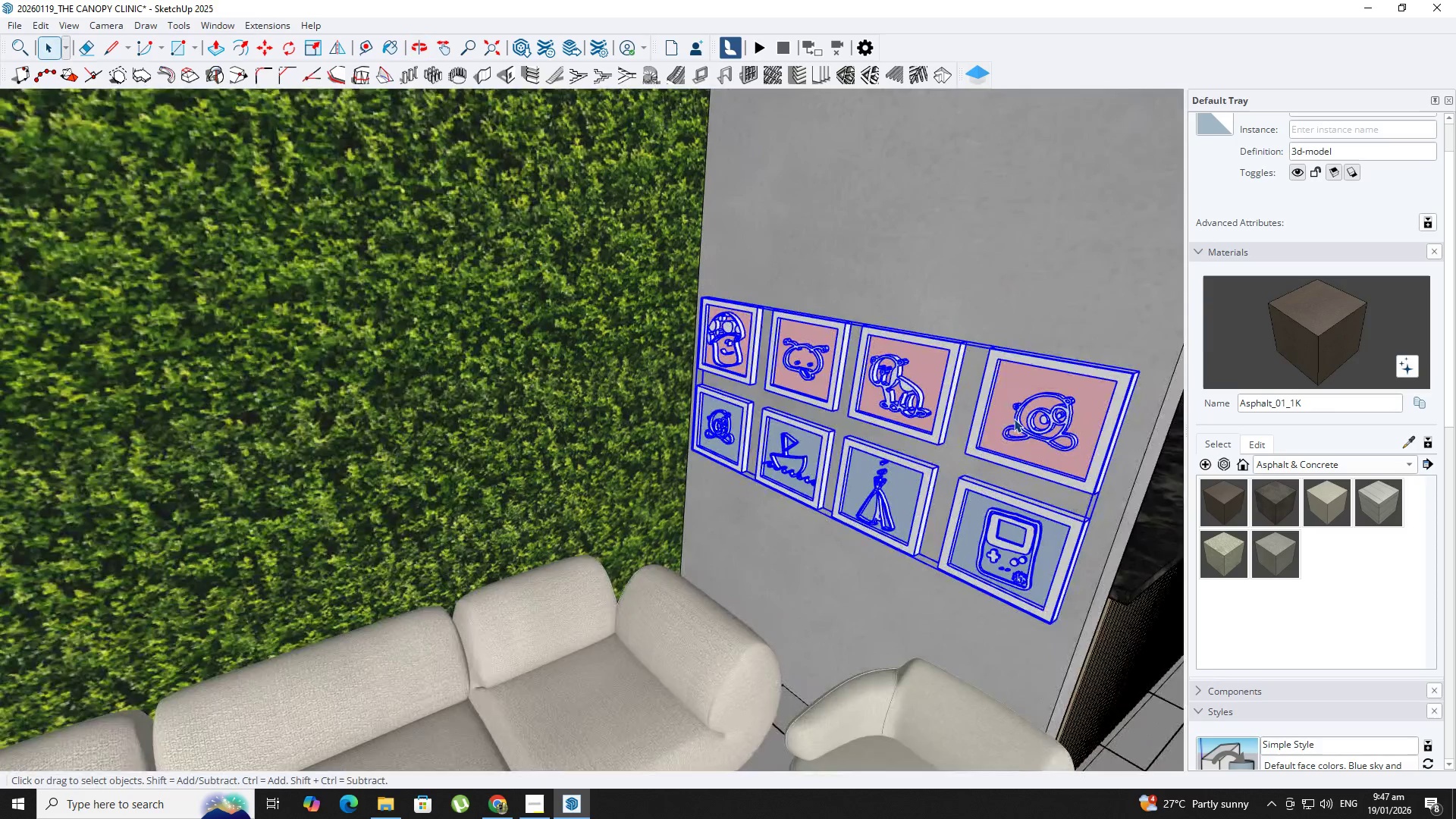 
triple_click([1014, 419])
 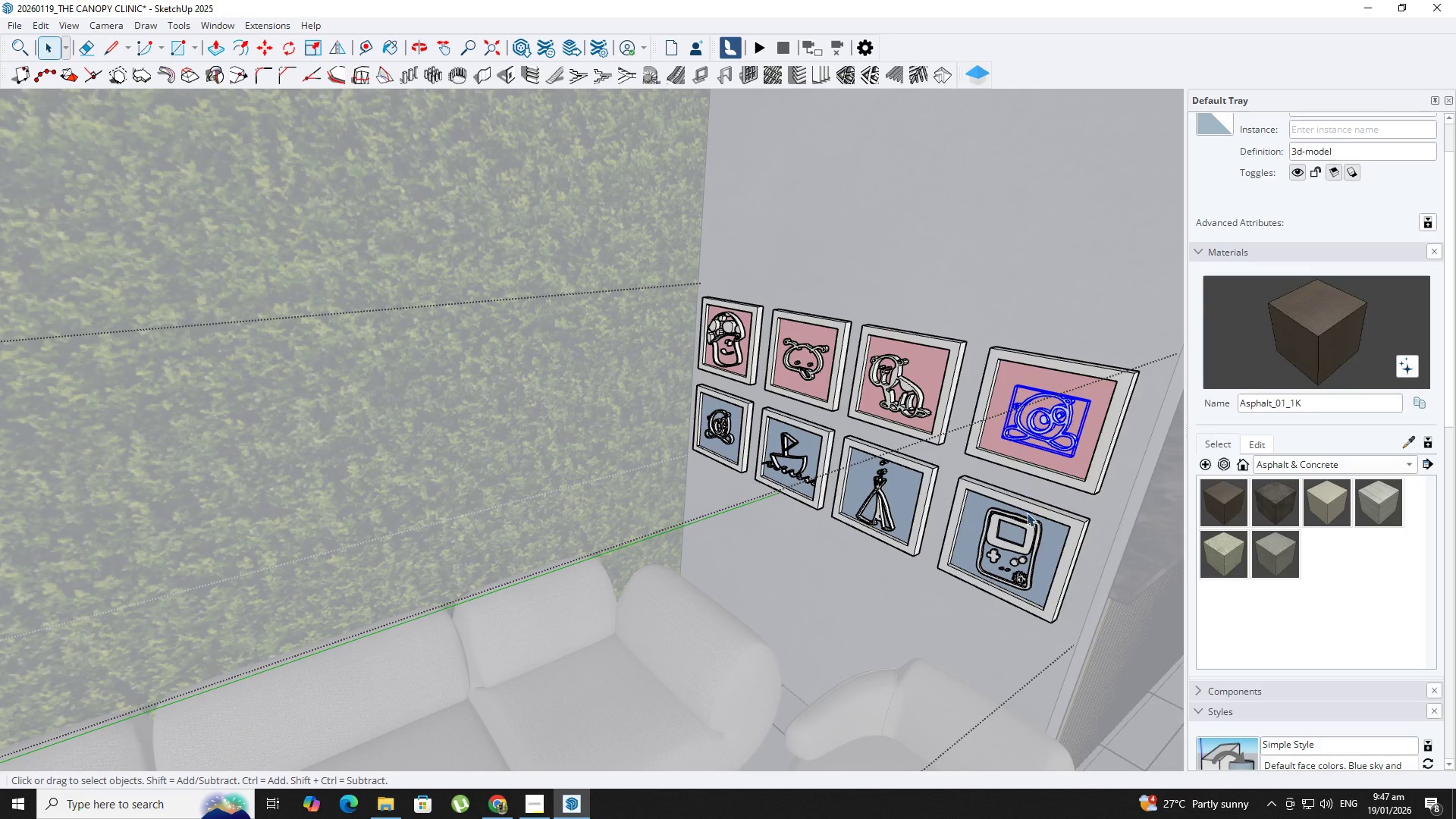 
key(Delete)
 